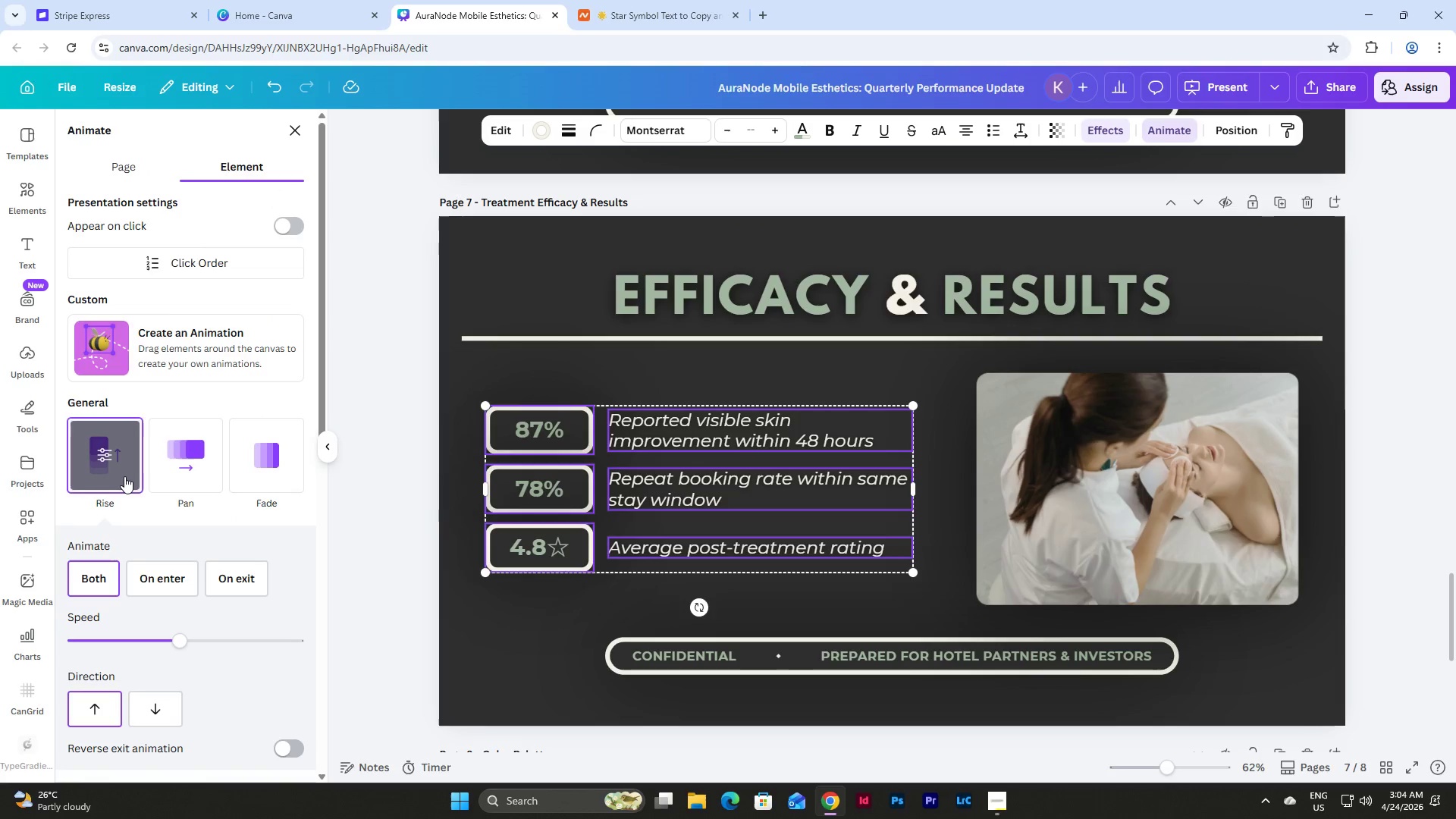 
scroll: coordinate [231, 576], scroll_direction: down, amount: 7.0
 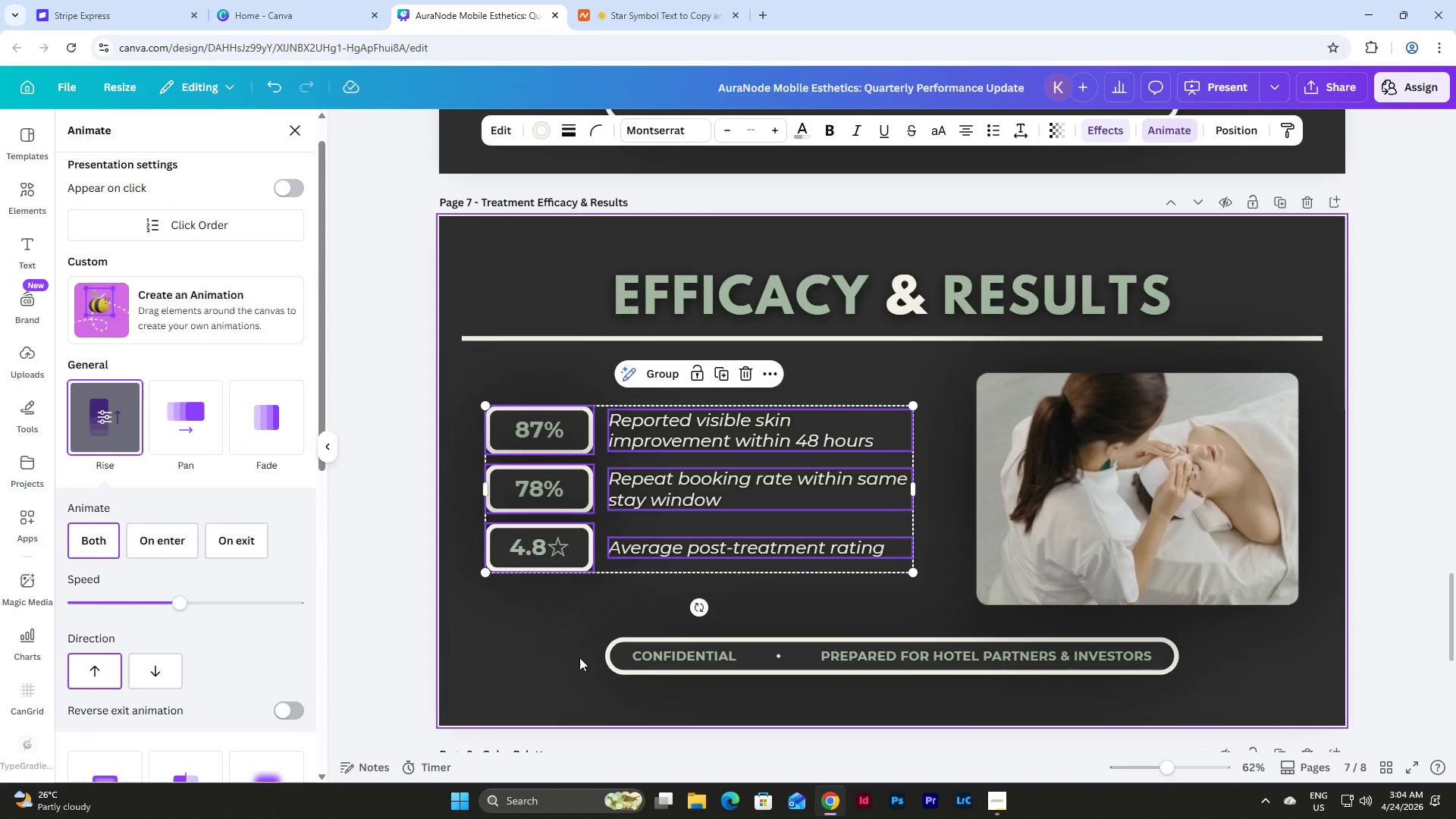 
left_click([544, 635])
 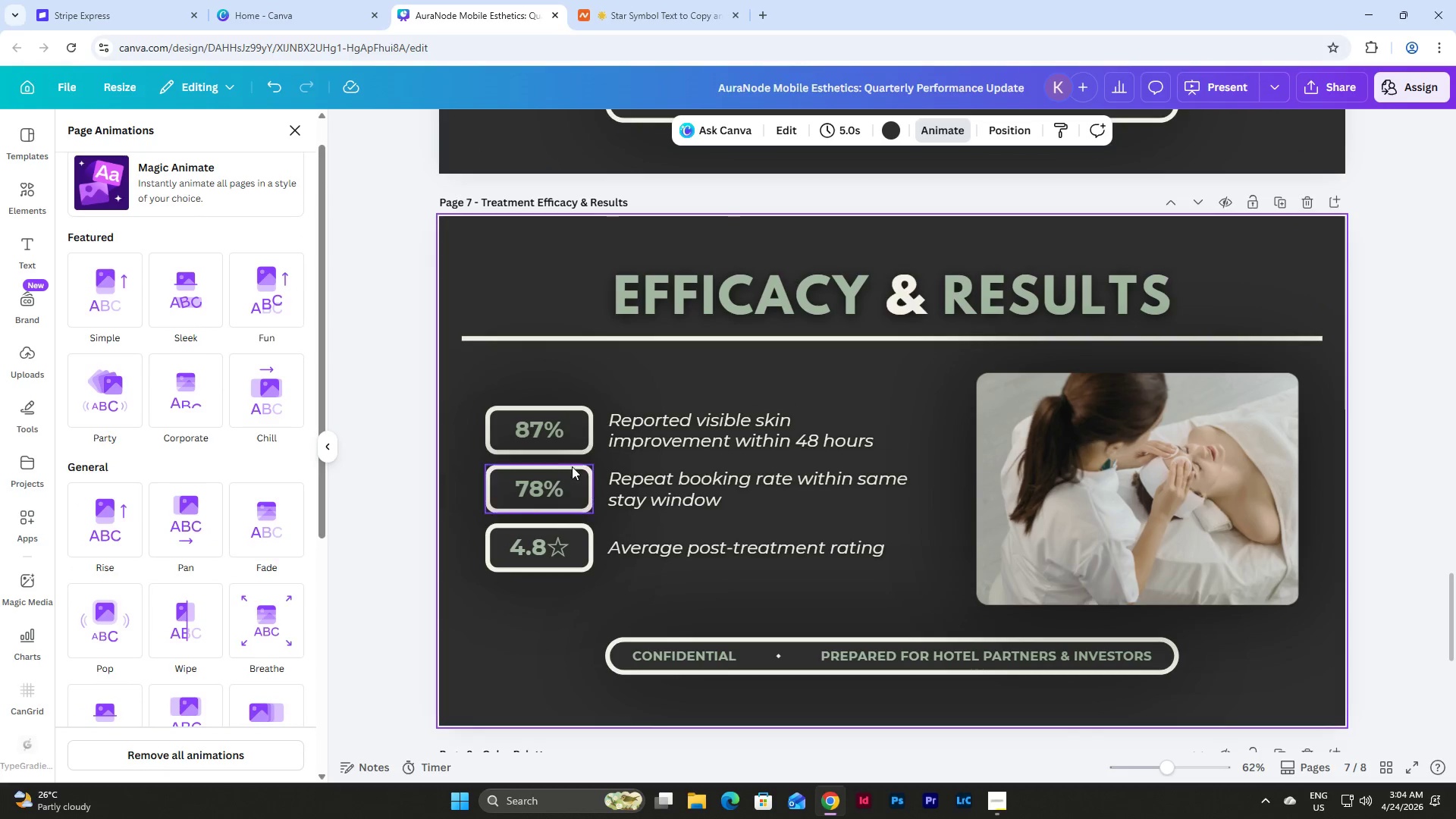 
left_click([527, 432])
 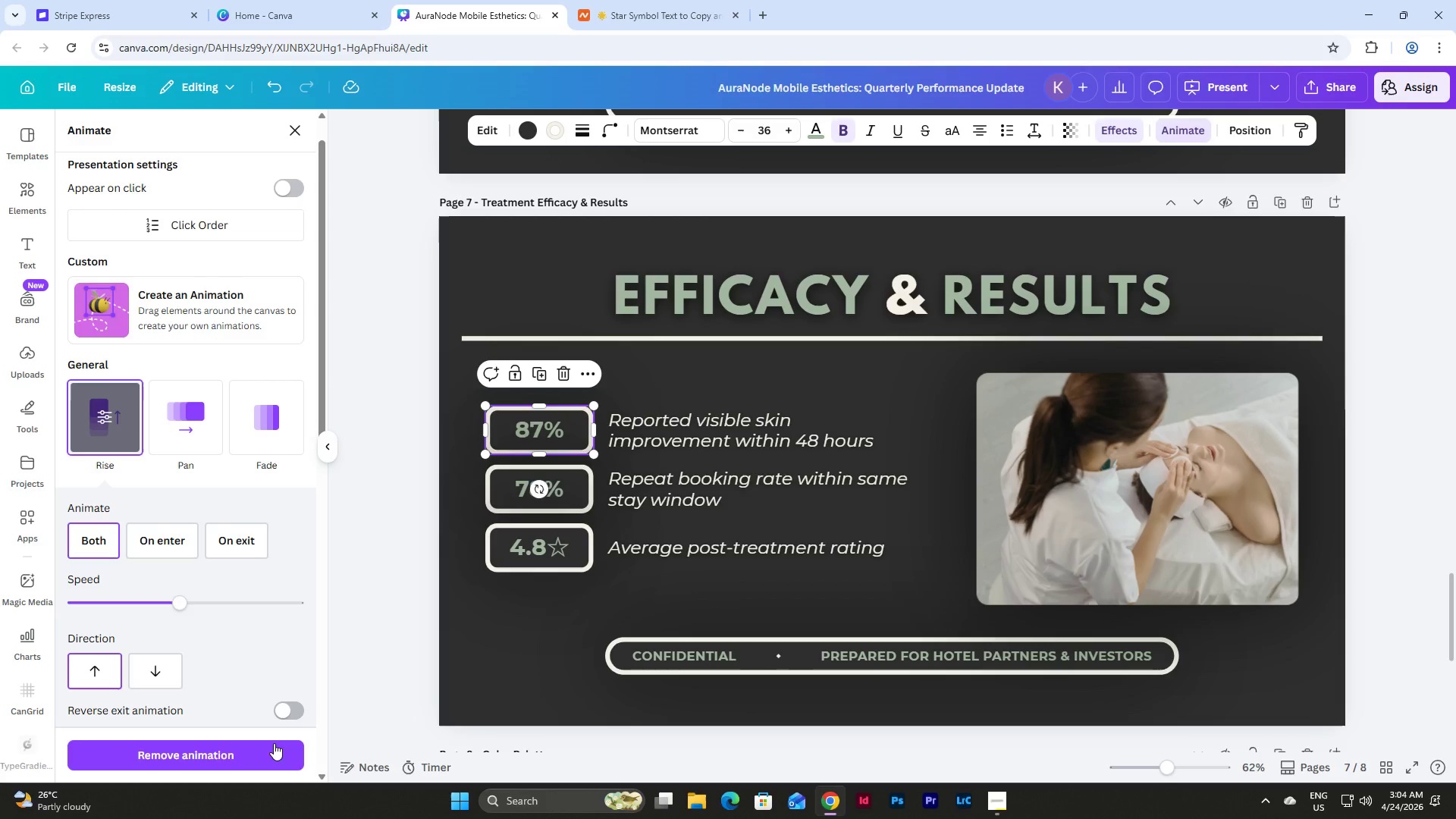 
left_click([265, 752])
 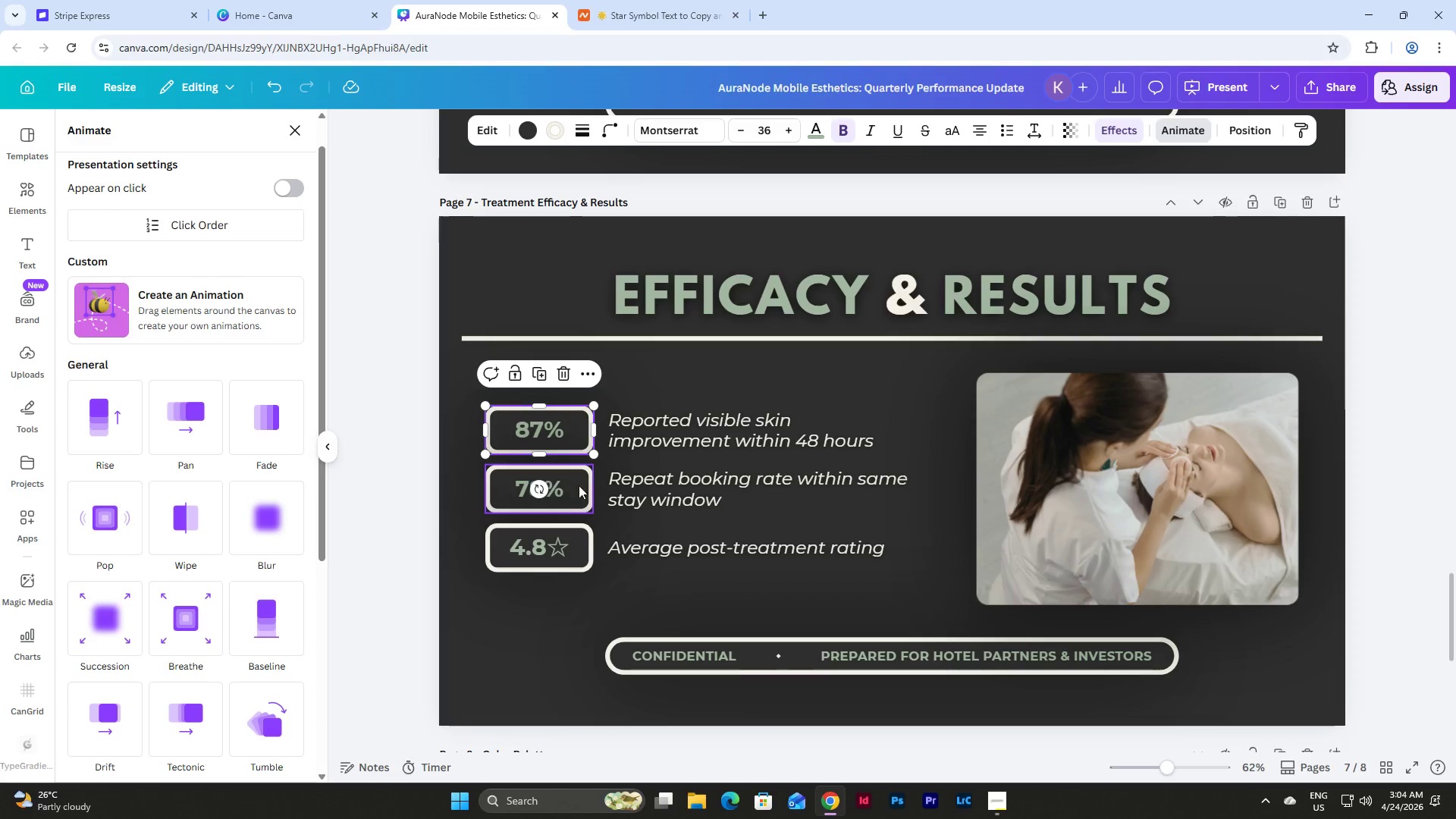 
left_click([574, 486])
 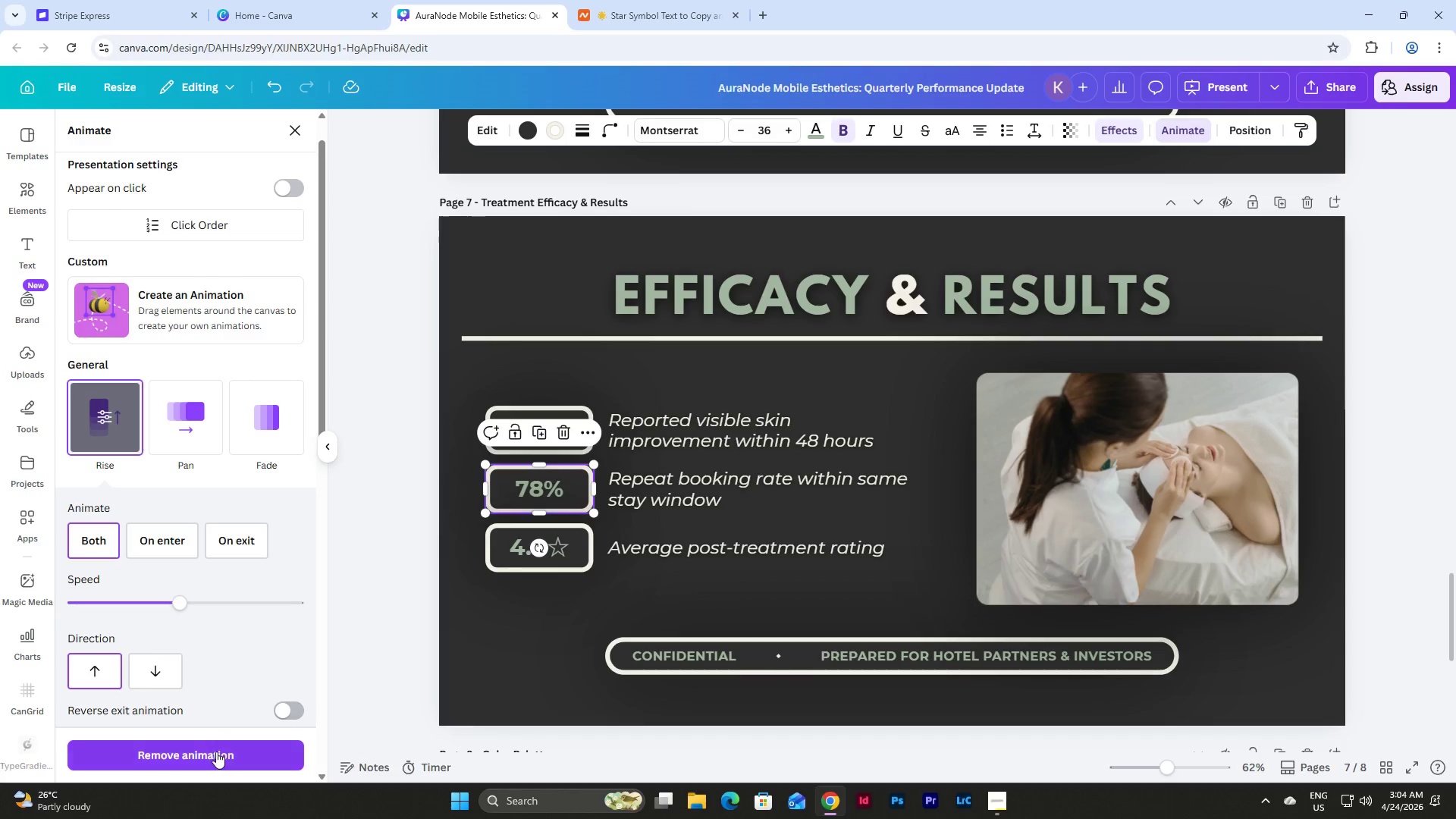 
left_click([215, 752])
 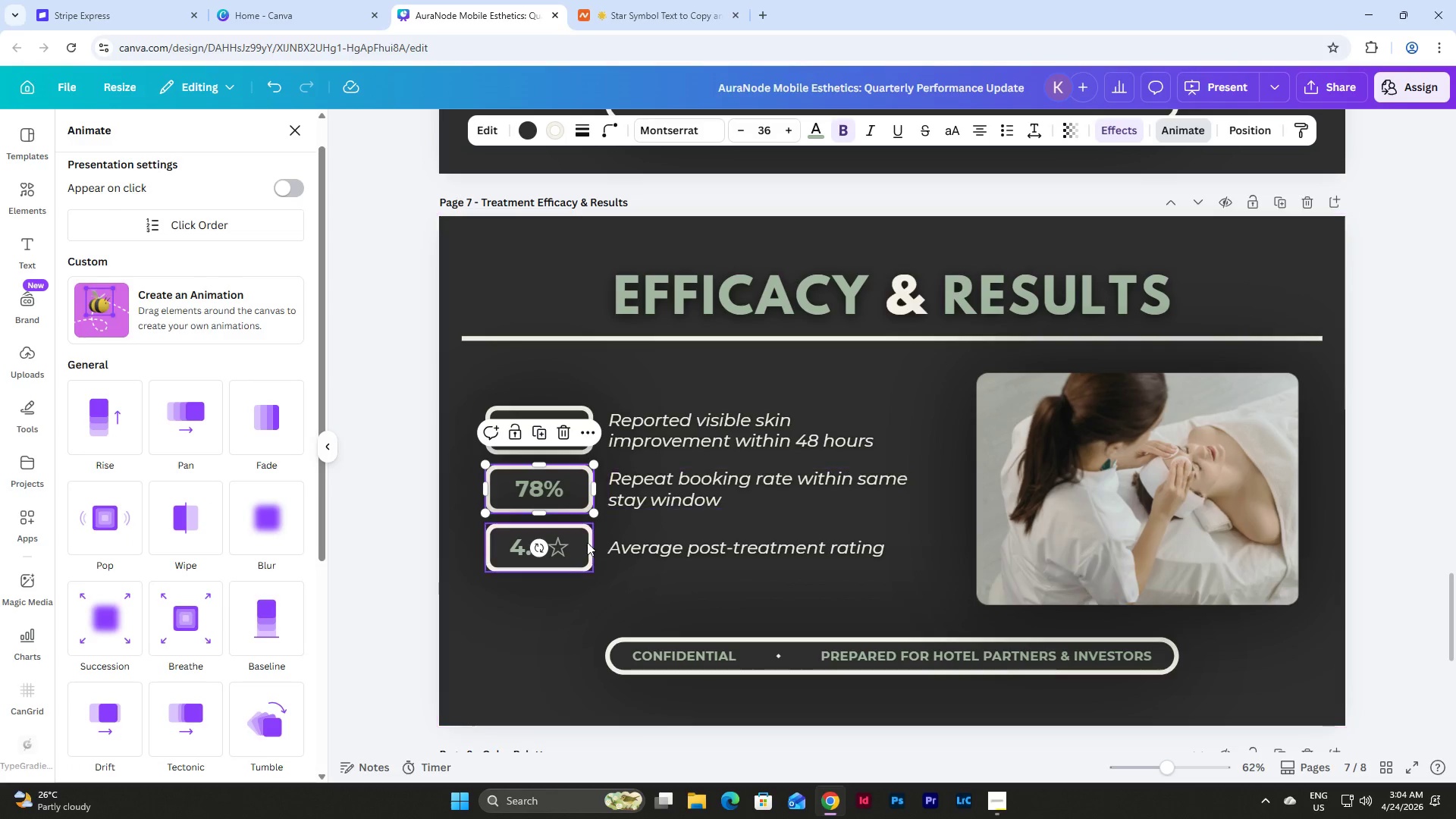 
left_click([574, 554])
 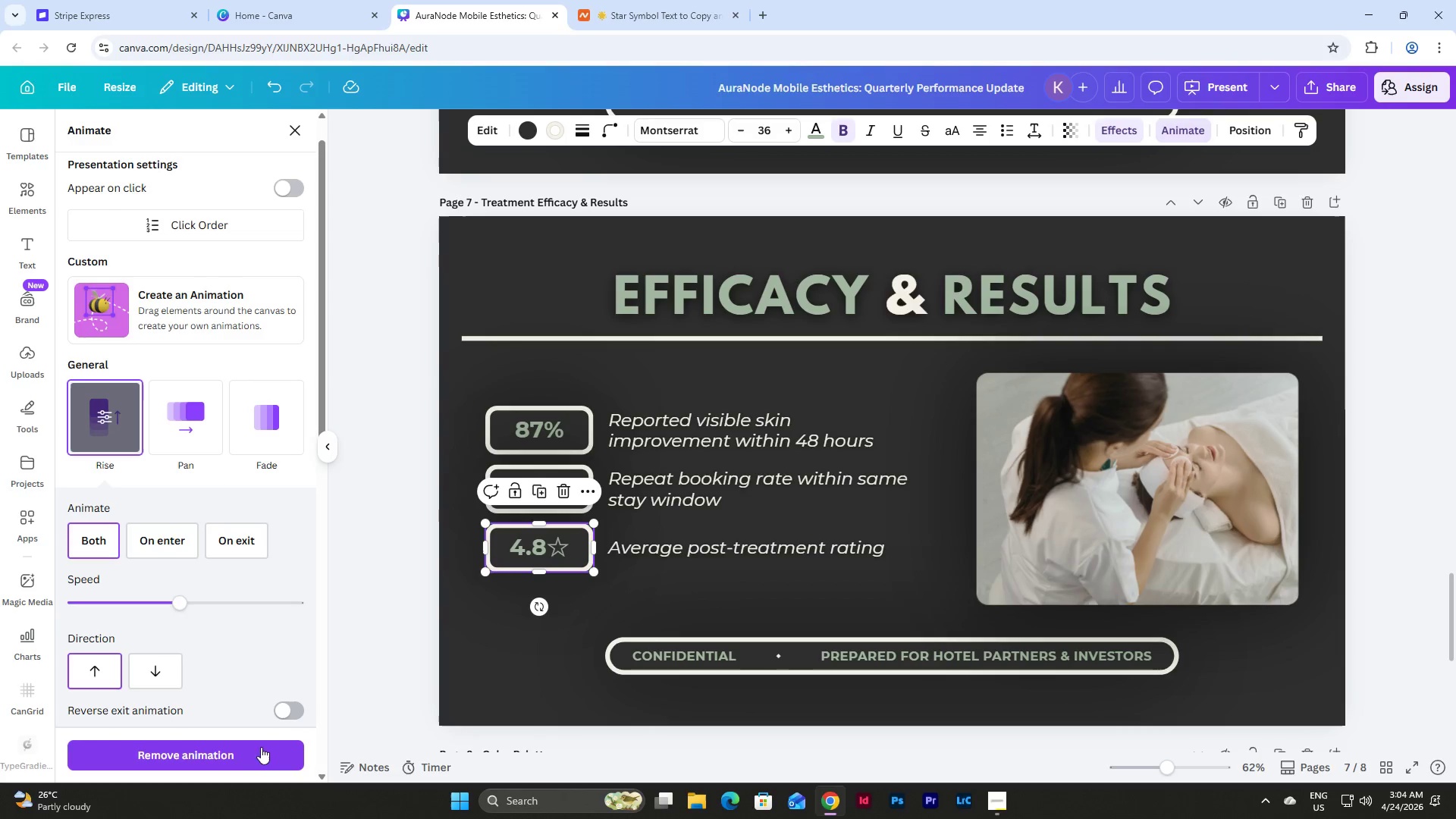 
left_click([250, 753])
 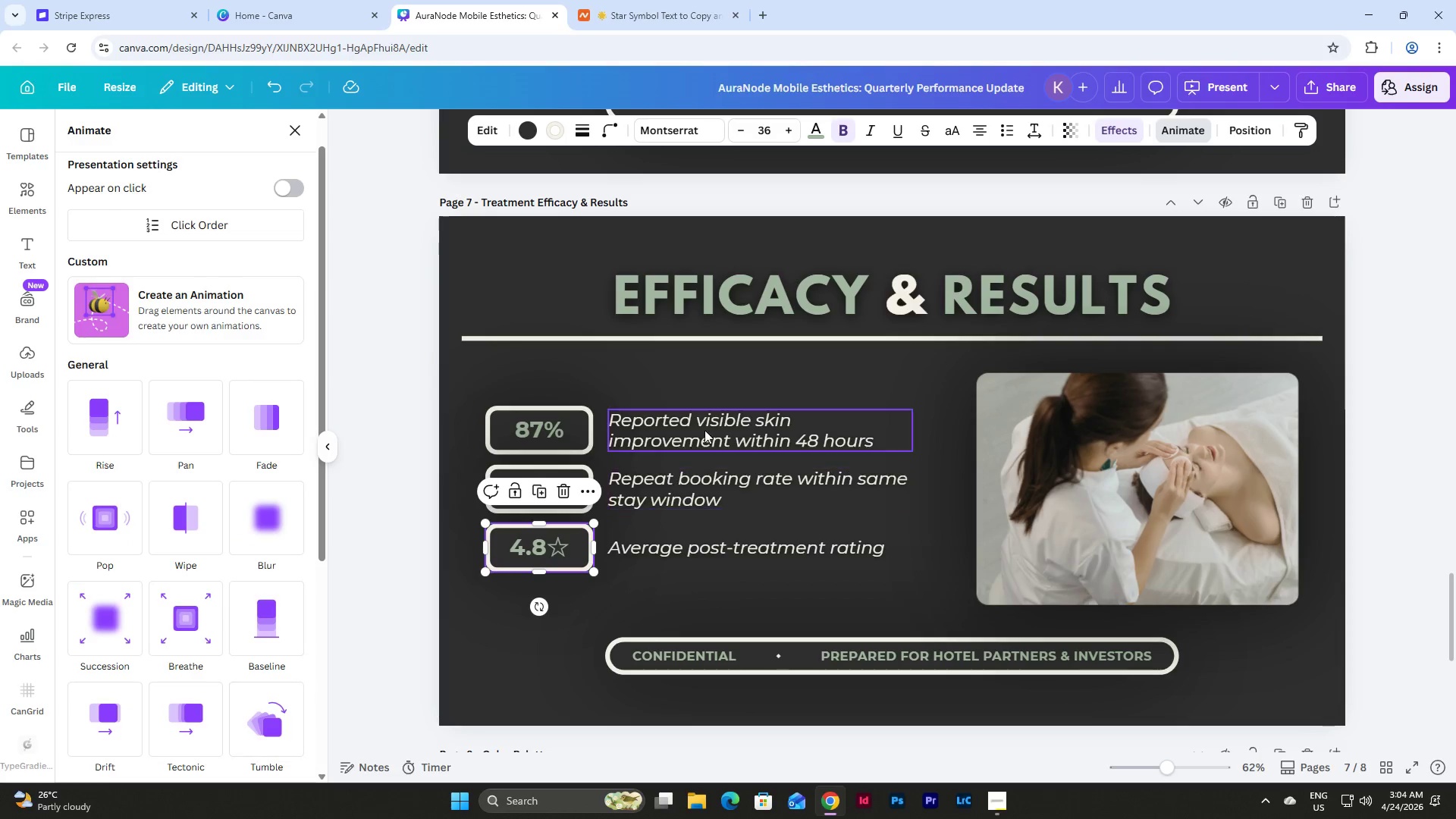 
left_click([708, 425])
 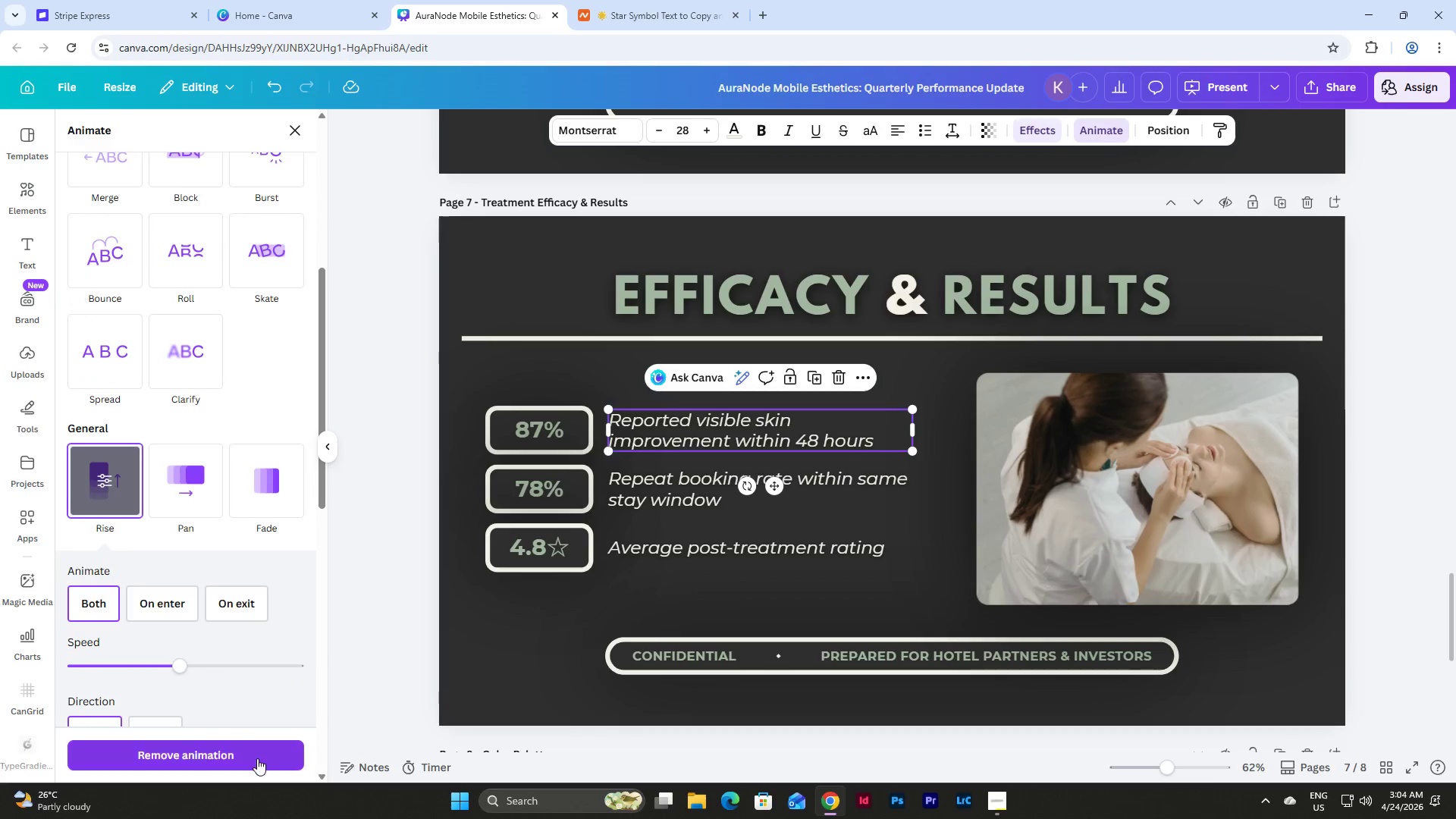 
left_click([254, 761])
 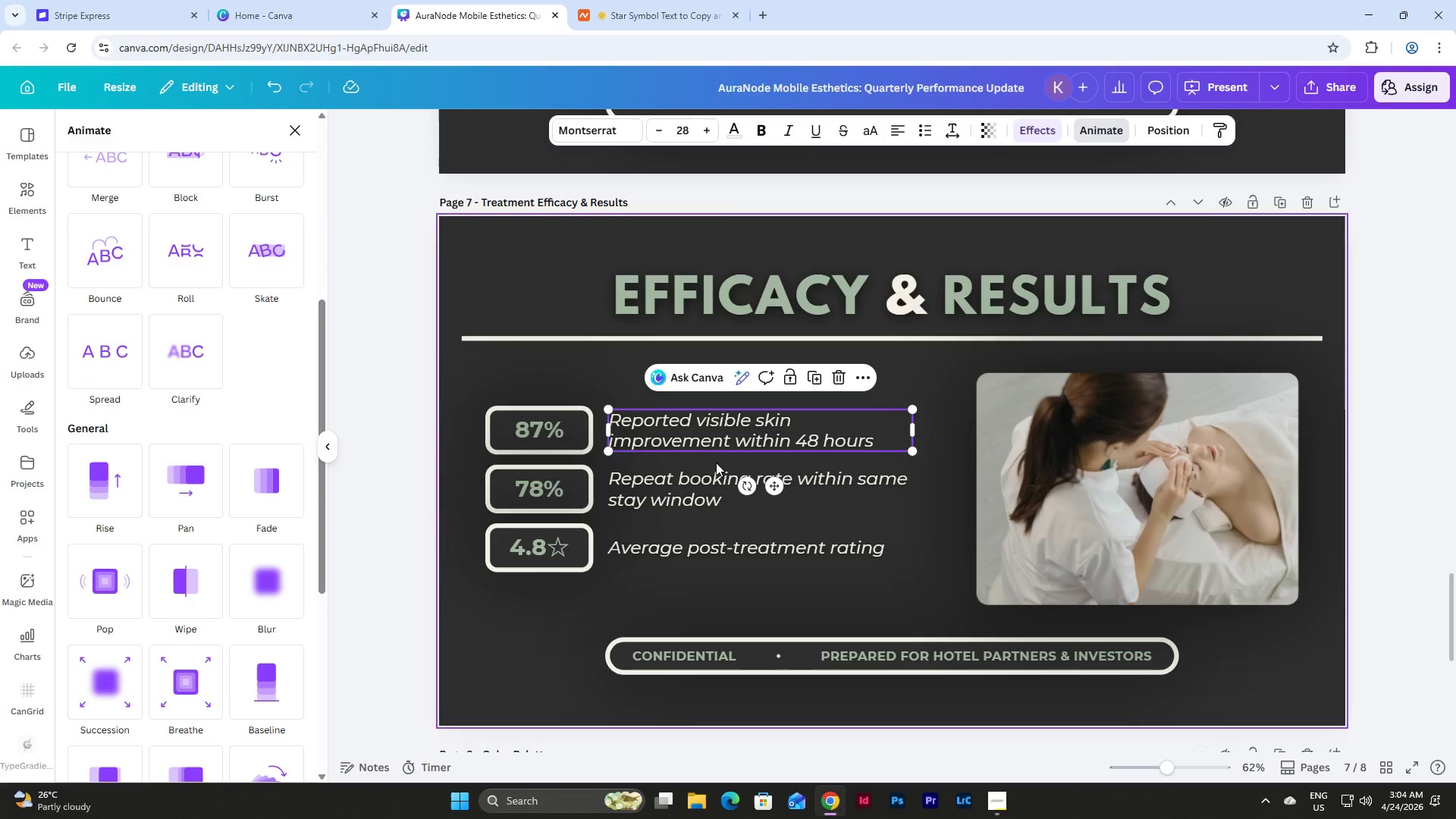 
left_click([702, 488])
 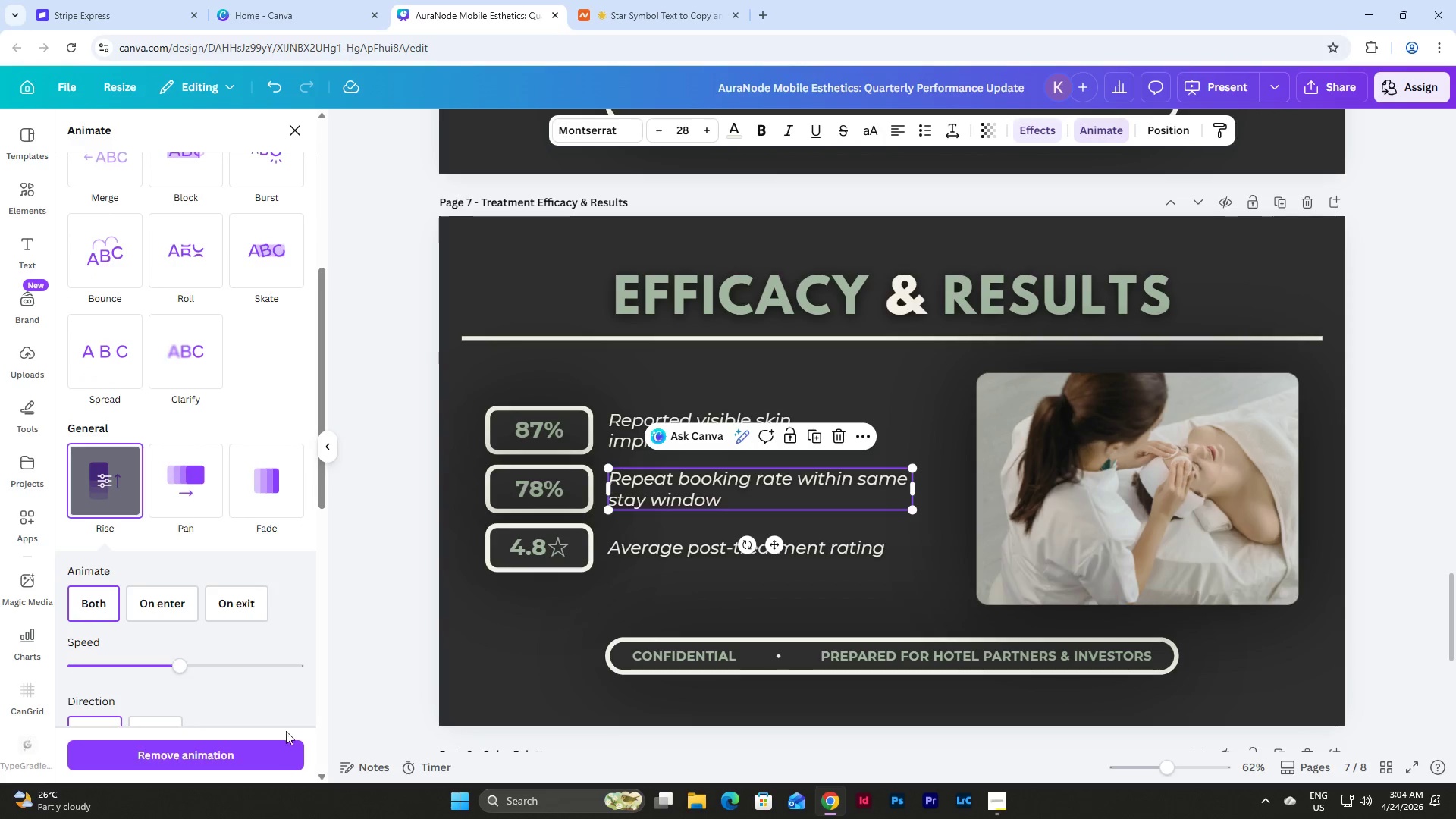 
left_click([265, 753])
 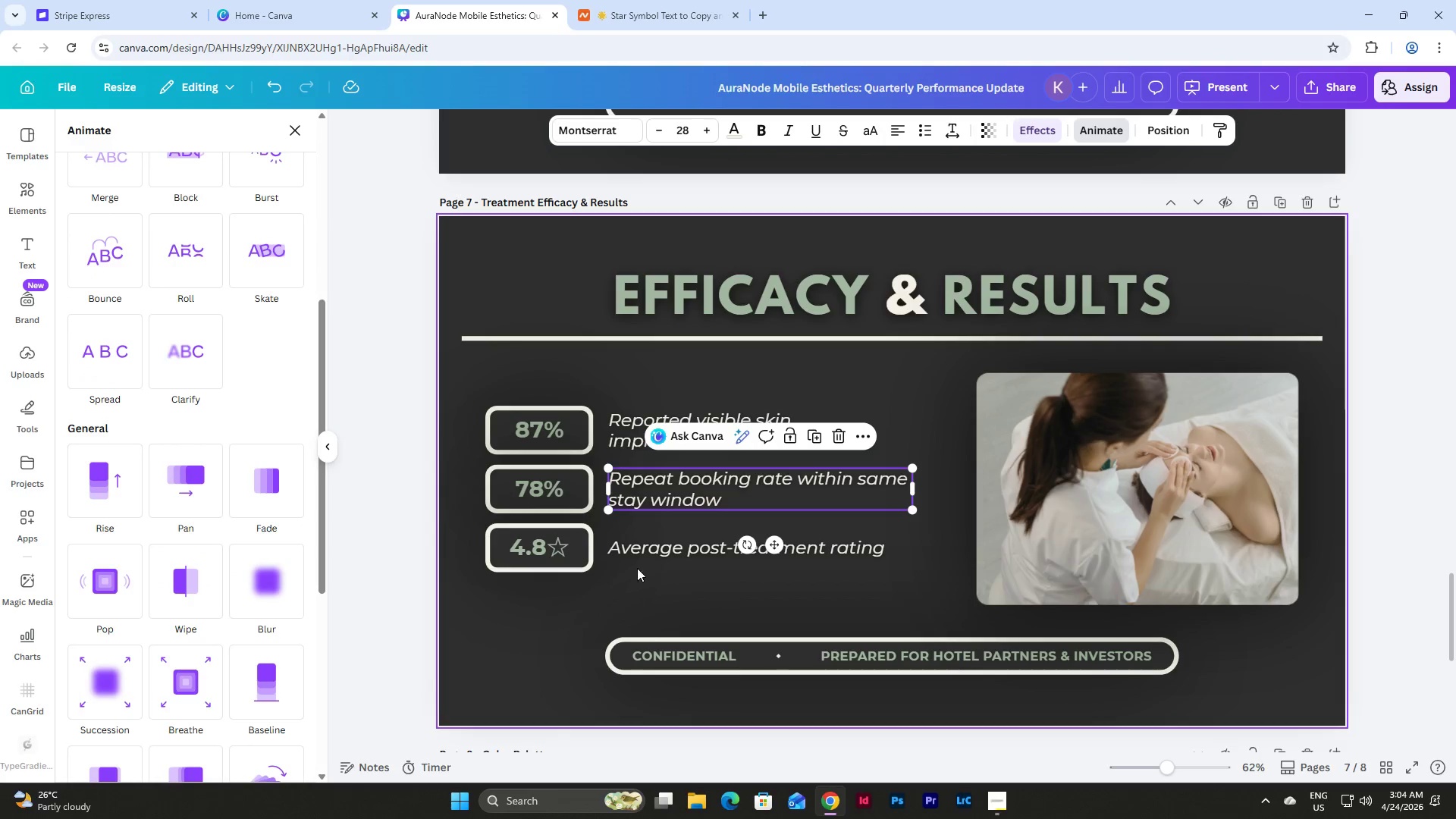 
left_click([645, 549])
 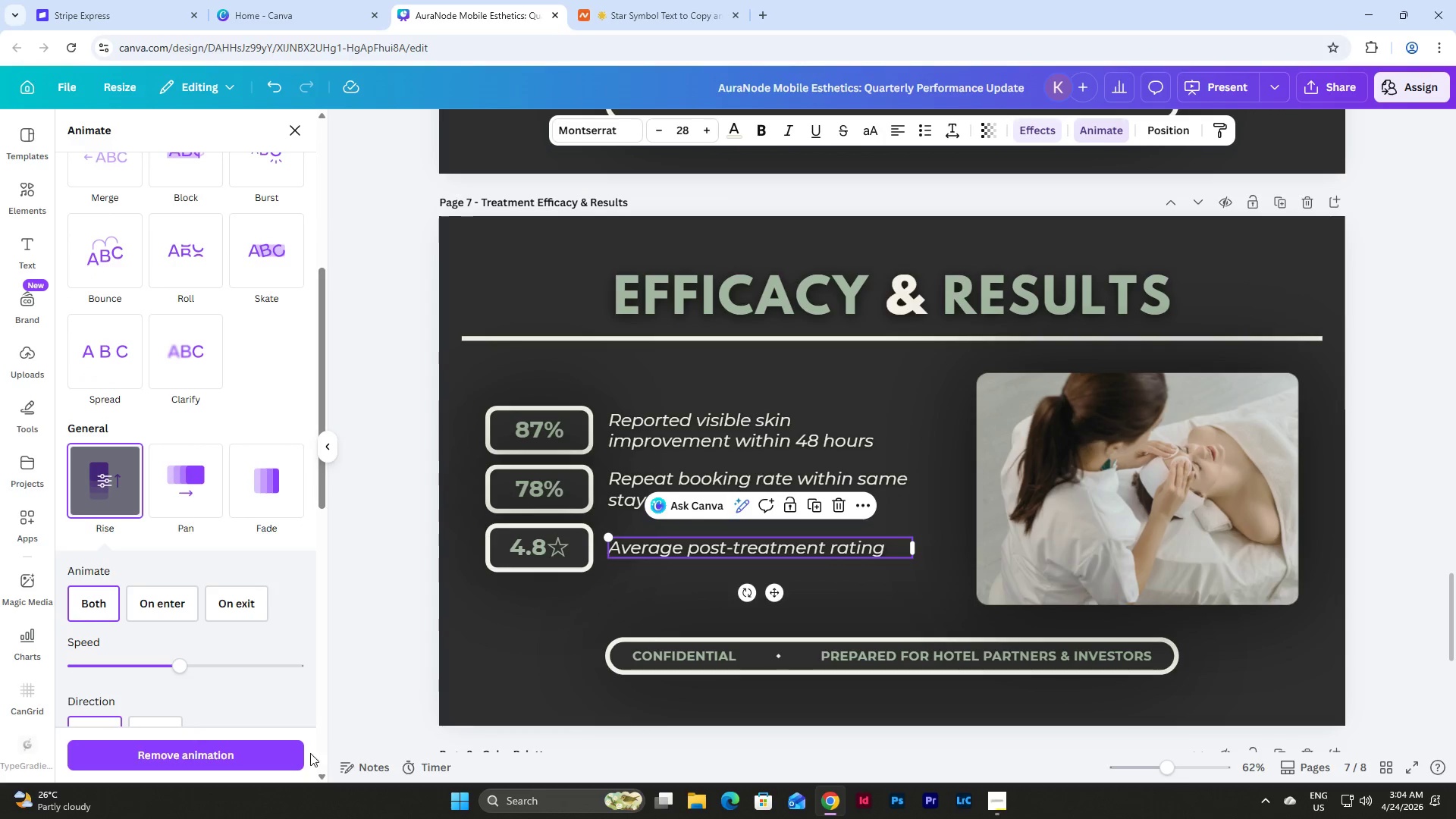 
left_click([283, 759])
 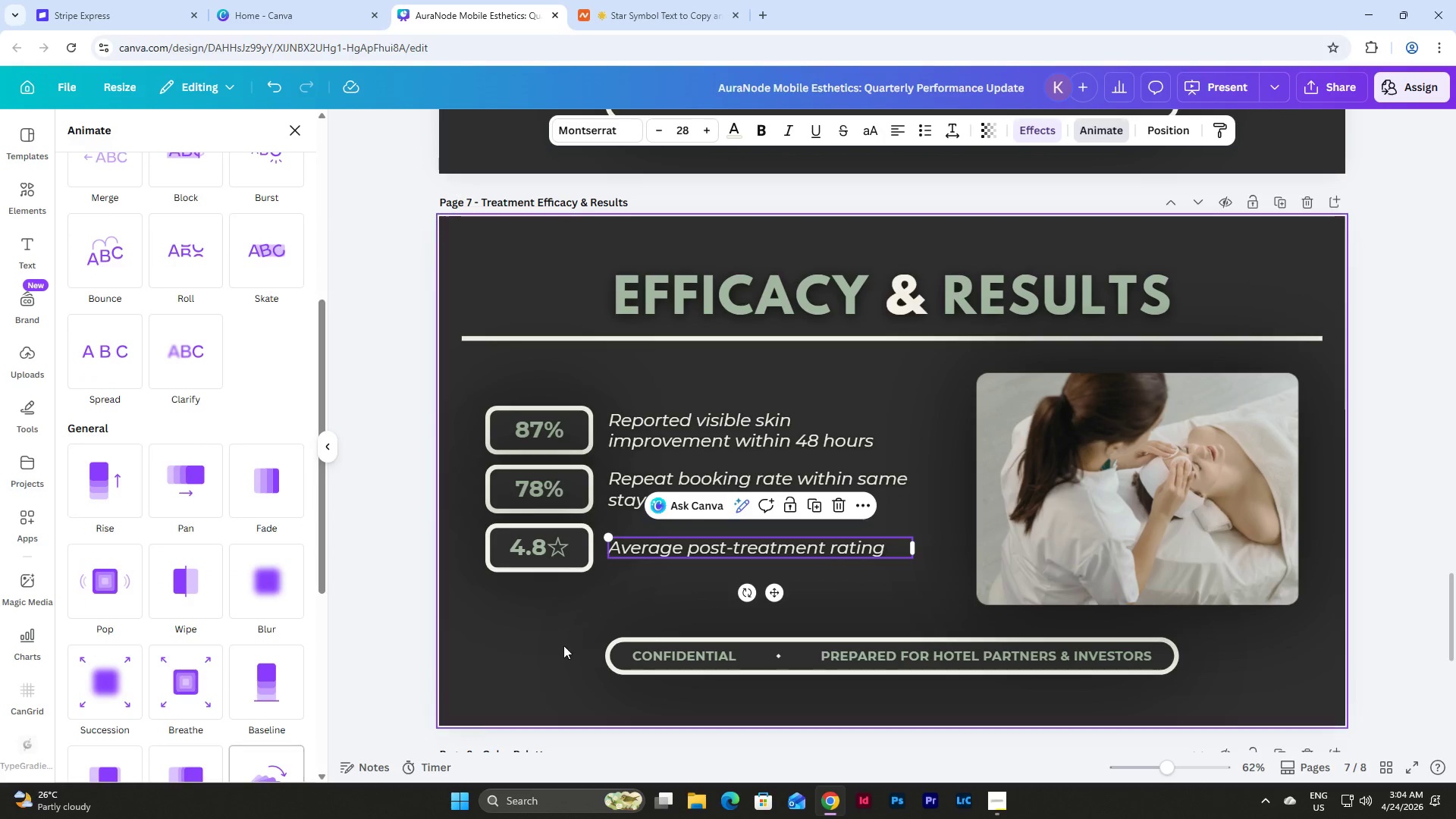 
left_click([593, 614])
 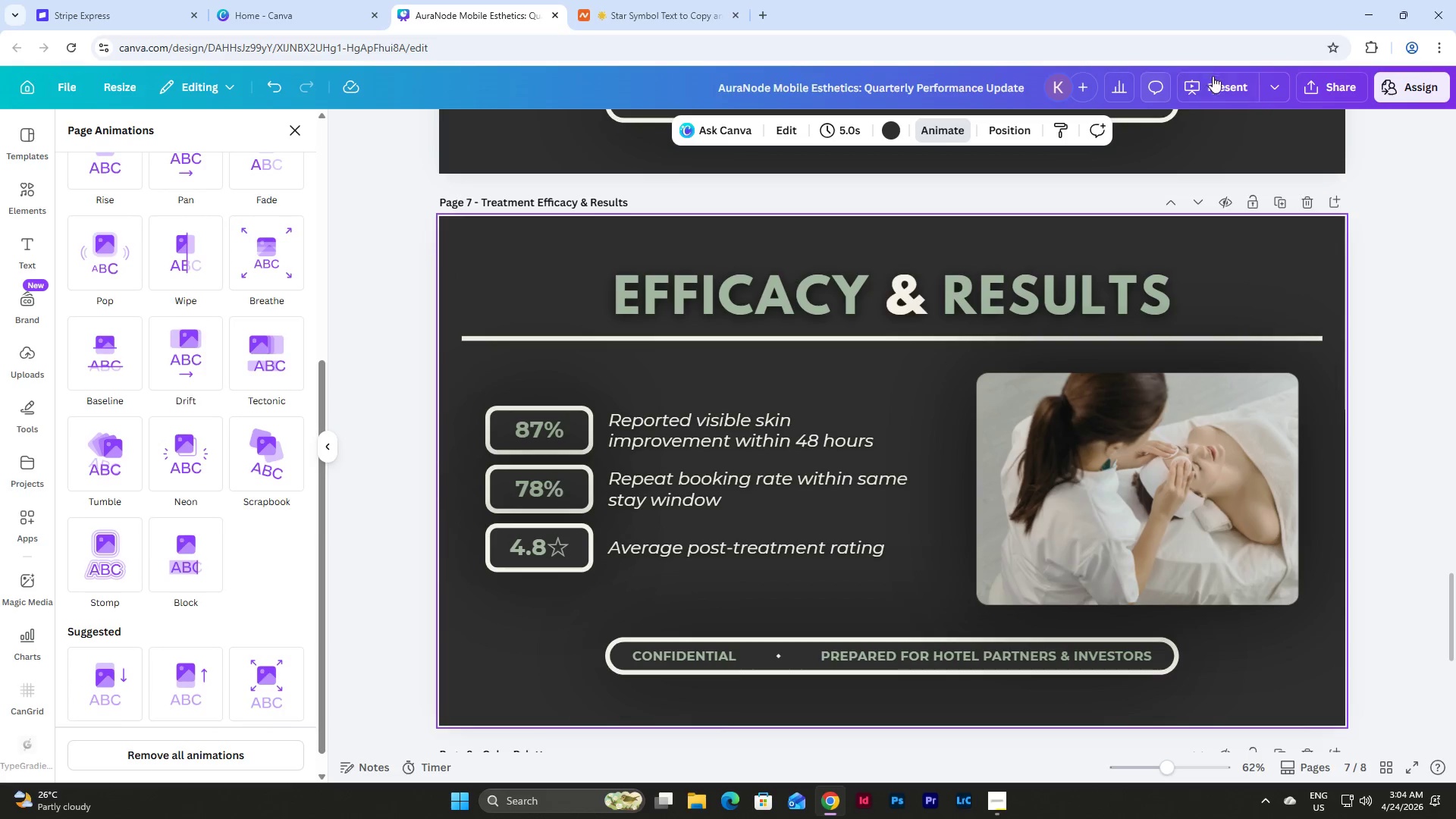 
left_click([1216, 84])
 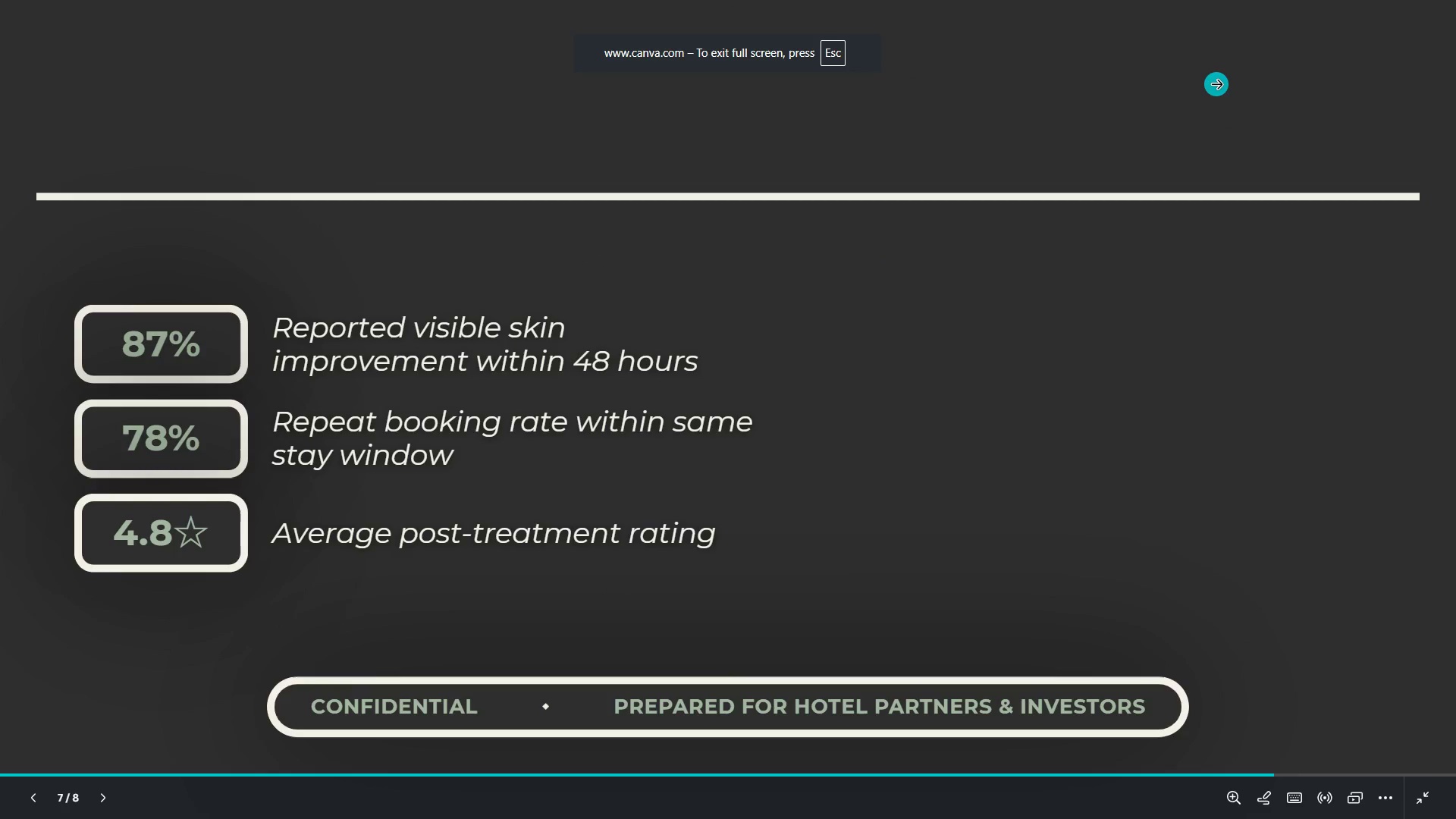 
key(ArrowRight)
 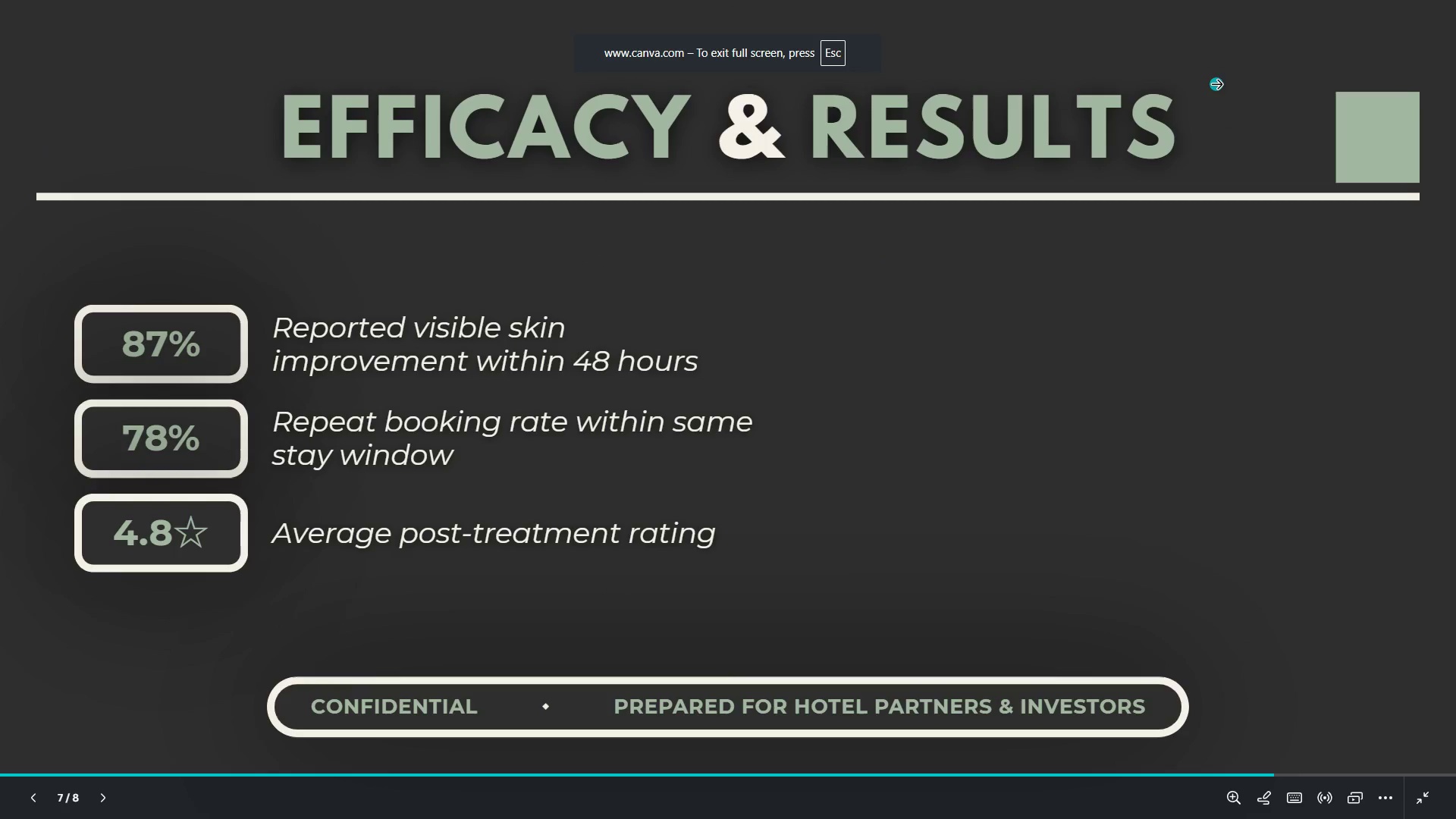 
key(ArrowRight)
 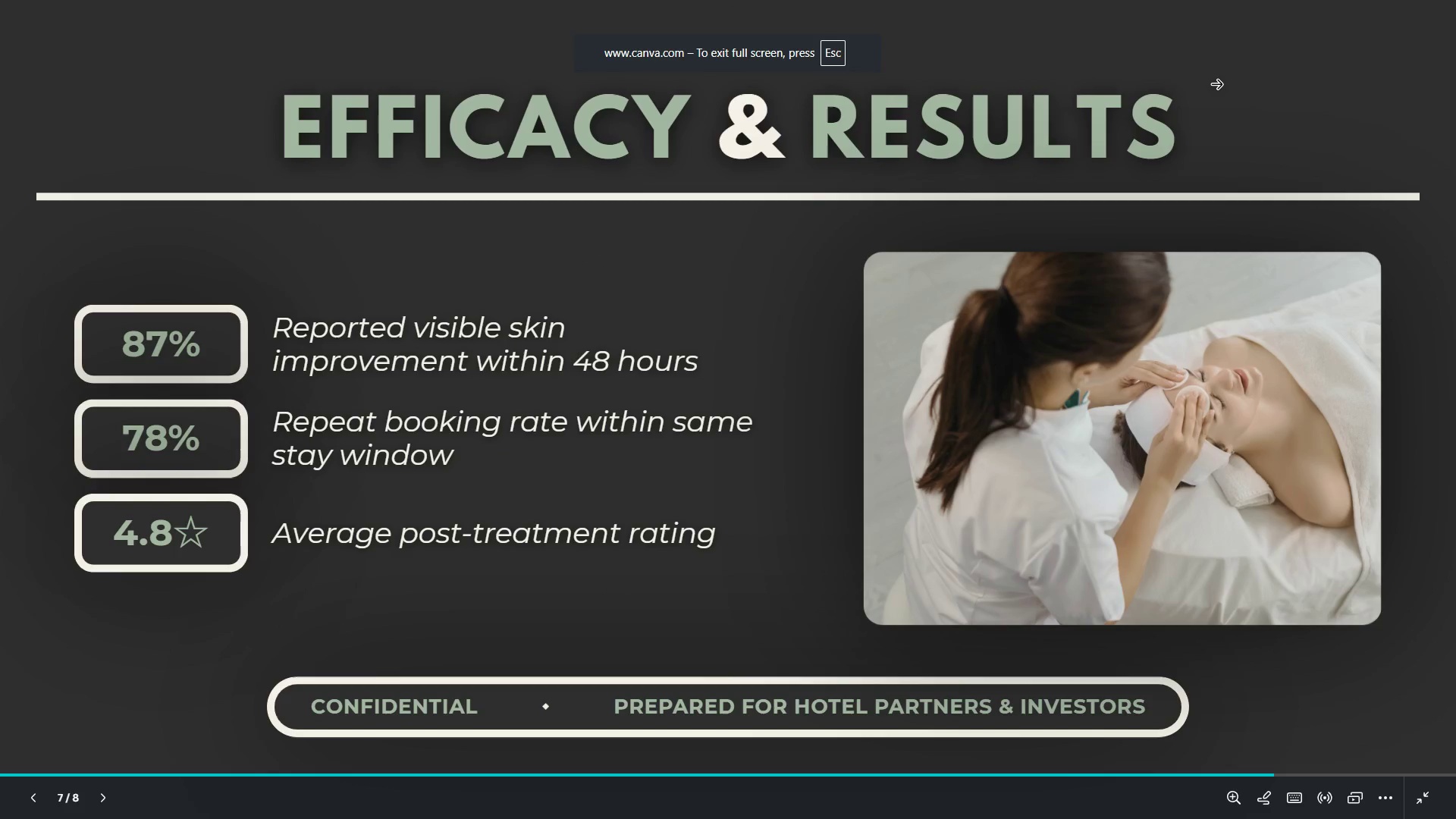 
key(Escape)
 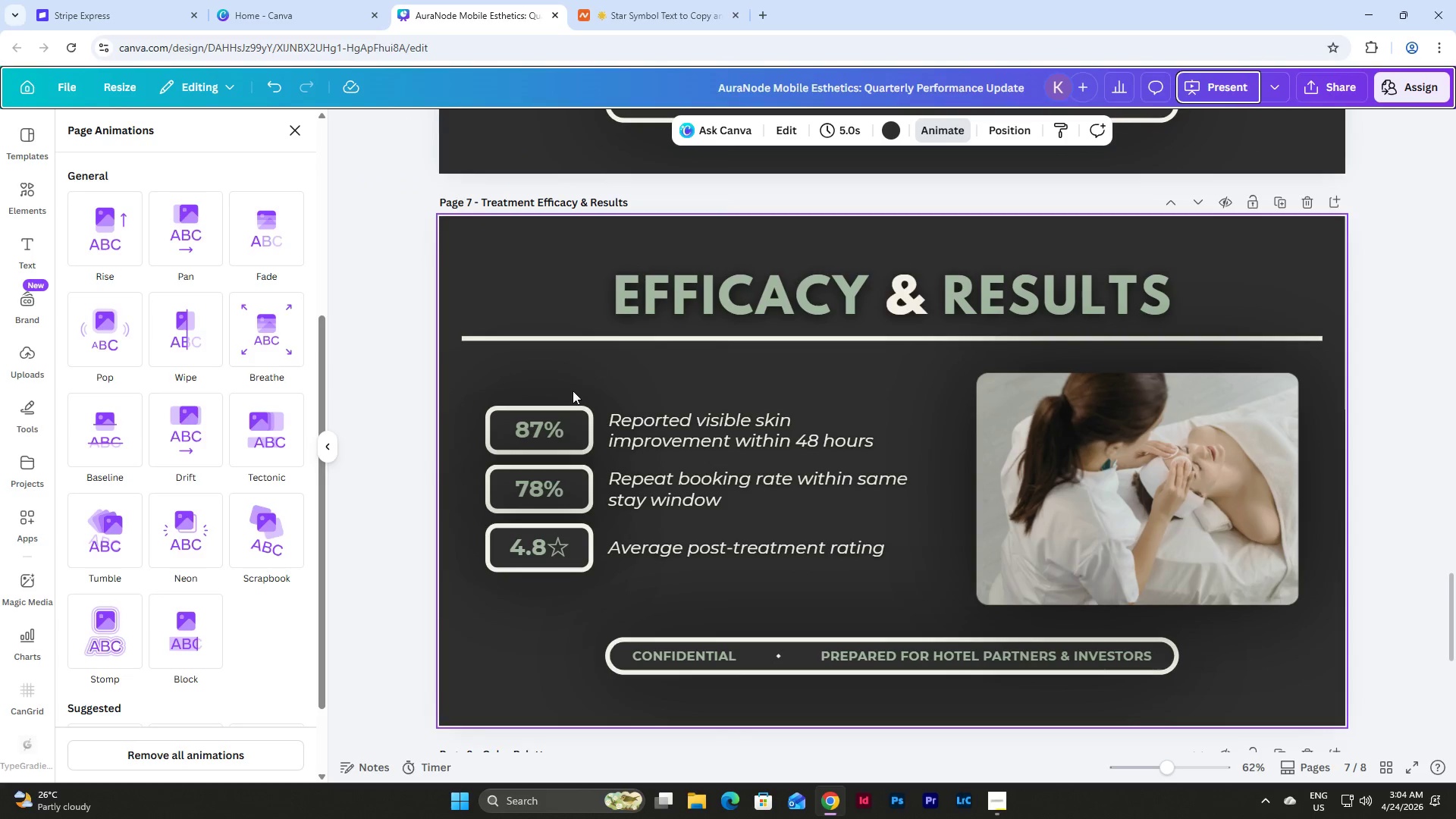 
left_click([561, 419])
 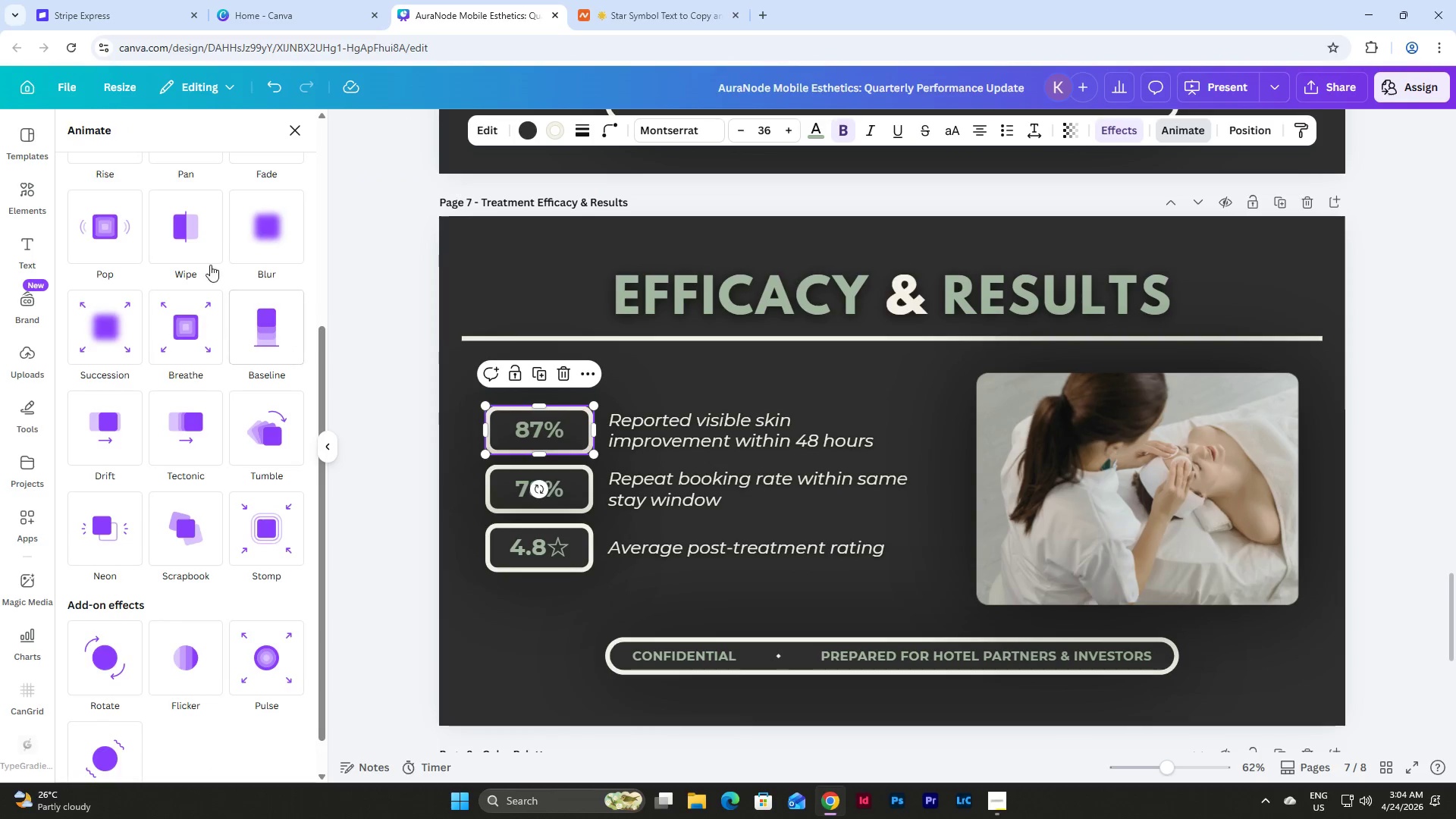 
scroll: coordinate [250, 251], scroll_direction: up, amount: 9.0
 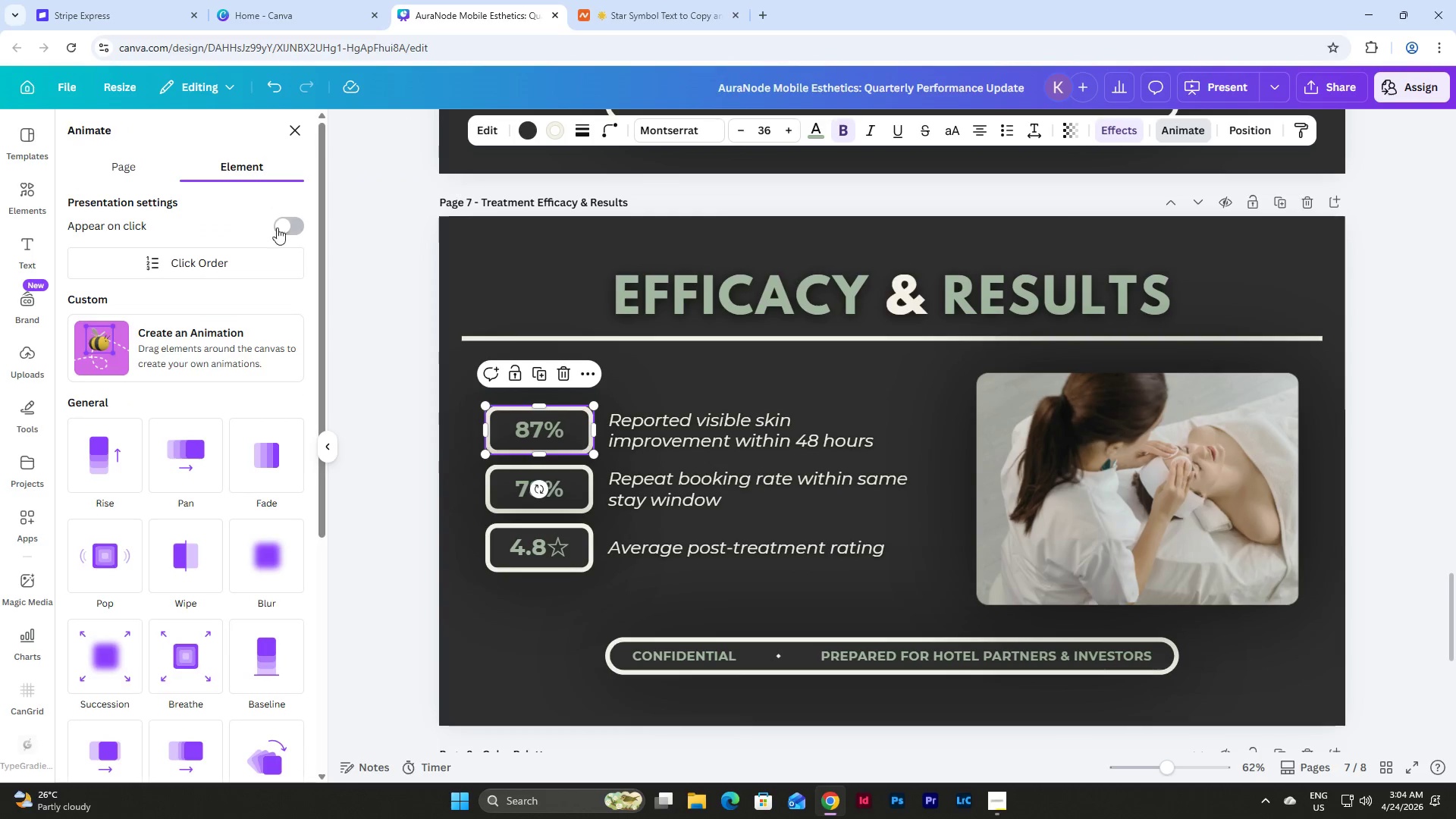 
left_click([283, 224])
 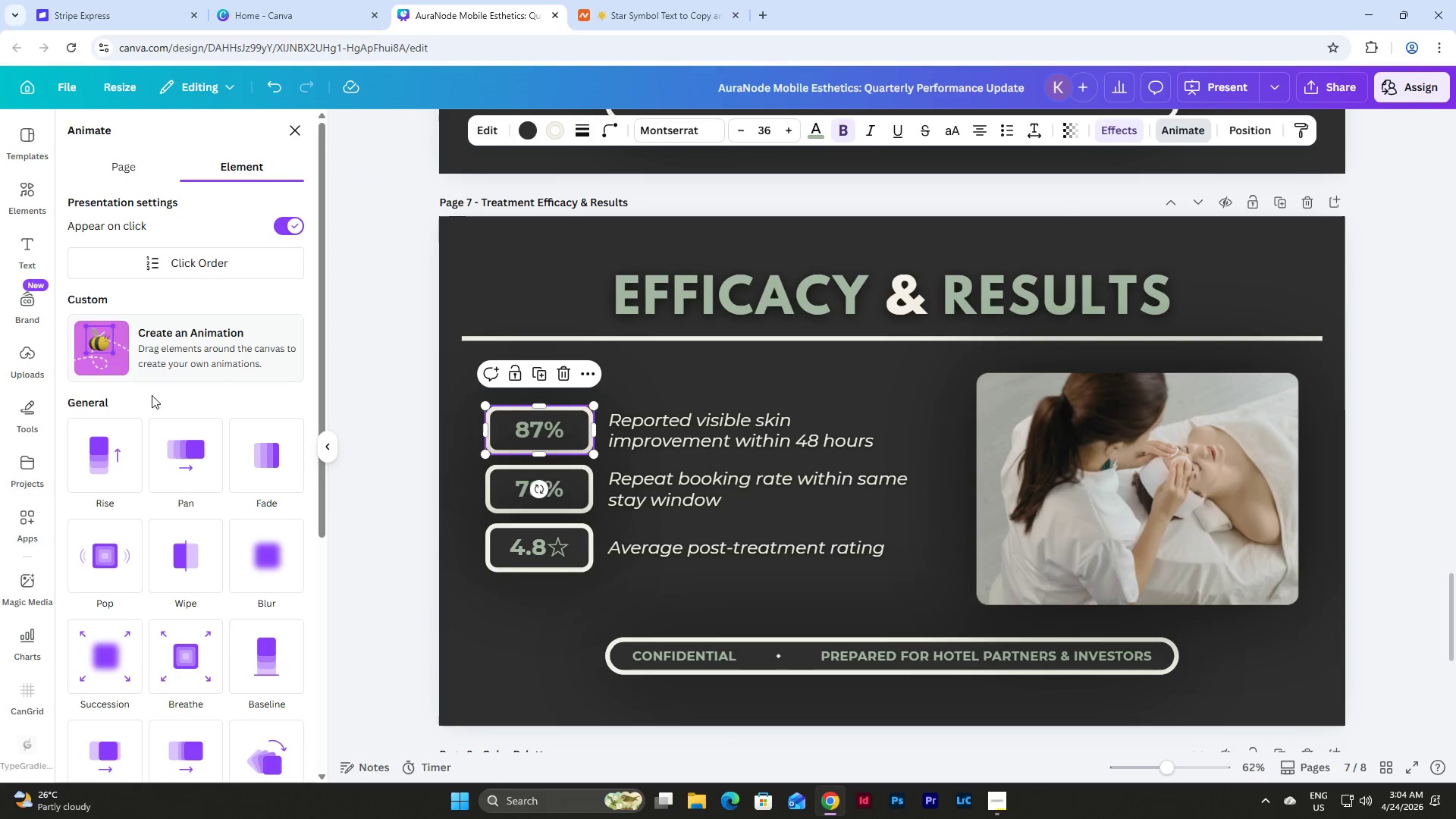 
left_click([120, 443])
 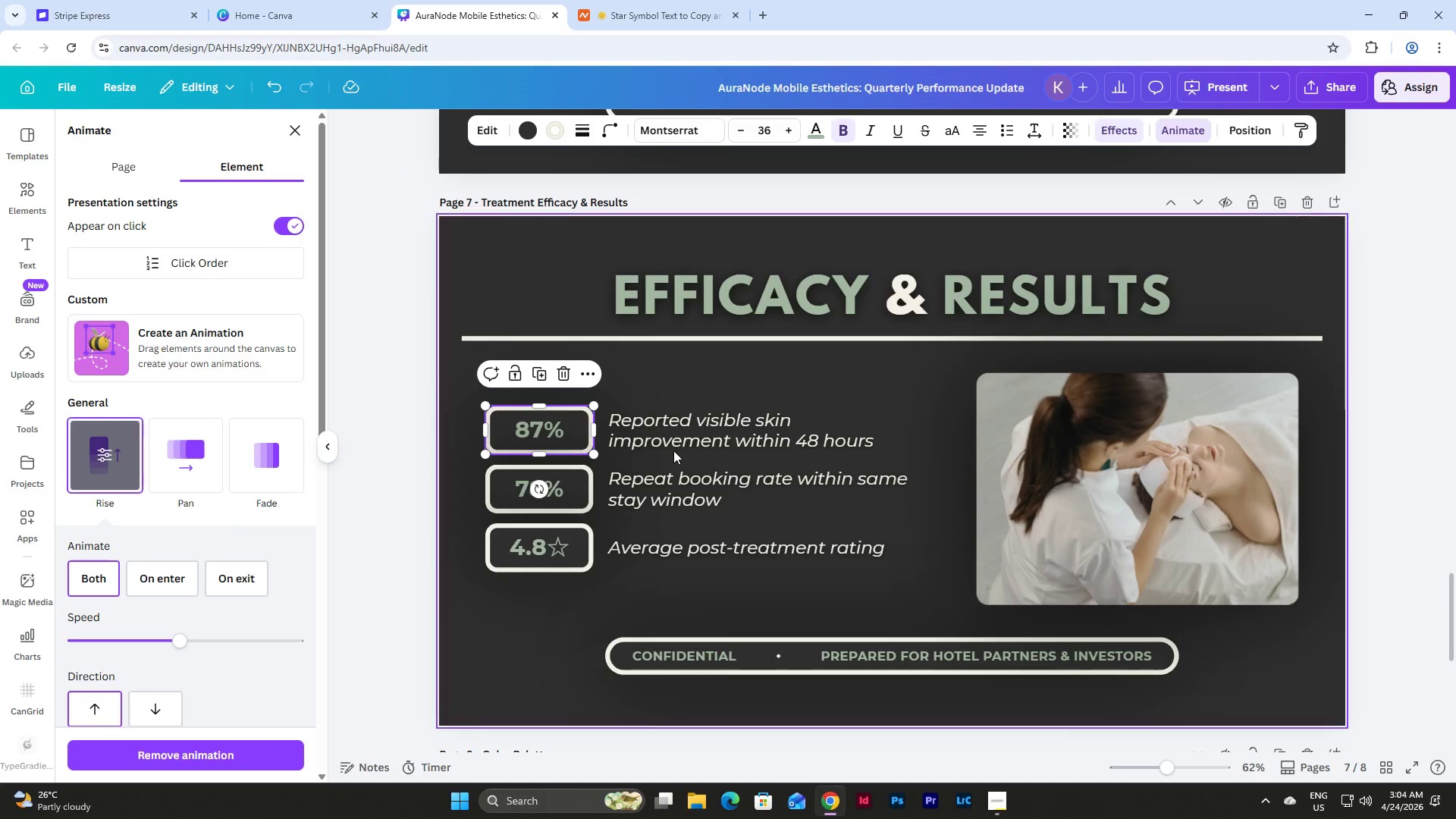 
left_click([673, 428])
 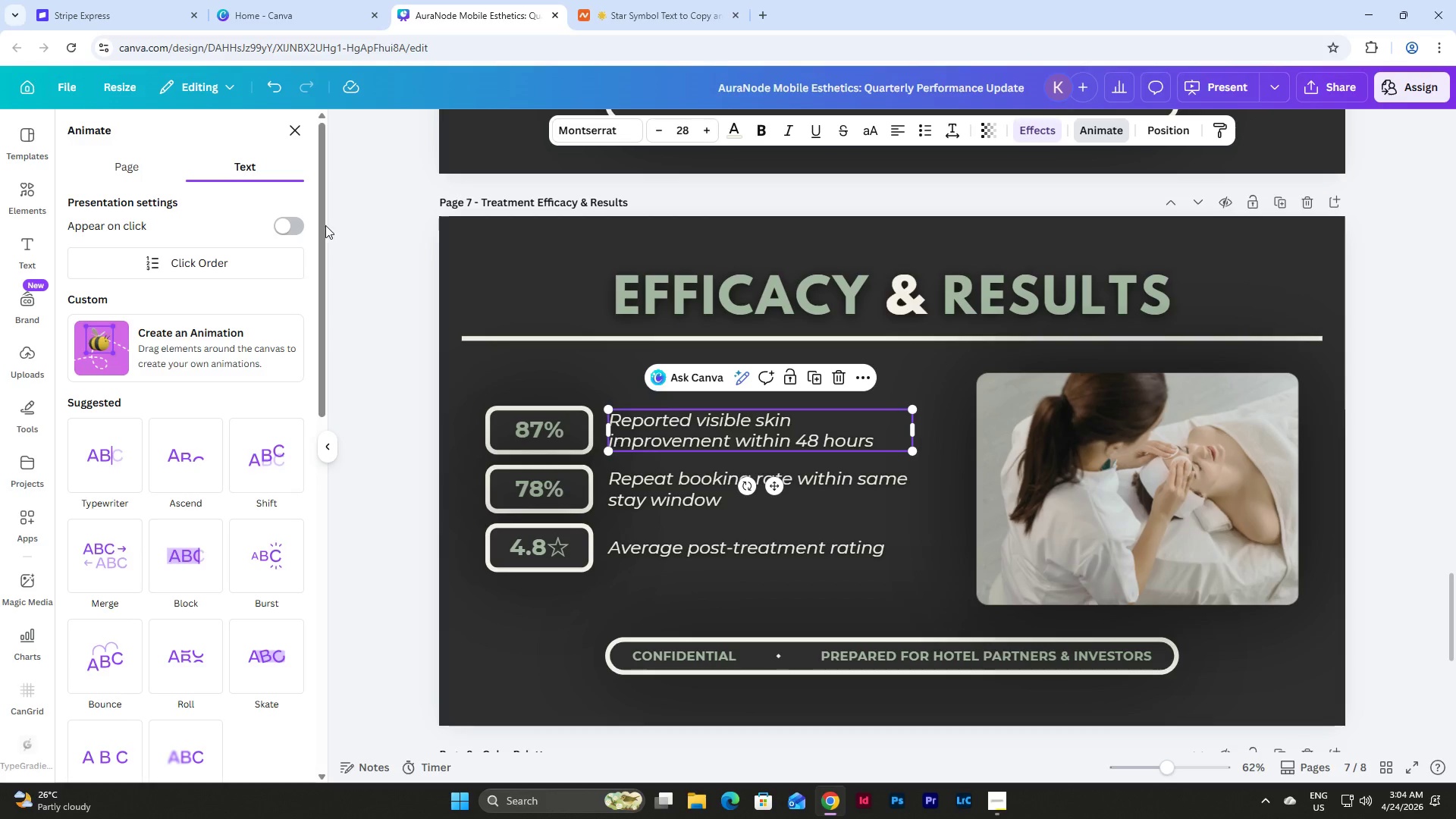 
left_click([298, 227])
 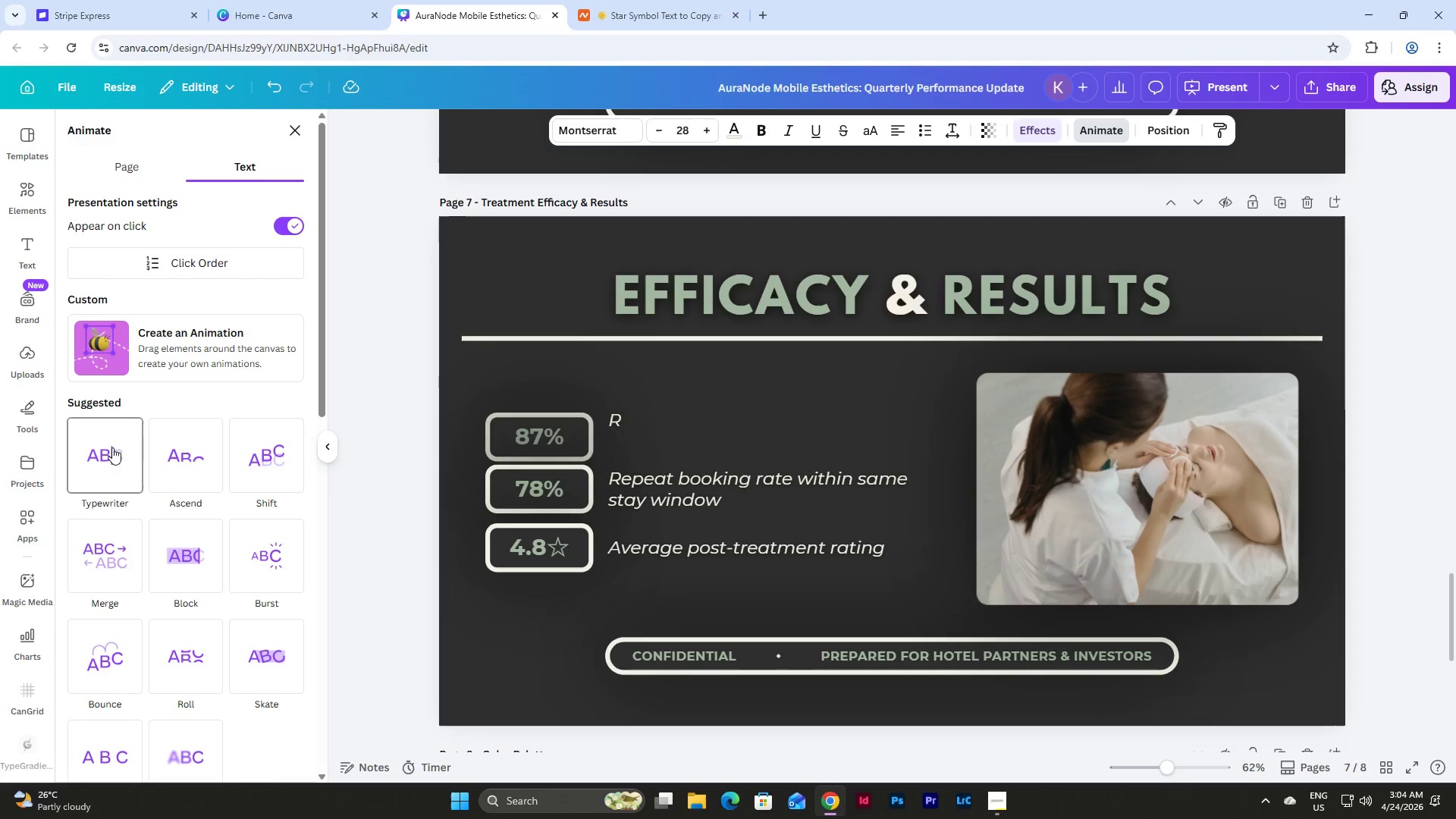 
scroll: coordinate [291, 373], scroll_direction: down, amount: 5.0
 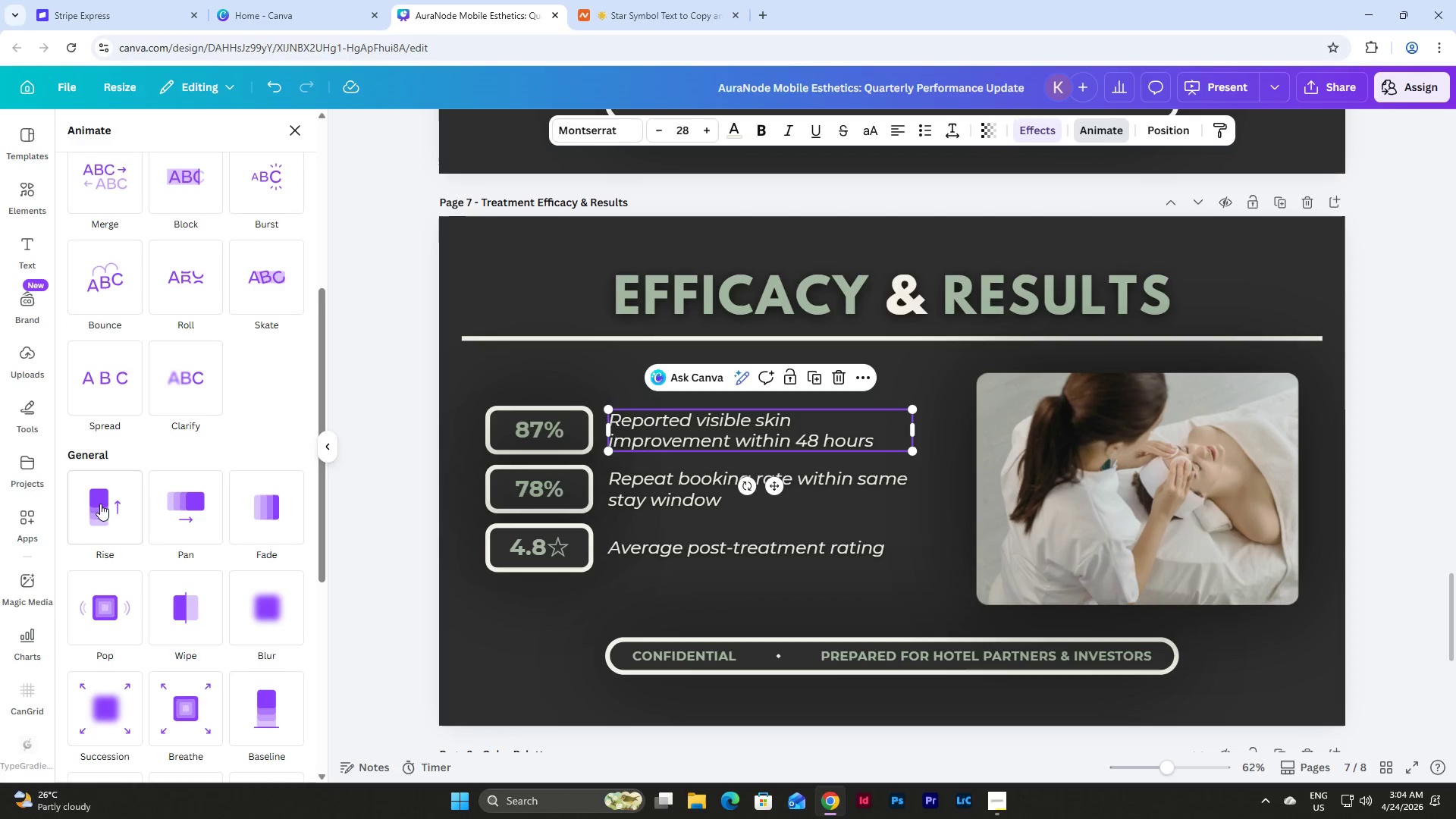 
left_click([99, 510])
 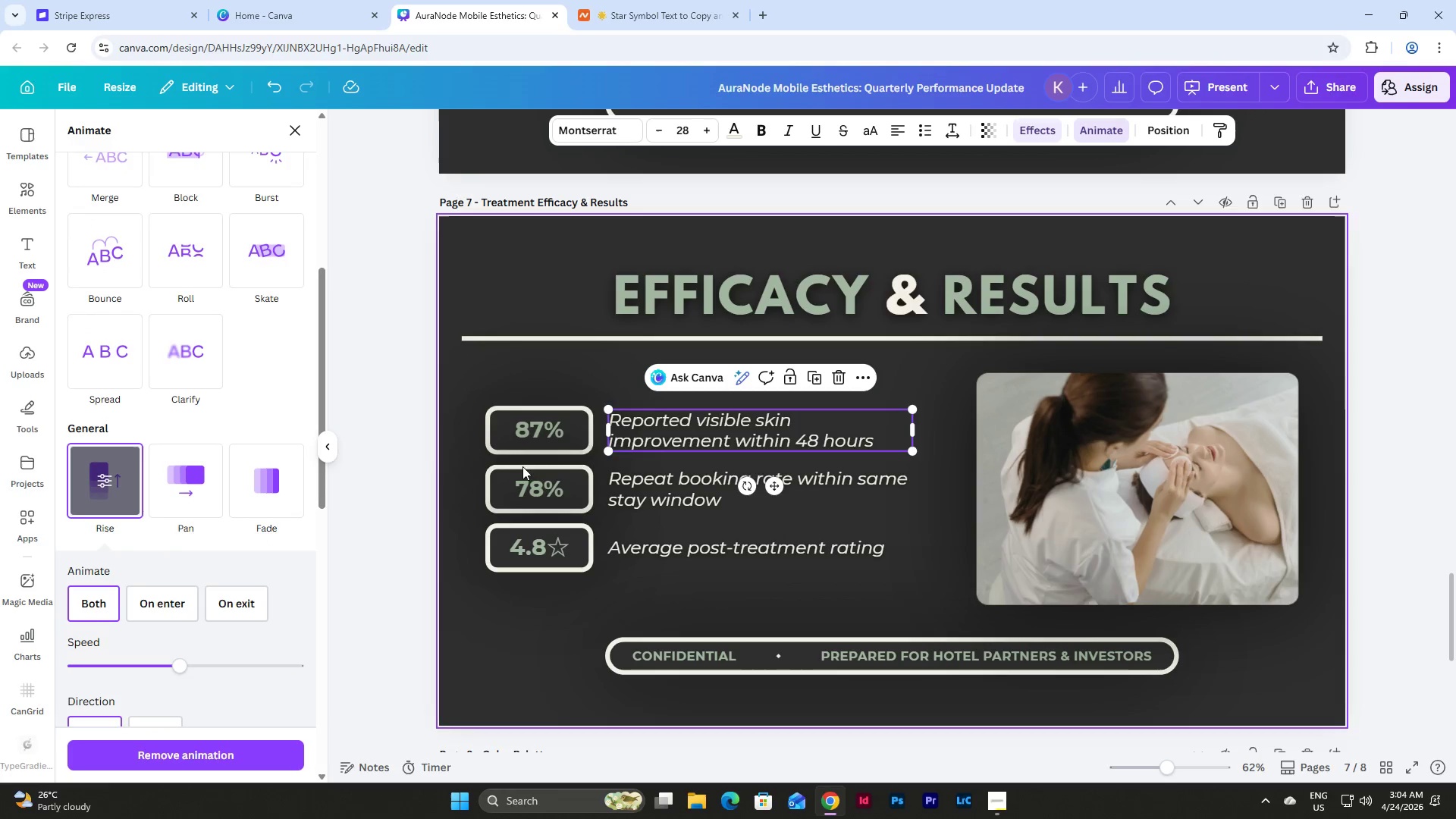 
left_click([566, 485])
 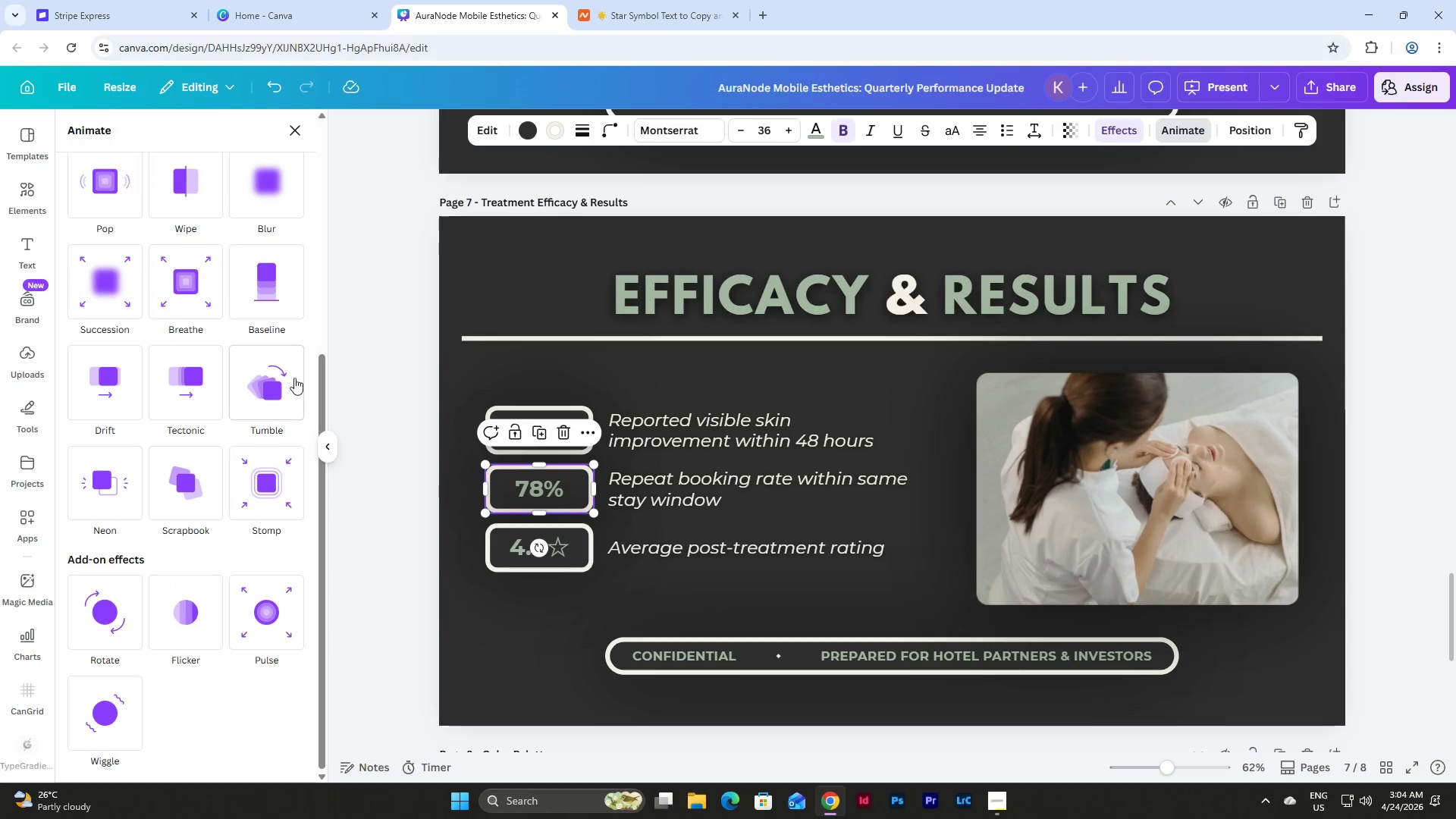 
scroll: coordinate [315, 347], scroll_direction: up, amount: 9.0
 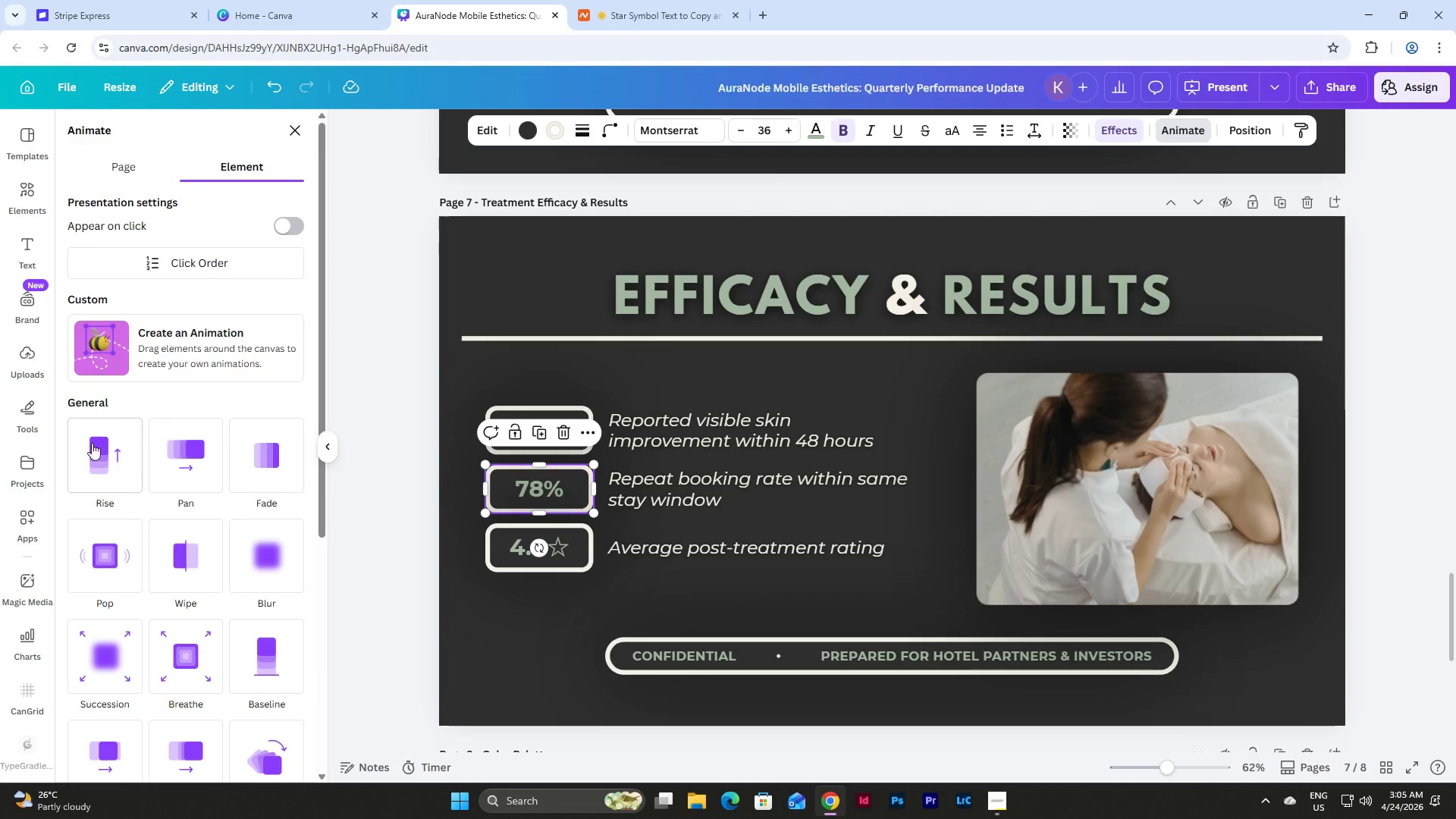 
left_click([83, 468])
 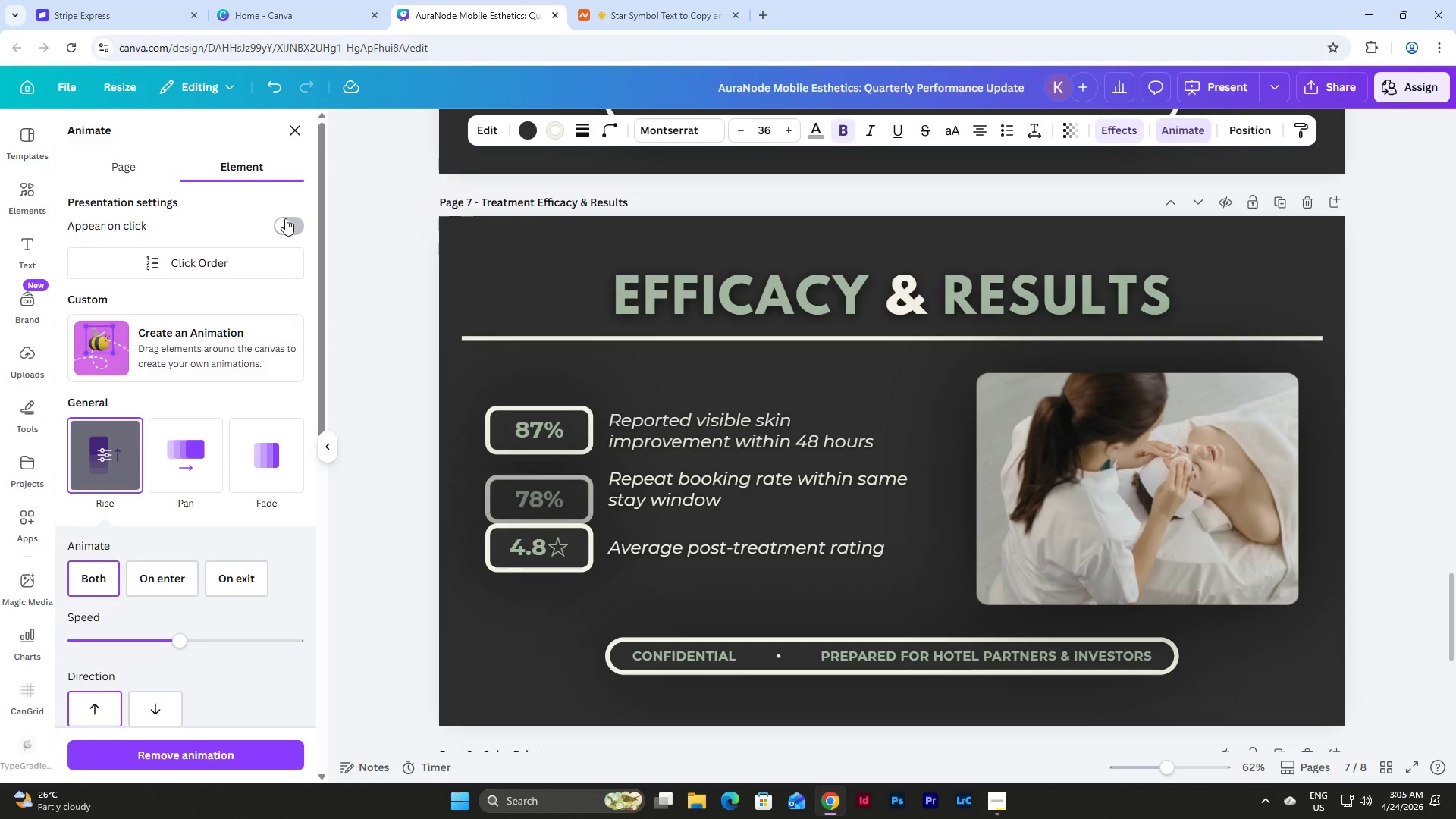 
left_click([285, 218])
 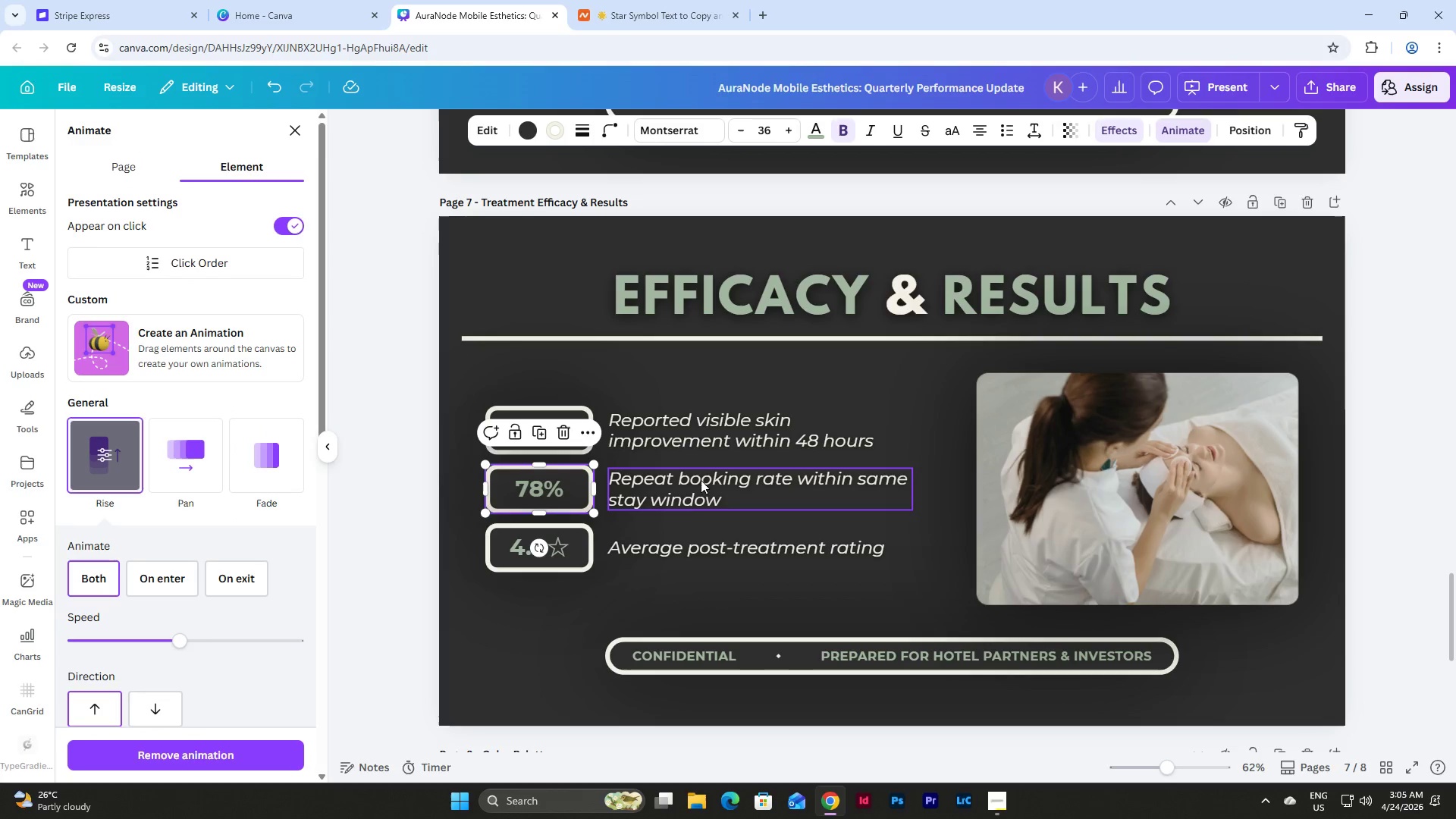 
left_click([683, 498])
 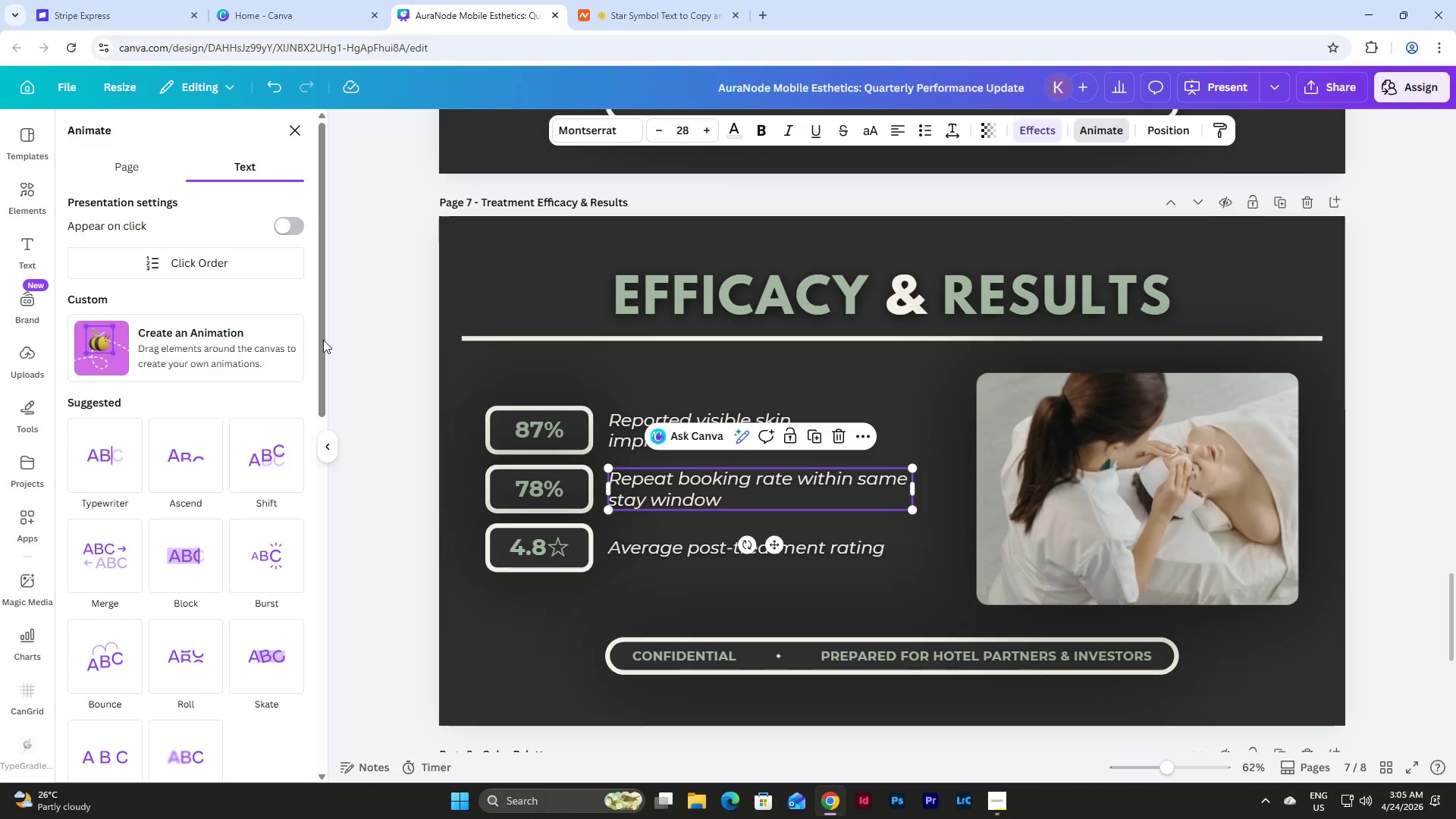 
scroll: coordinate [319, 344], scroll_direction: down, amount: 4.0
 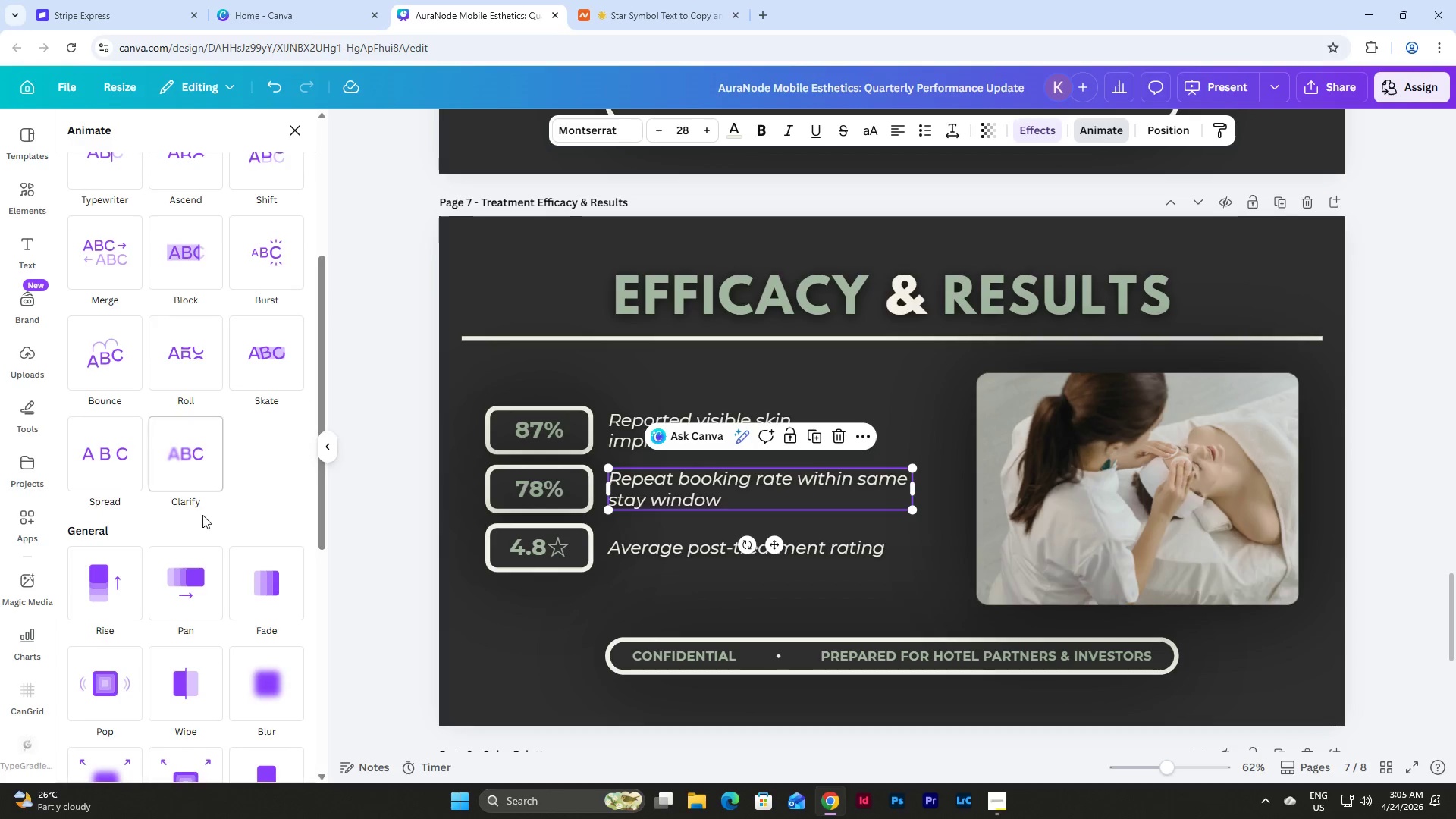 
left_click([114, 568])
 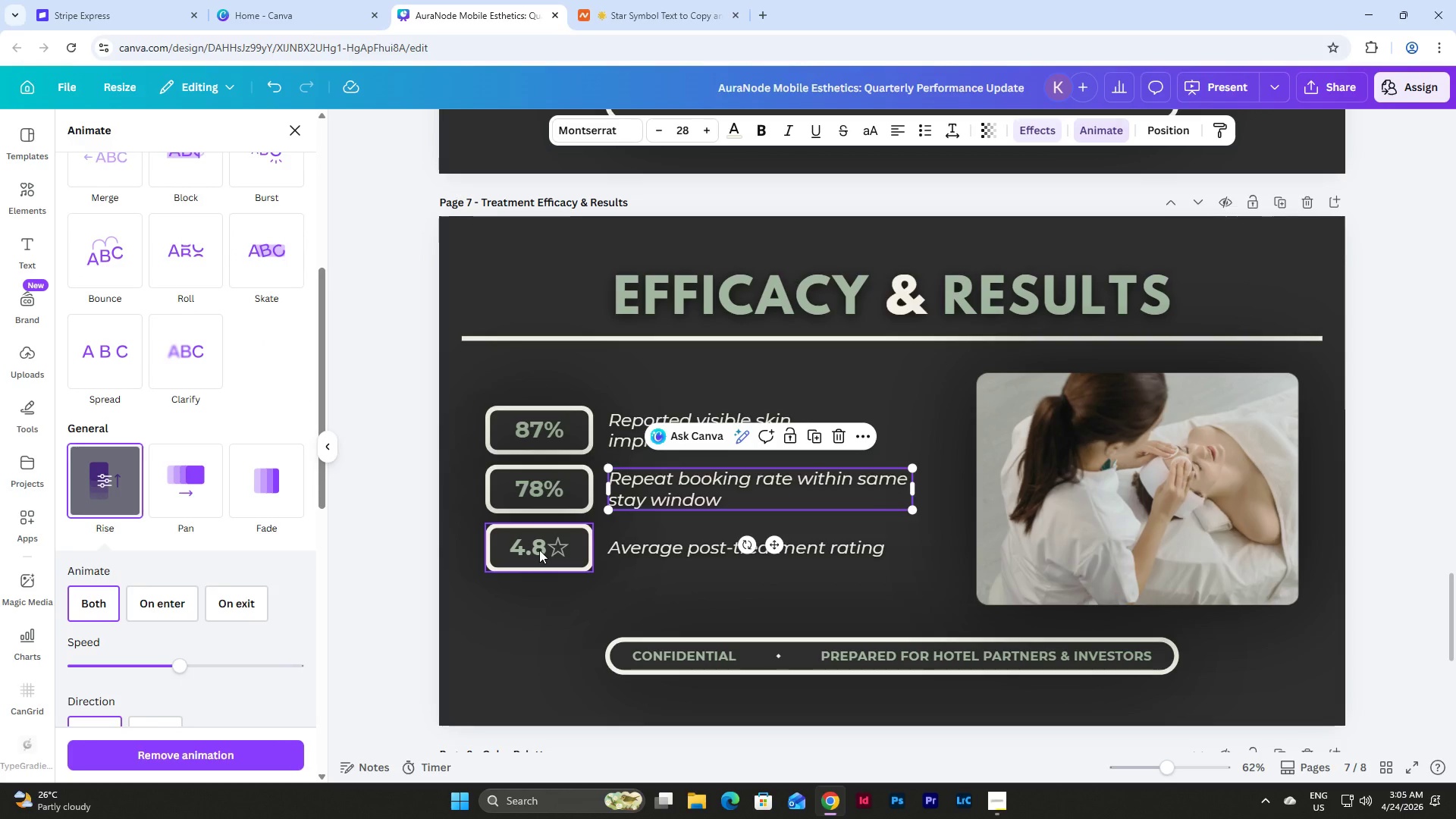 
left_click([539, 550])
 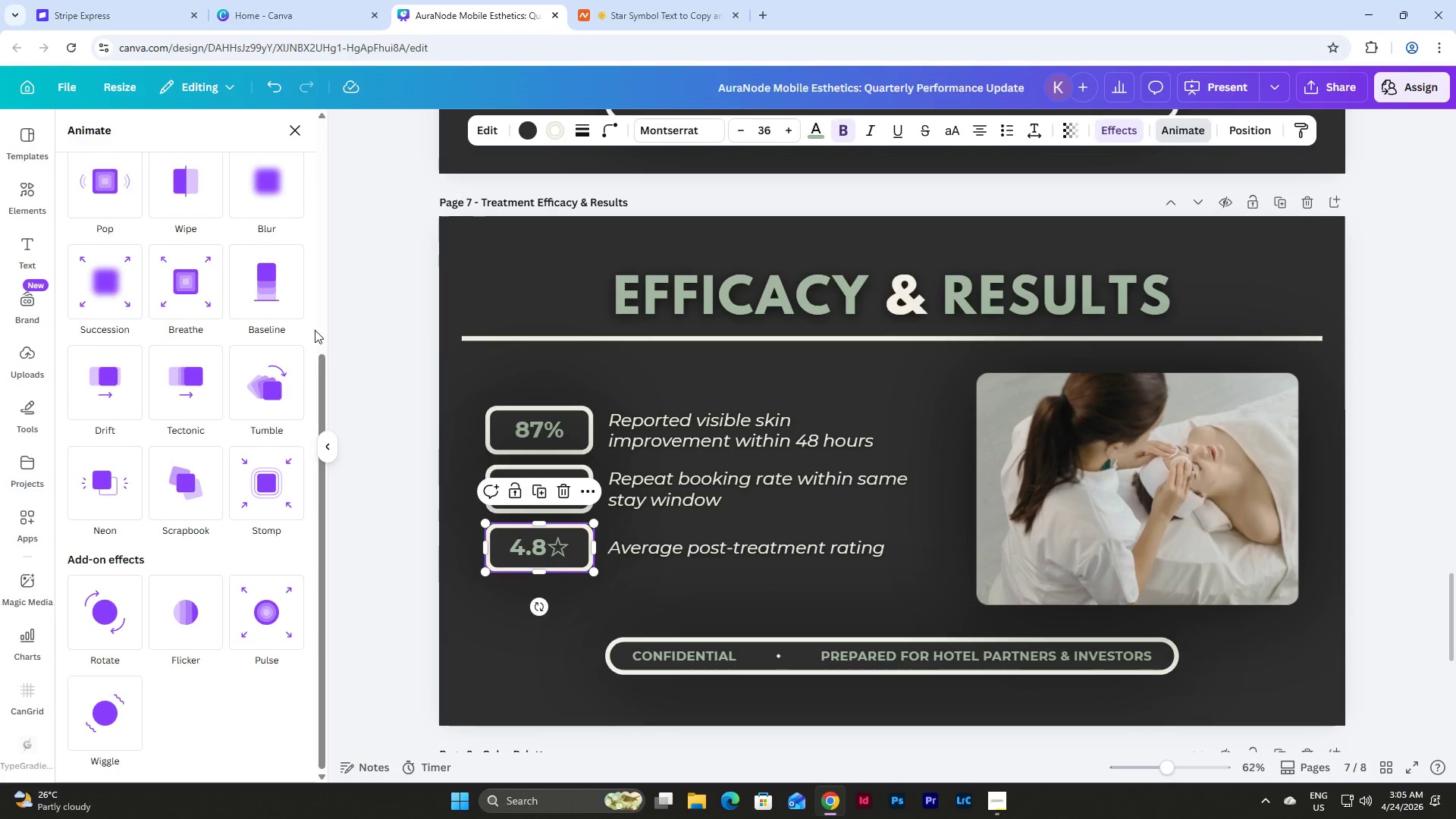 
scroll: coordinate [312, 307], scroll_direction: up, amount: 5.0
 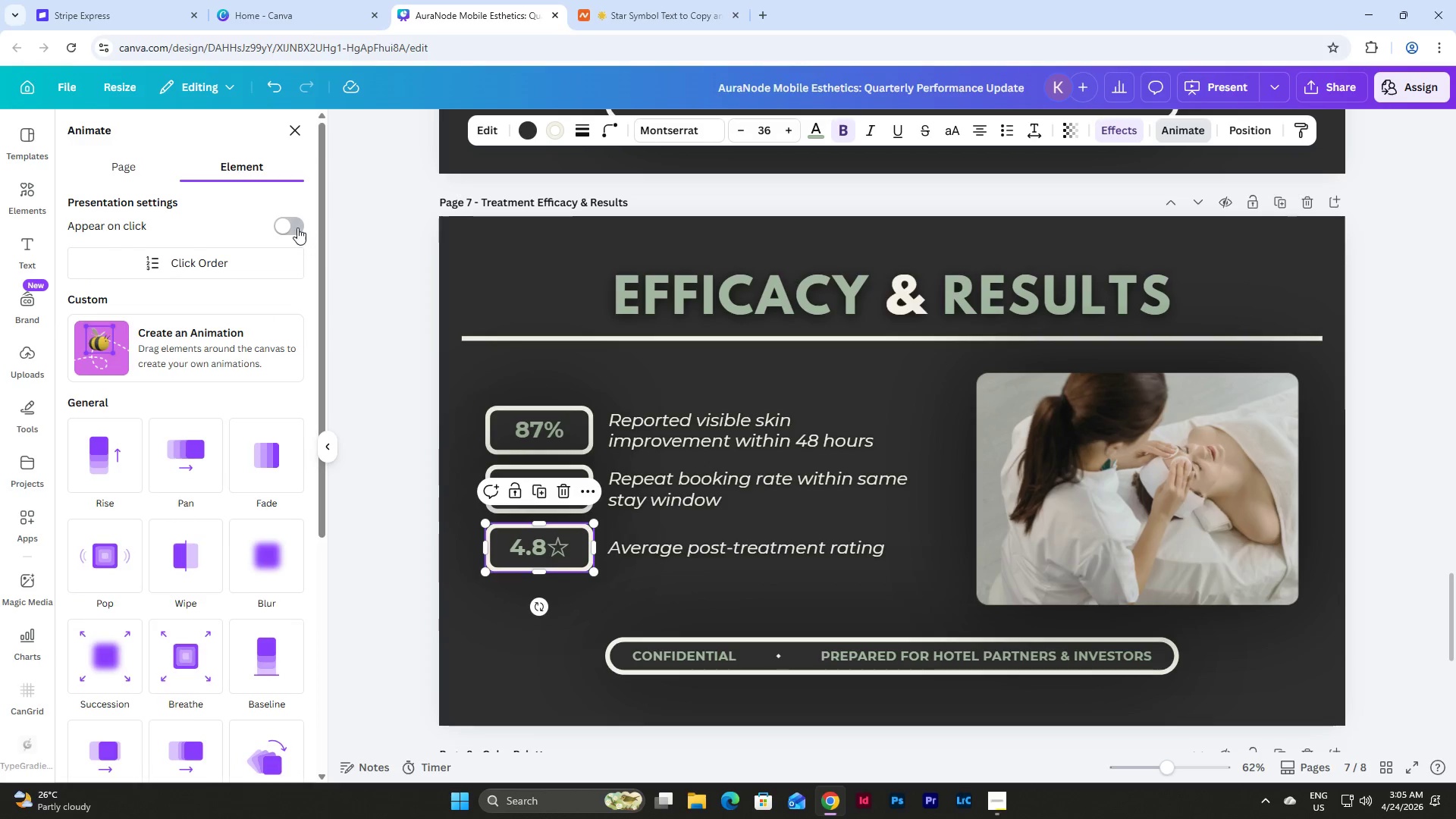 
left_click([290, 224])
 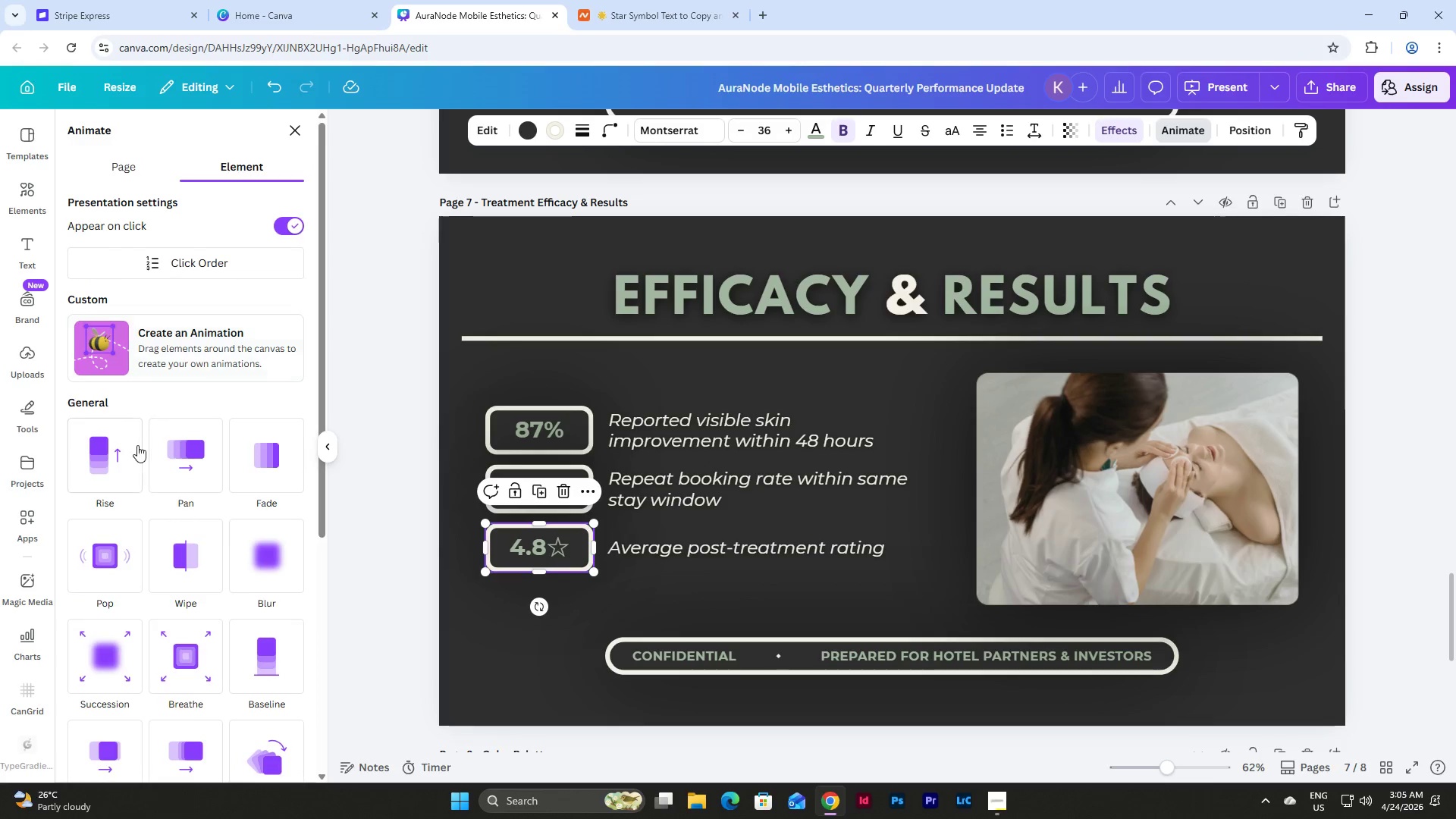 
left_click([106, 458])
 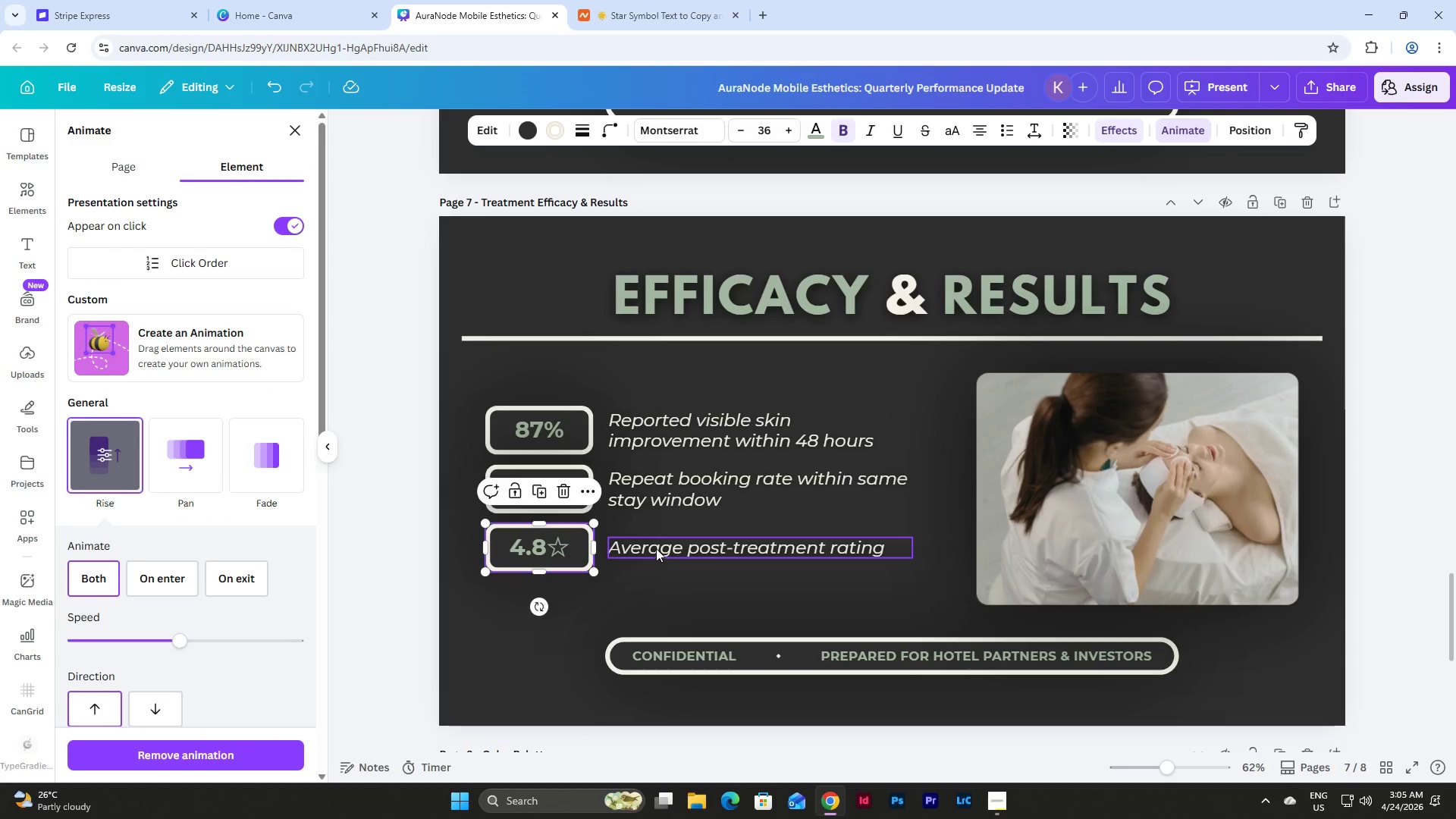 
left_click([656, 548])
 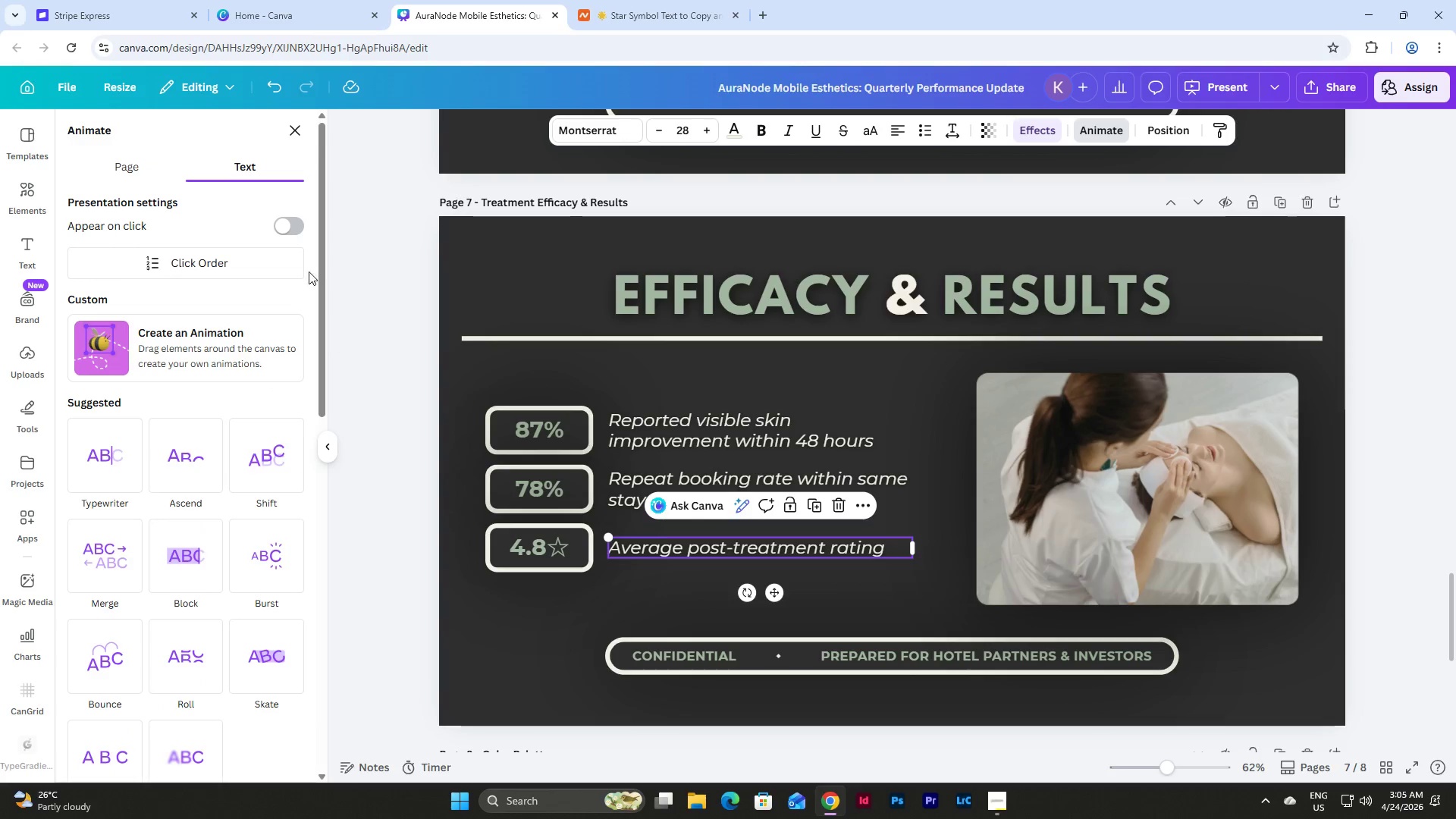 
left_click([292, 221])
 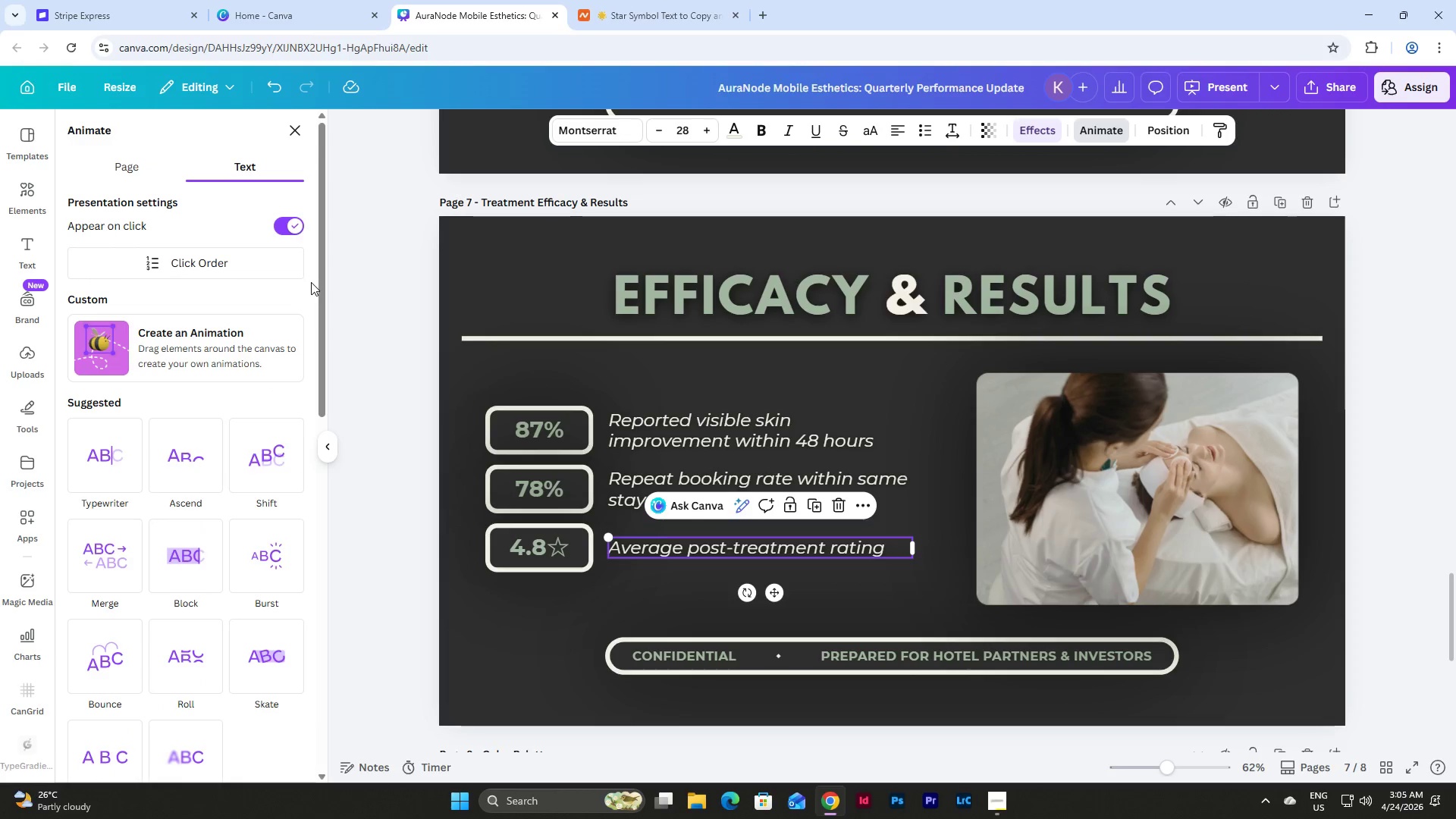 
scroll: coordinate [312, 282], scroll_direction: down, amount: 4.0
 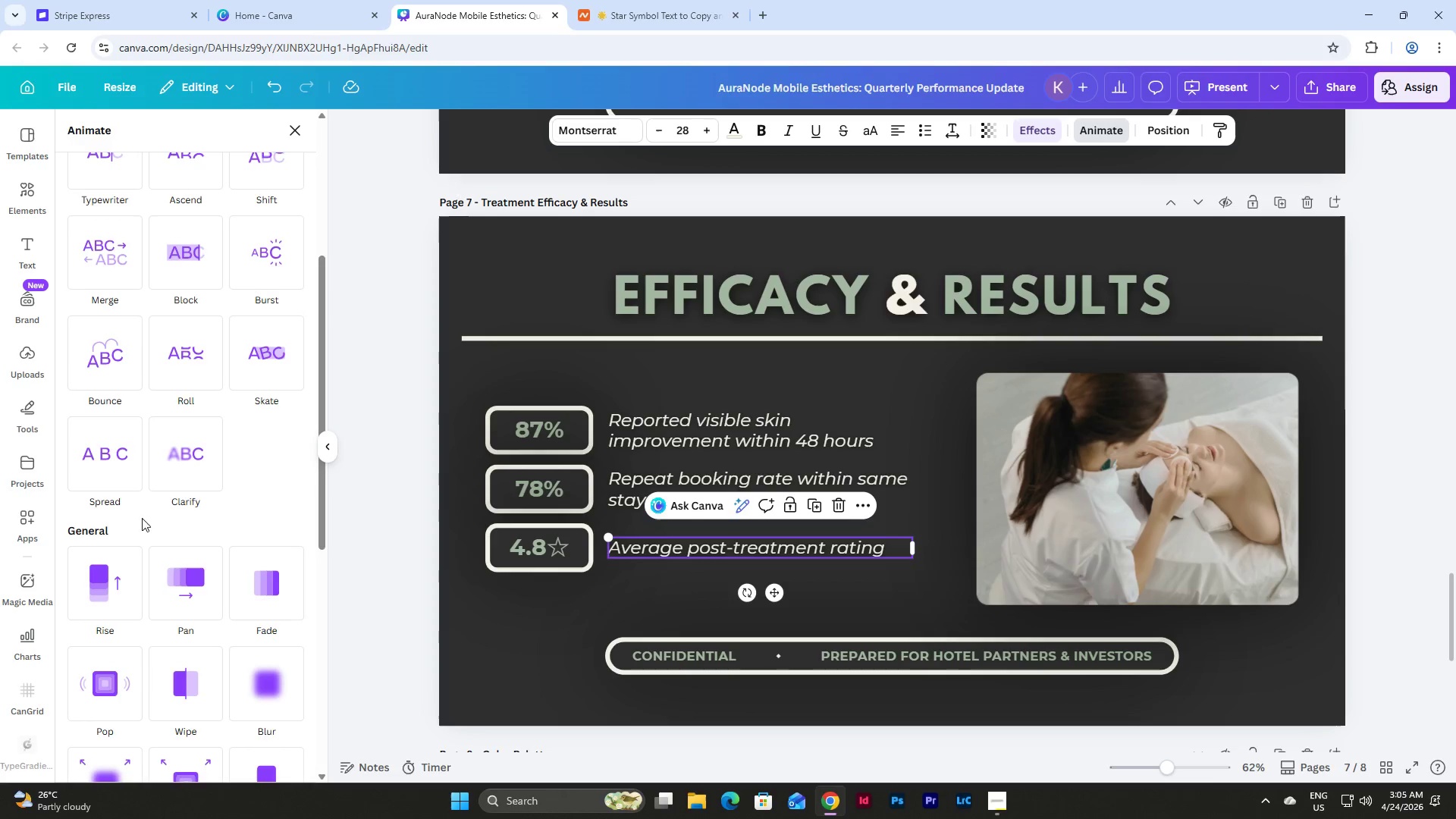 
left_click([116, 564])
 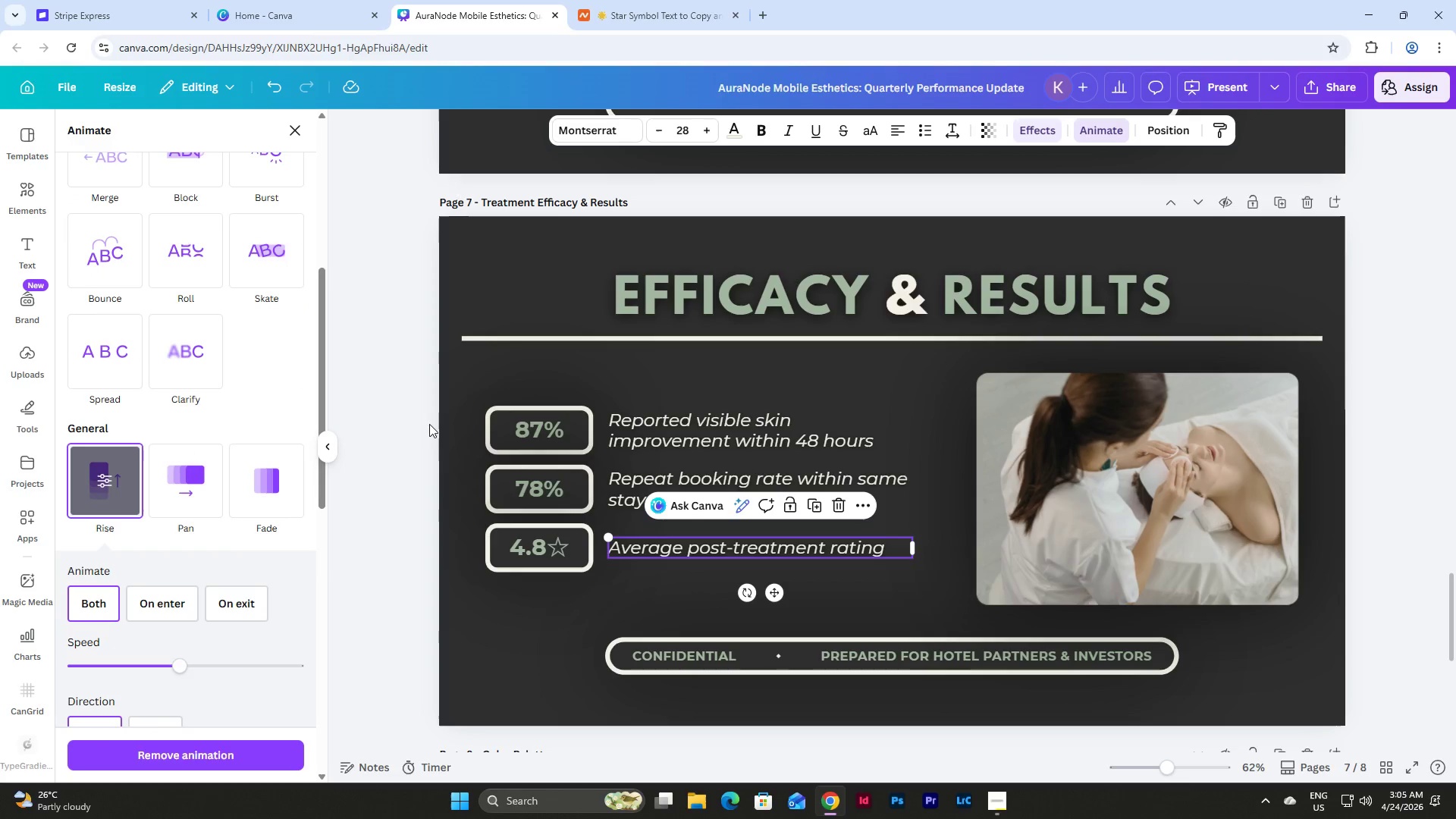 
left_click([413, 418])
 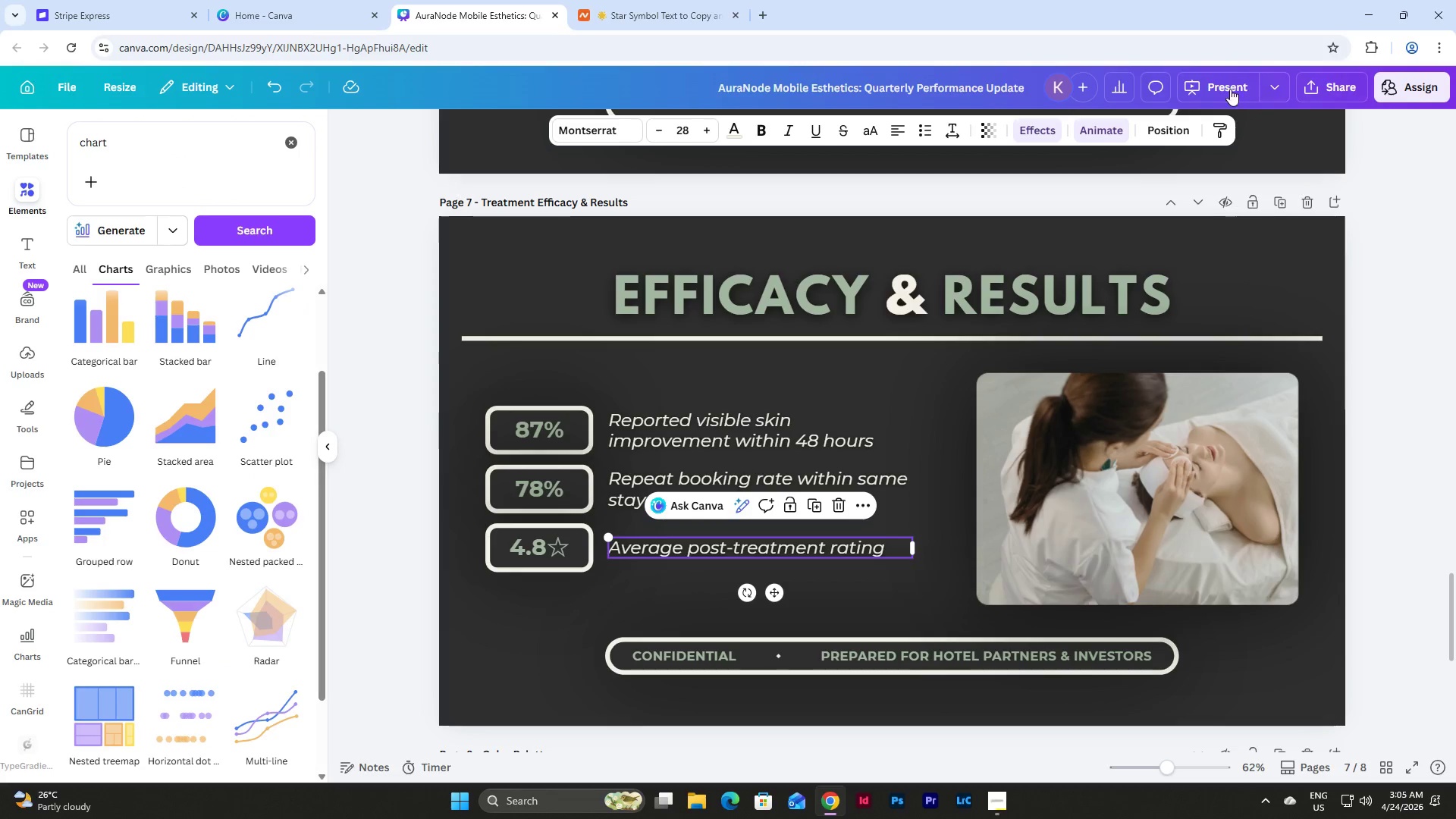 
left_click([1207, 90])
 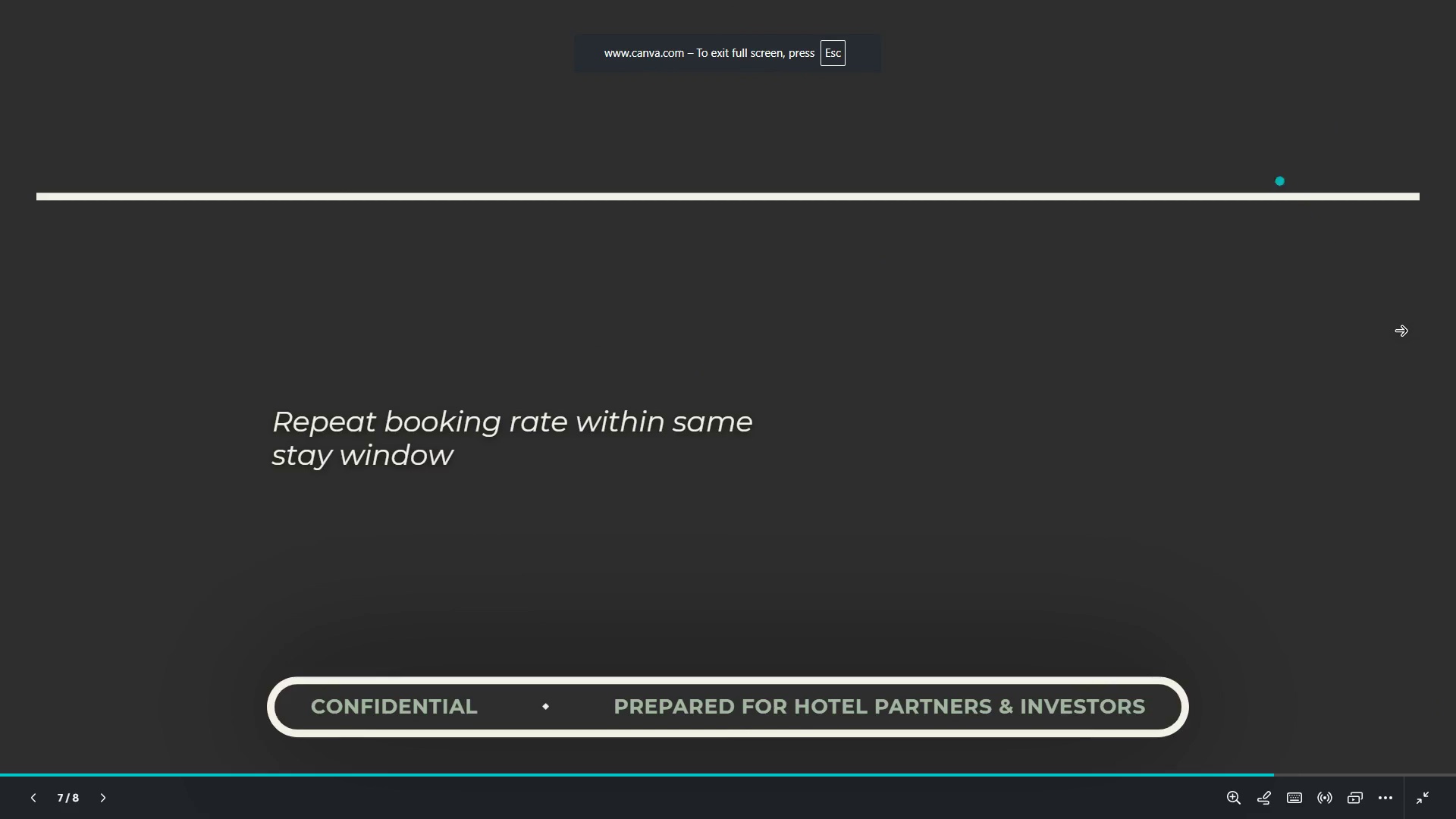 
key(Escape)
 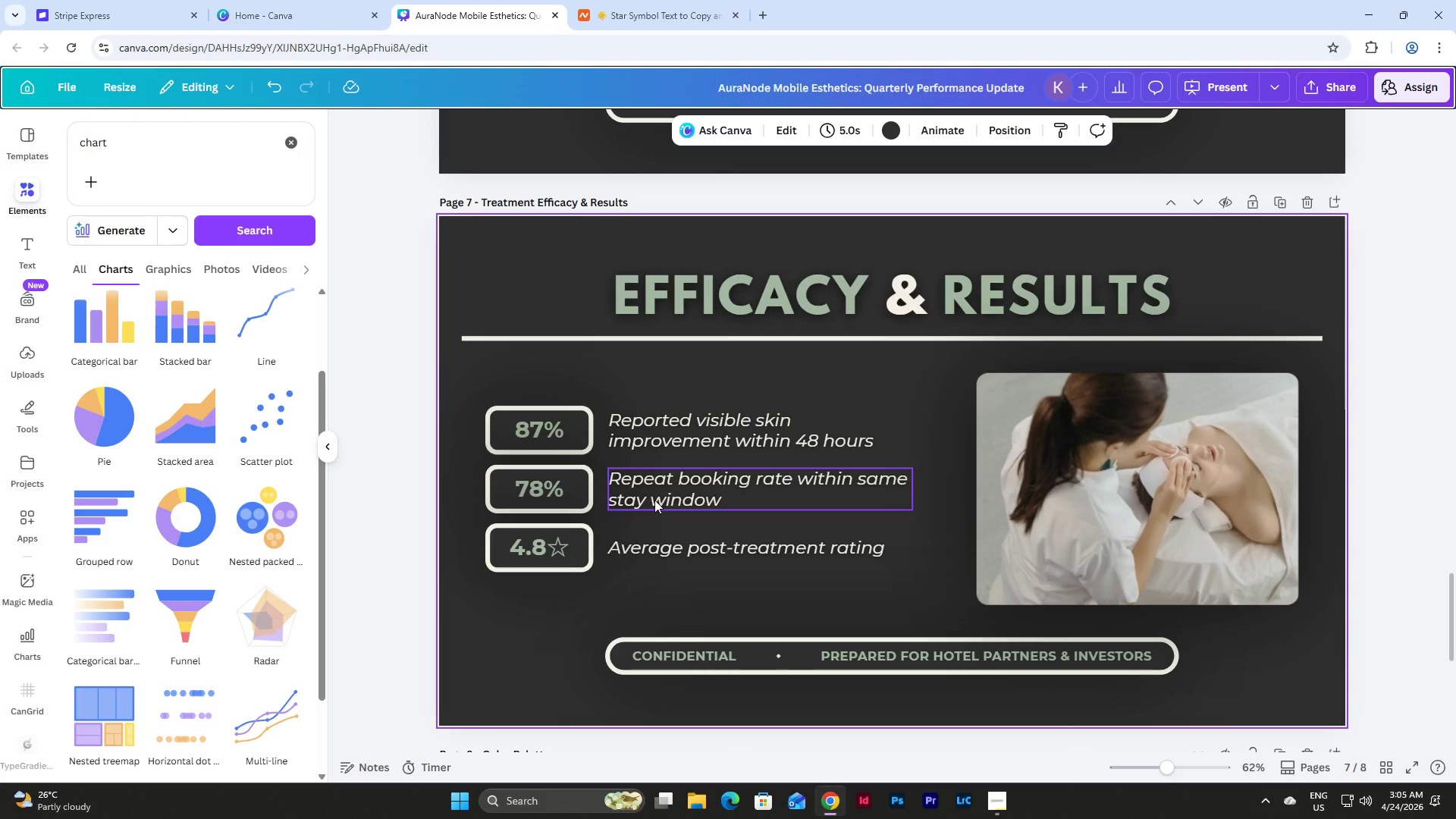 
left_click([654, 500])
 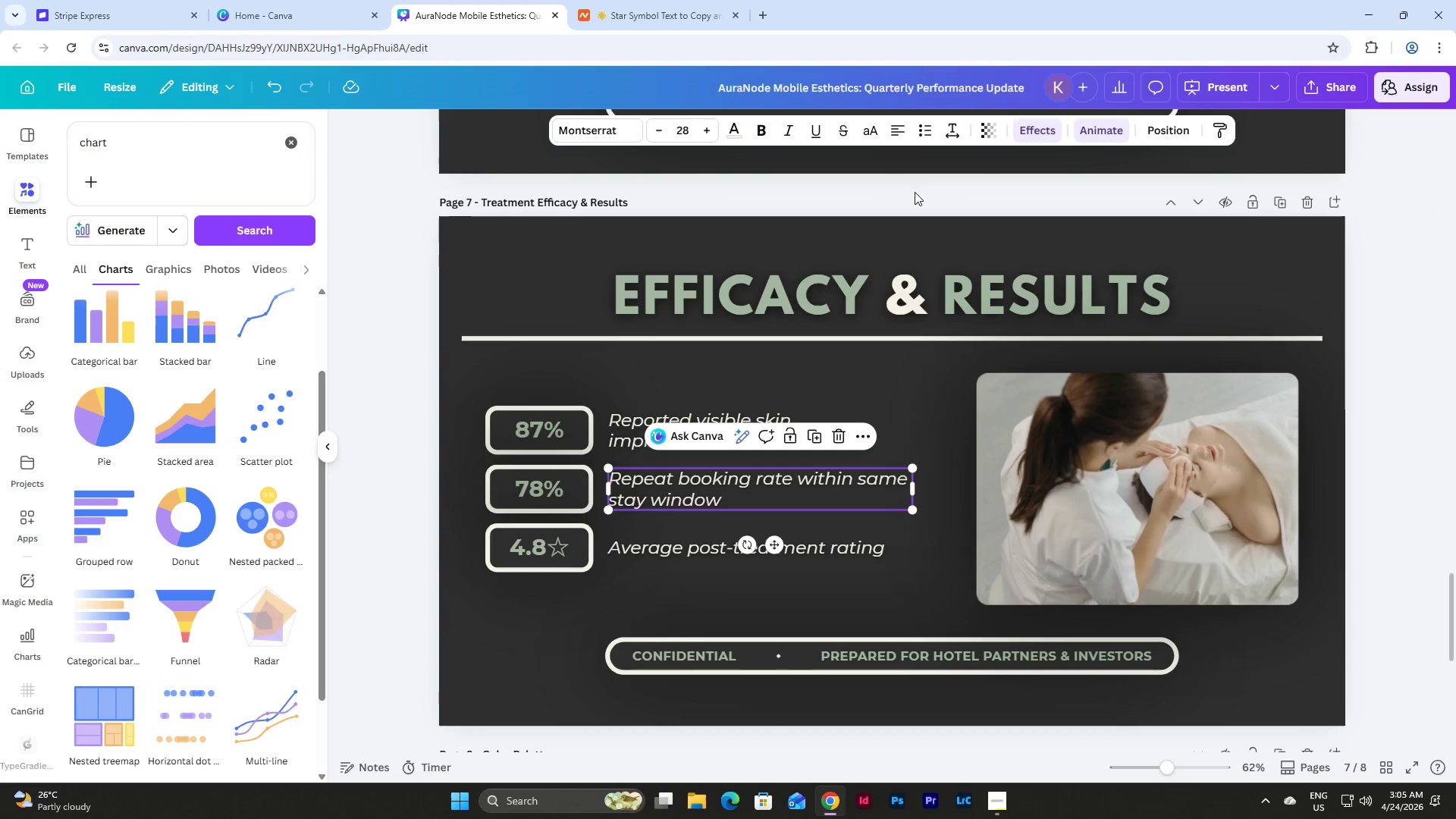 
left_click([1114, 129])
 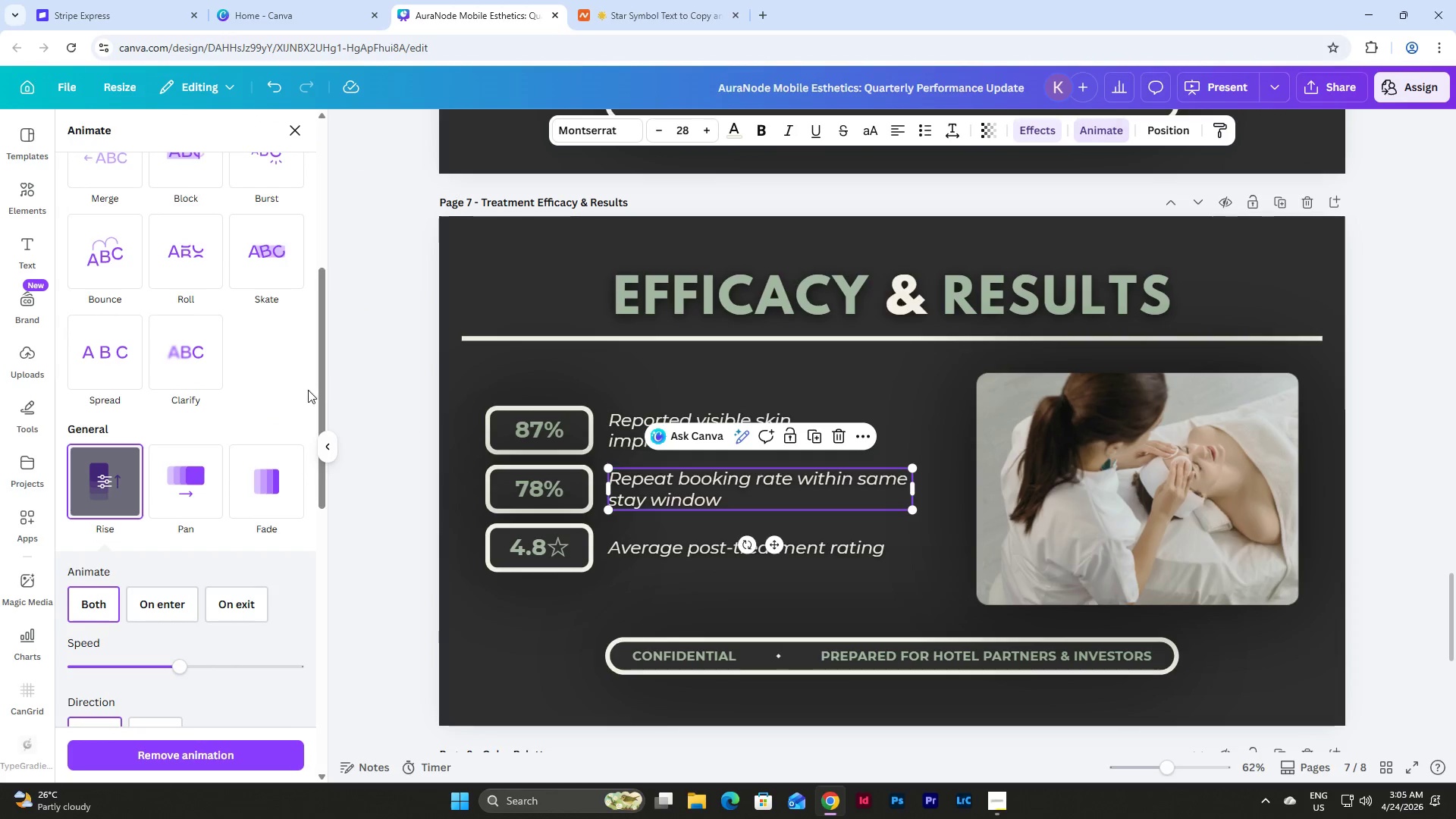 
scroll: coordinate [314, 388], scroll_direction: up, amount: 5.0
 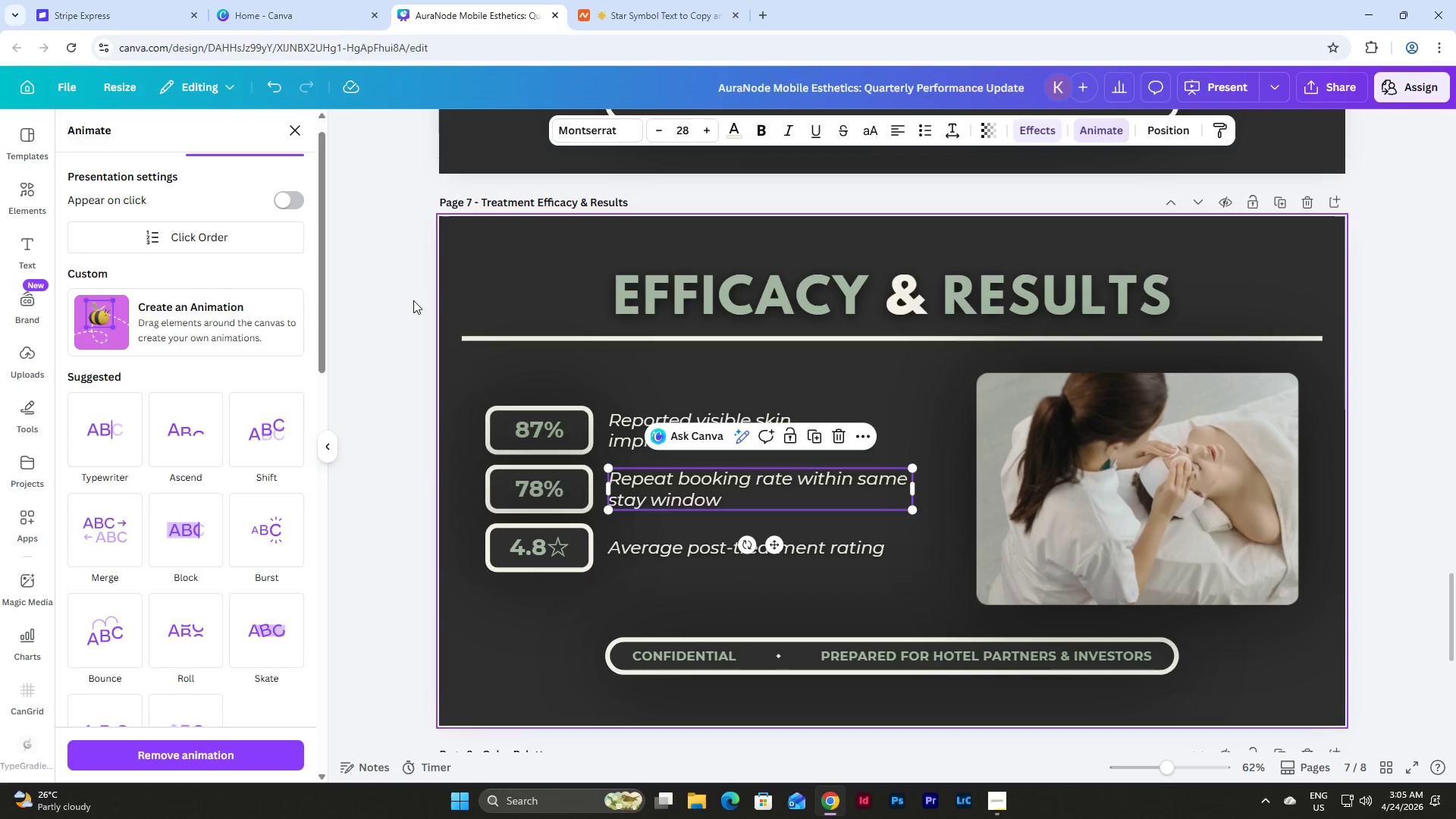 
left_click([294, 198])
 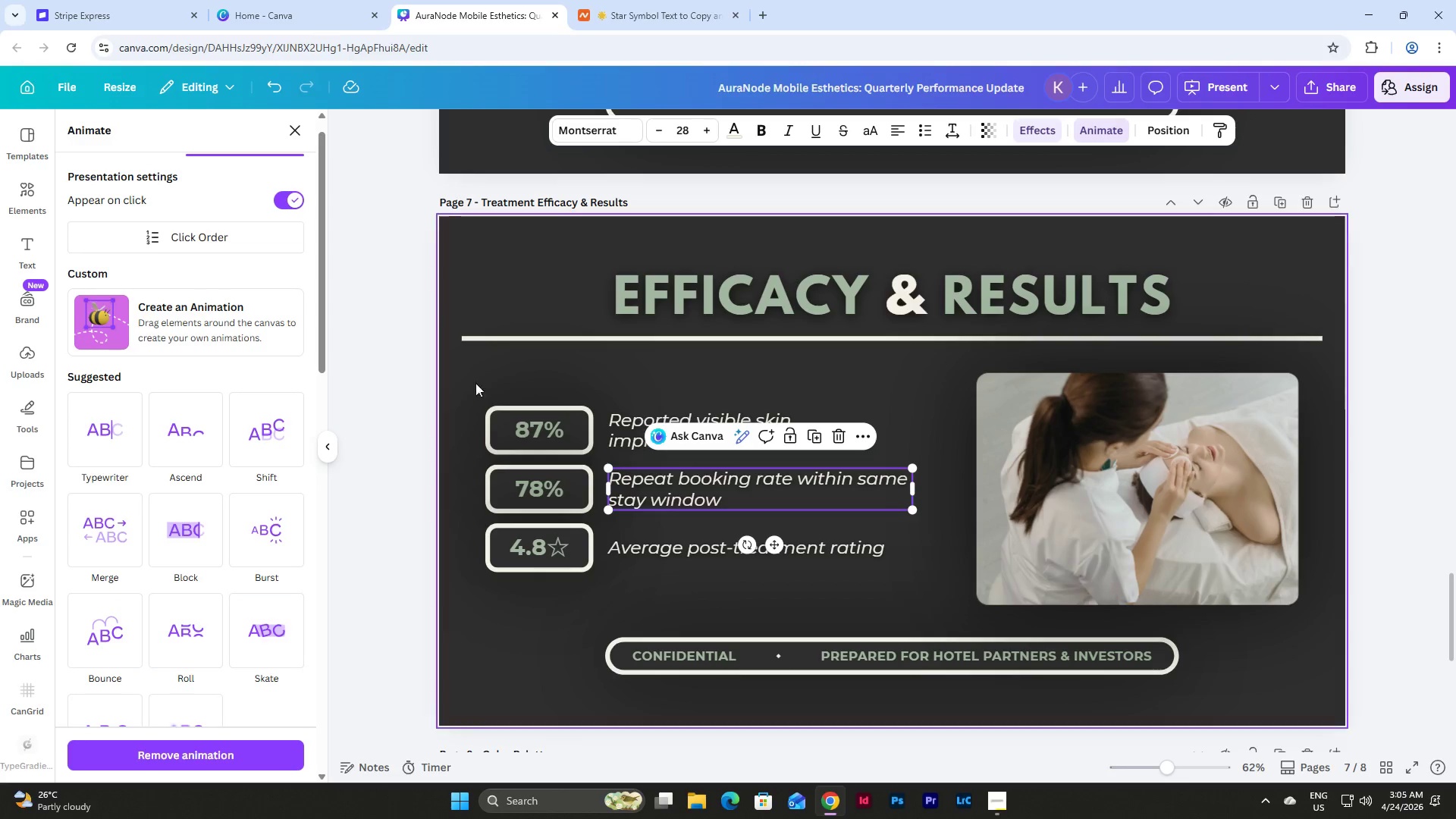 
left_click([488, 382])
 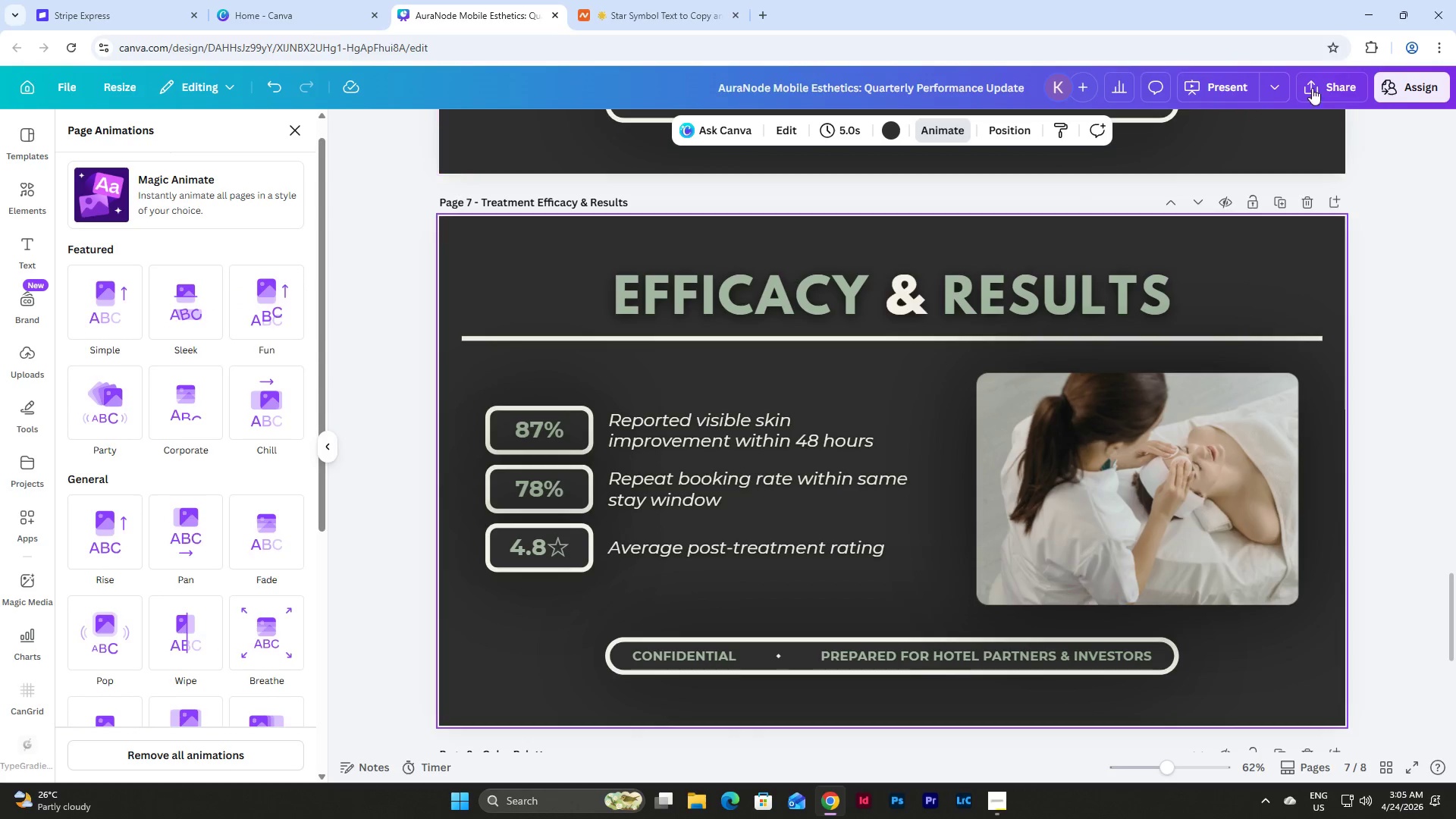 
left_click([1232, 83])
 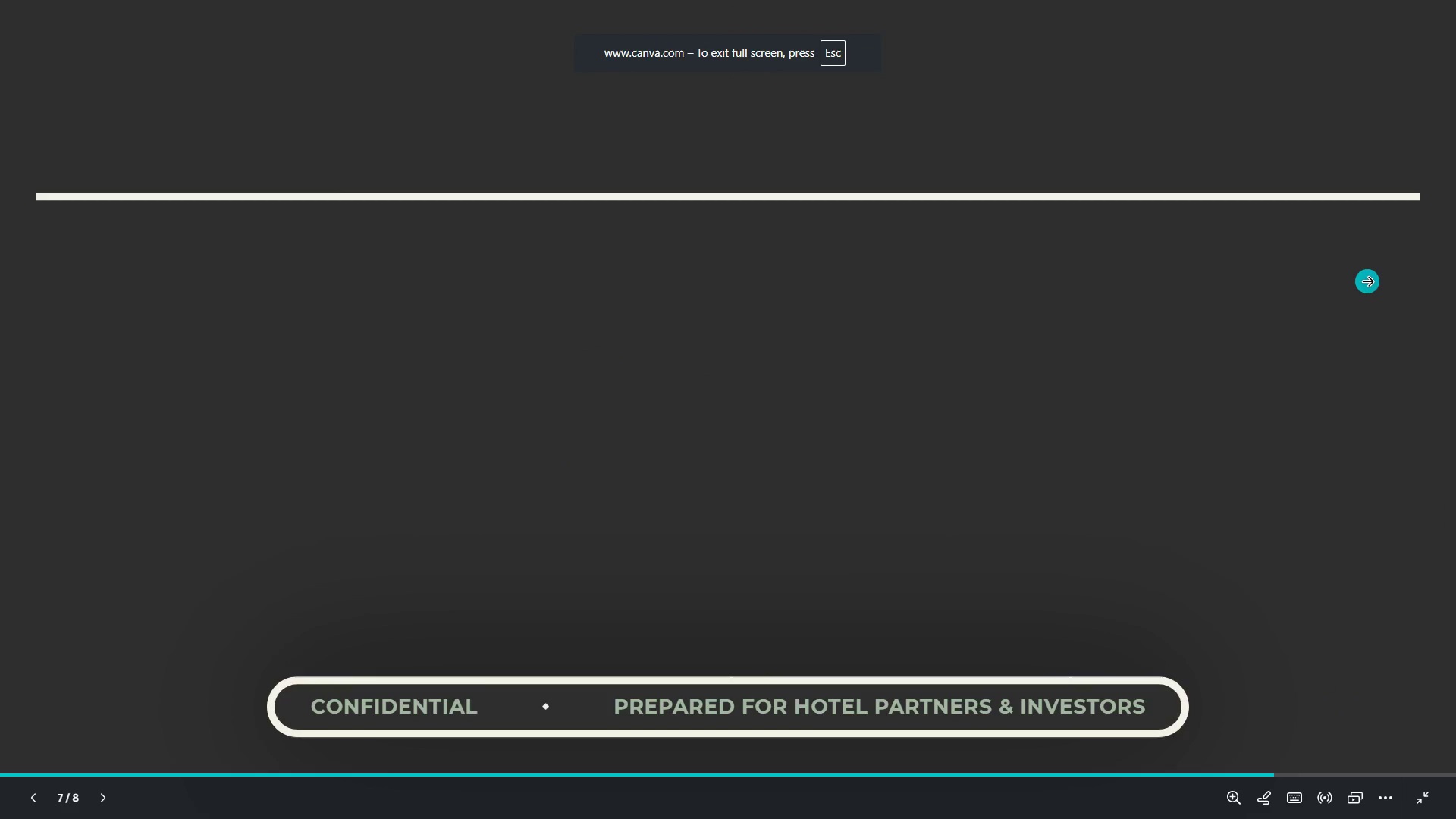 
key(ArrowRight)
 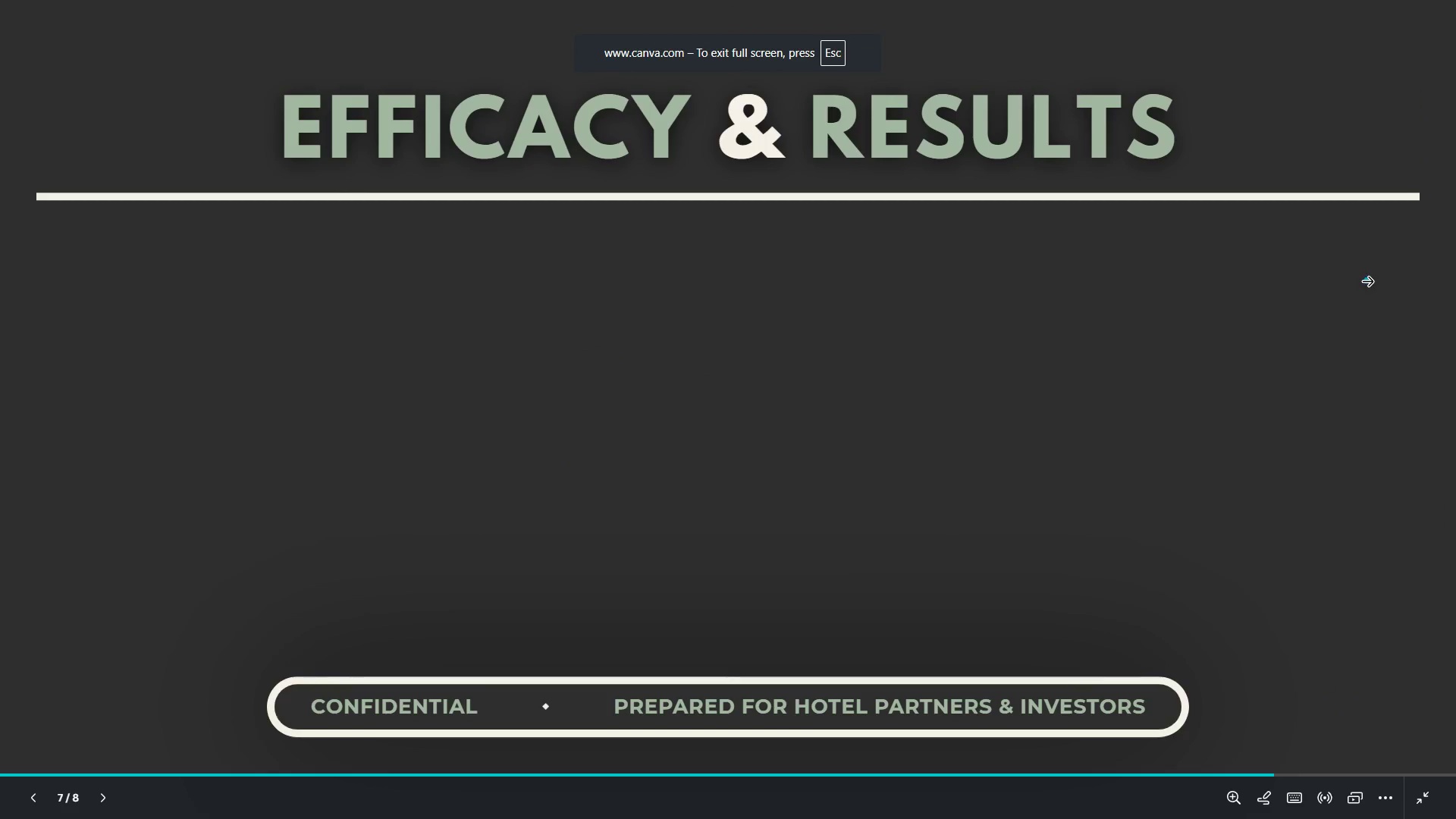 
key(ArrowRight)
 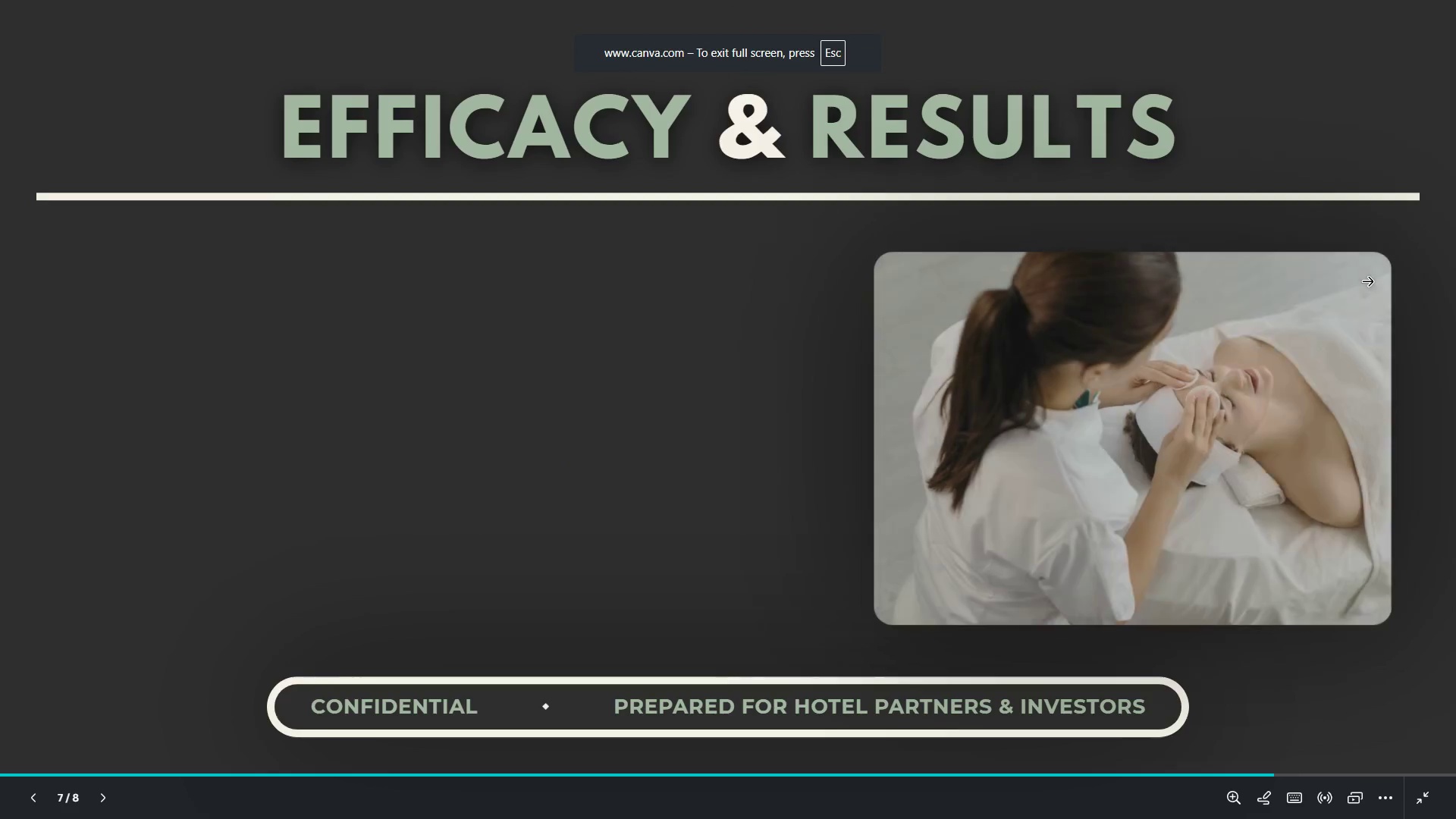 
key(ArrowRight)
 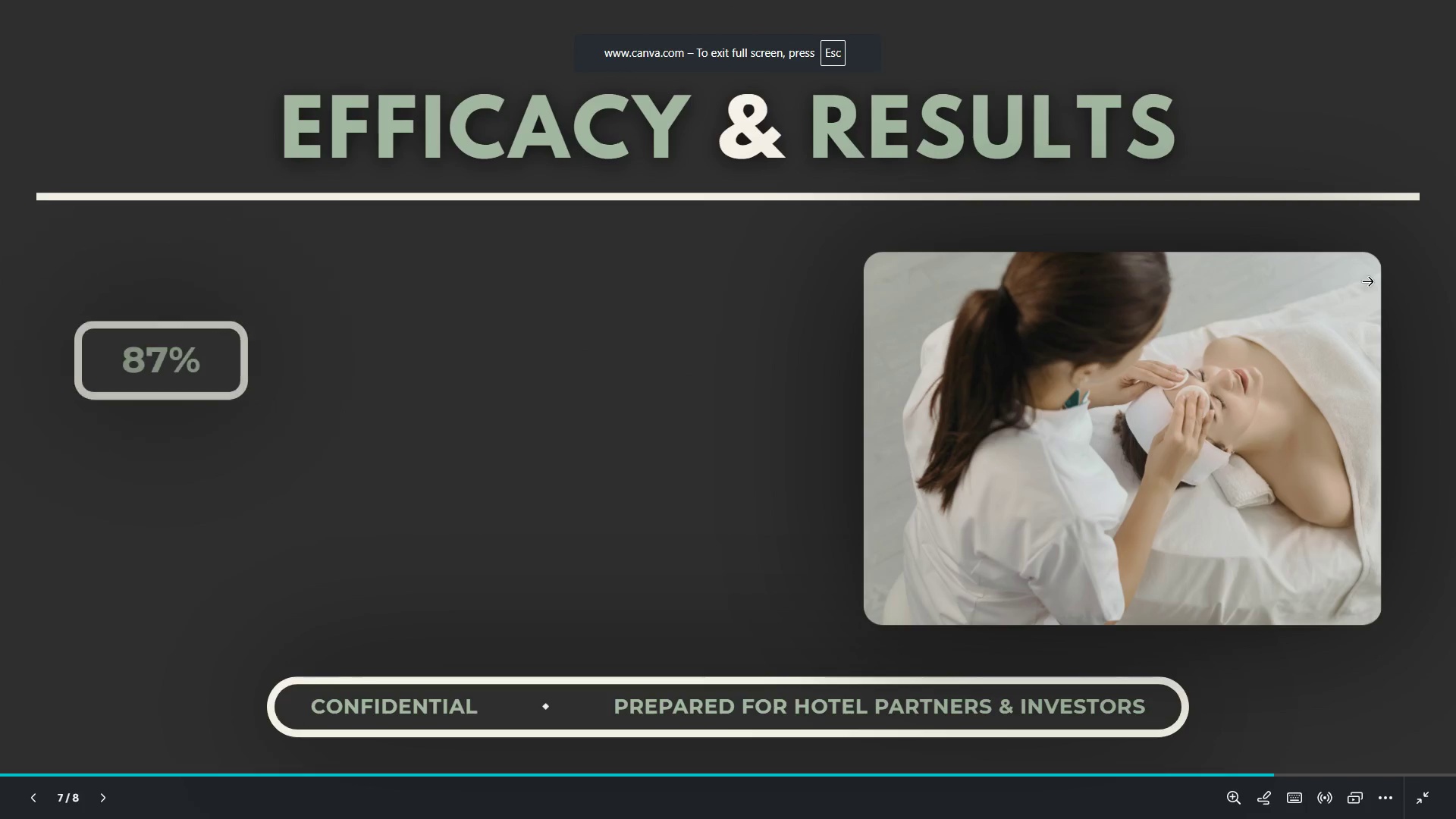 
key(ArrowRight)
 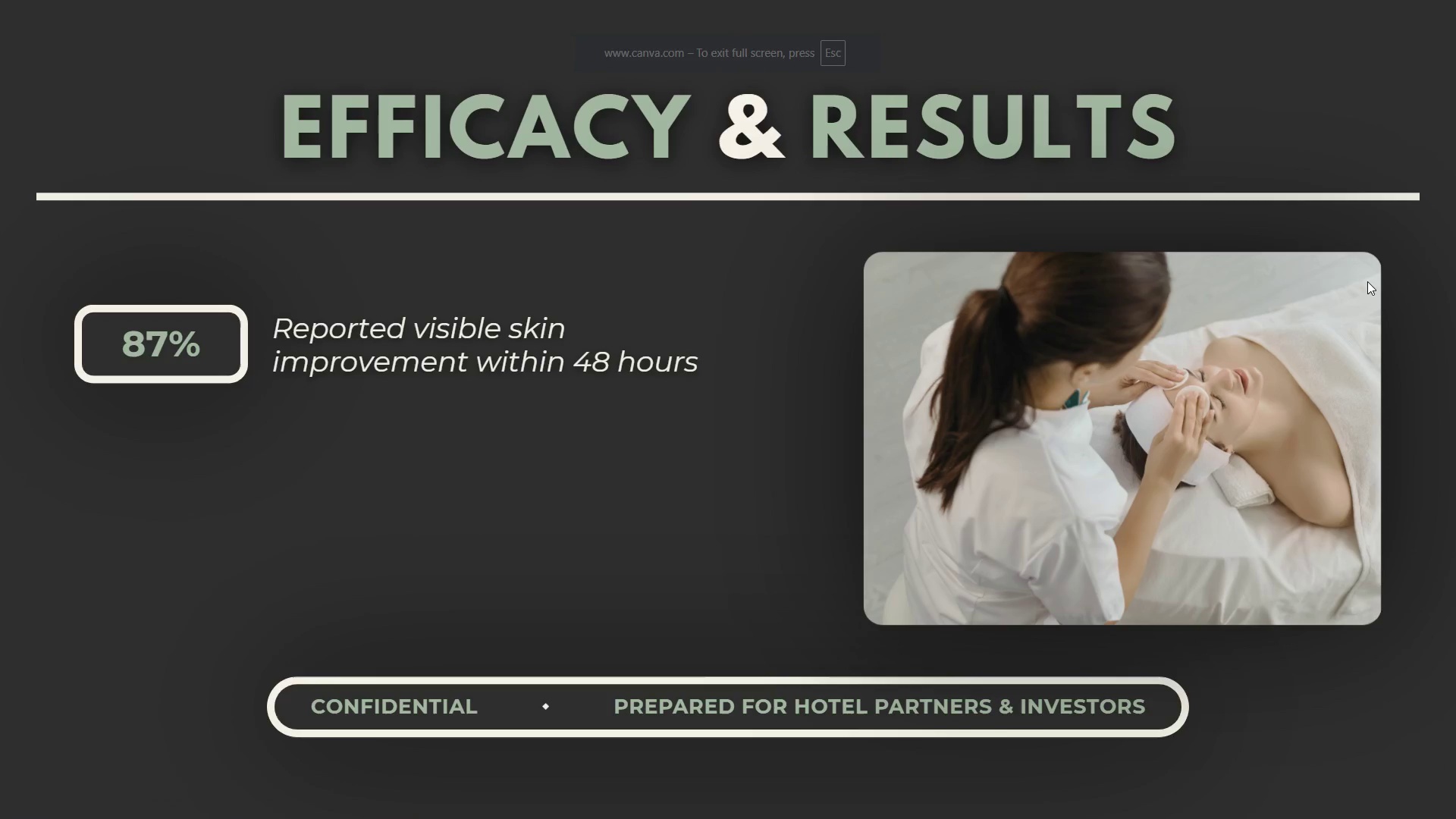 
key(ArrowRight)
 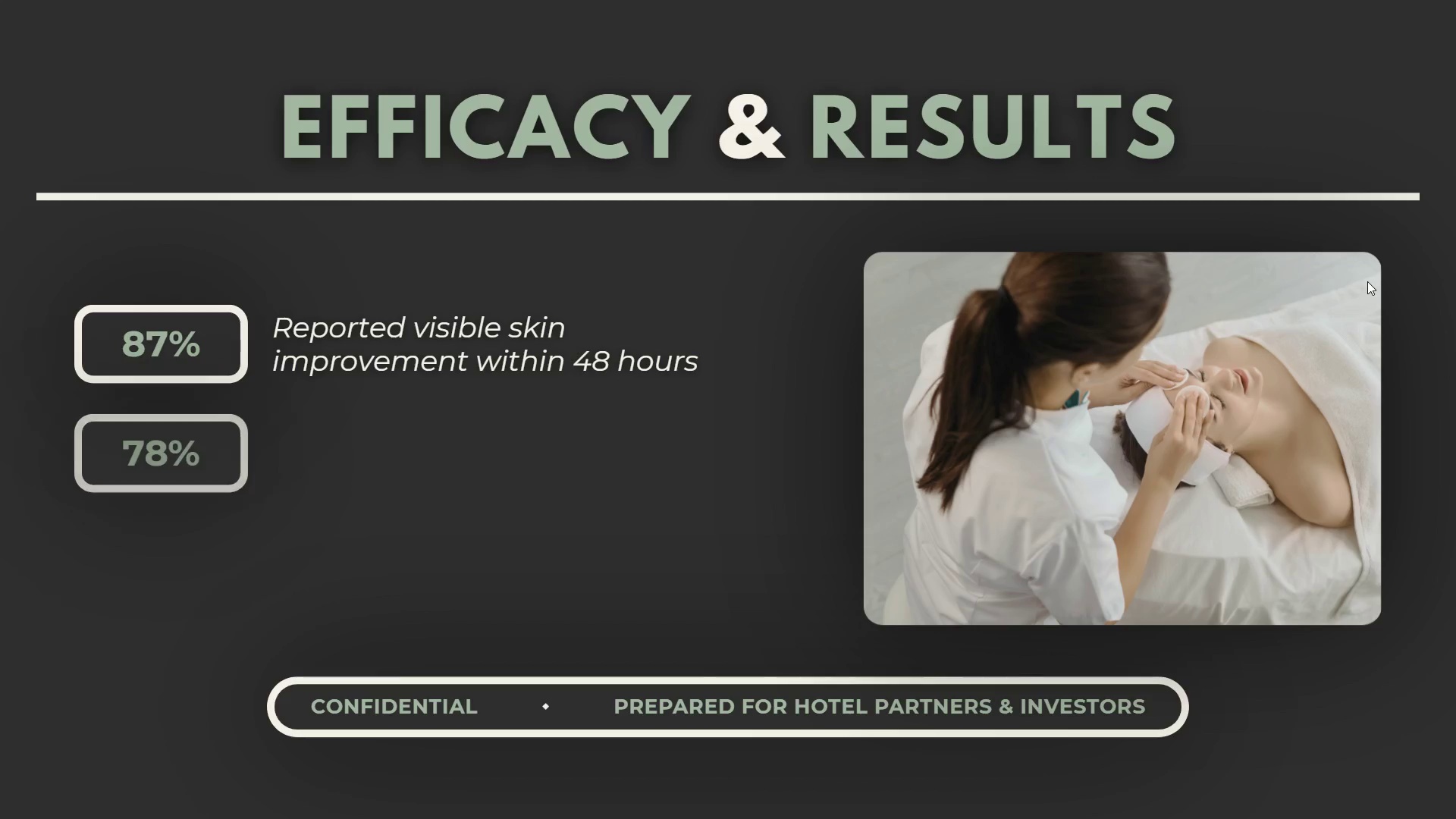 
key(ArrowRight)
 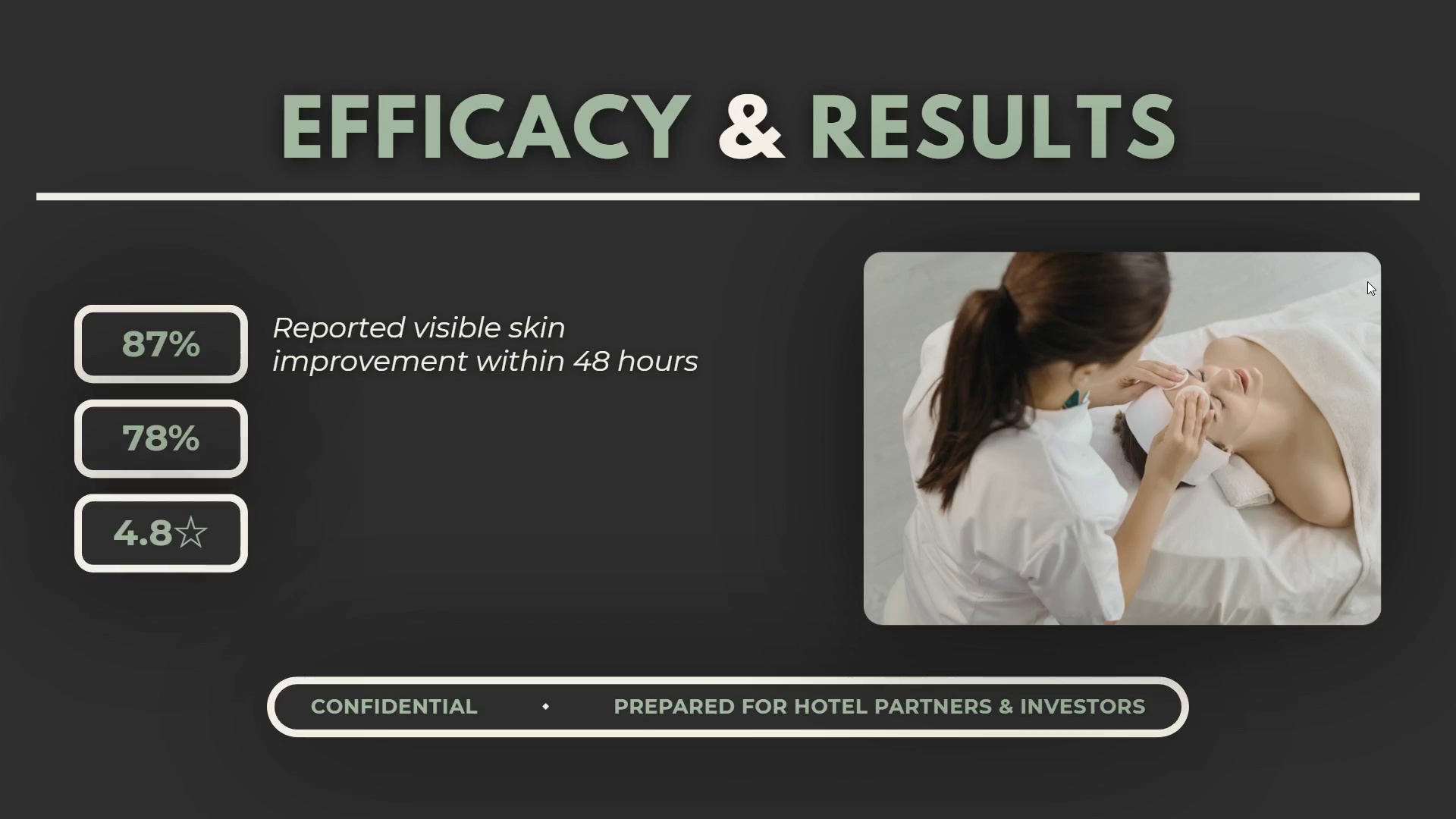 
key(ArrowRight)
 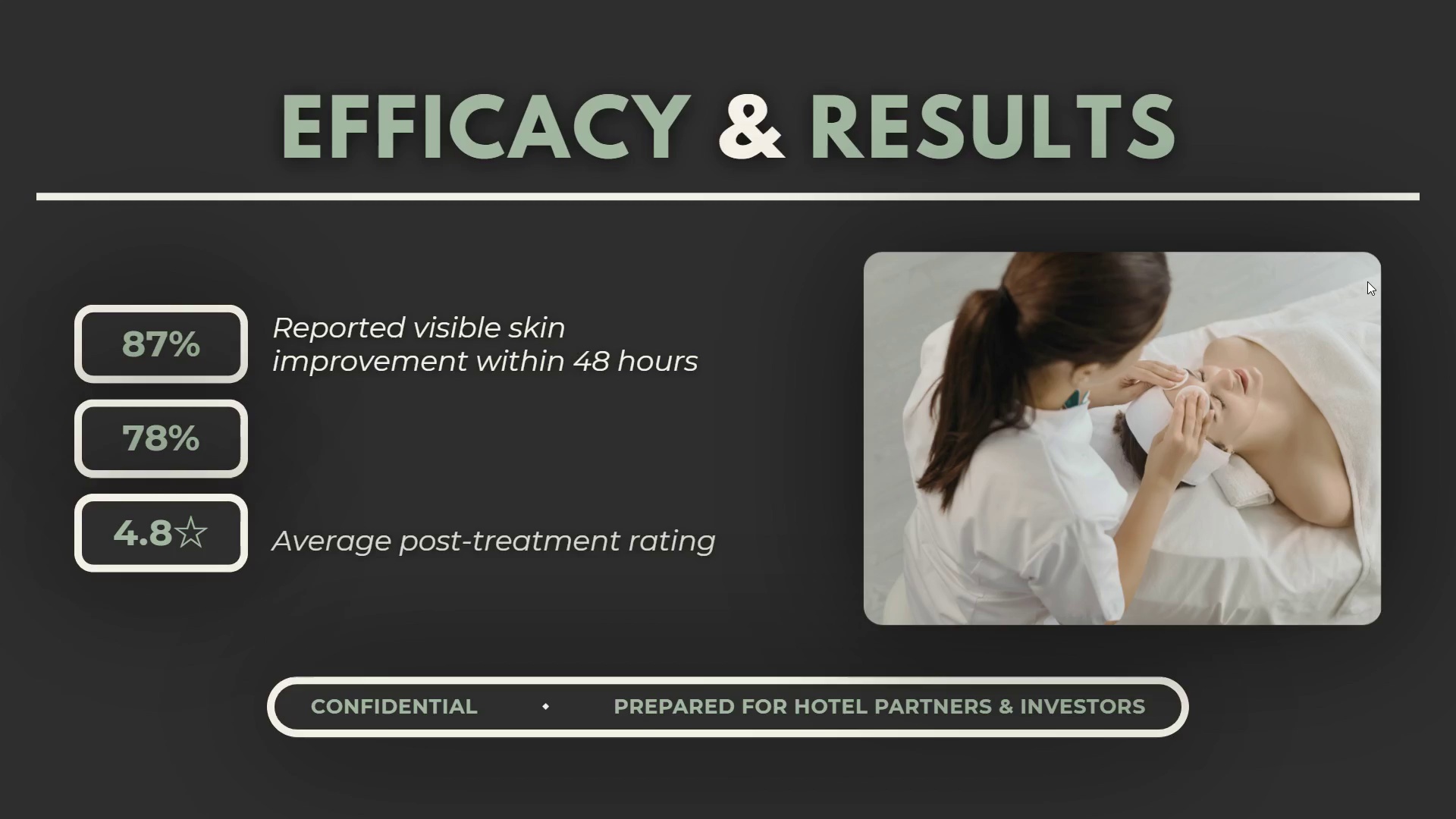 
key(ArrowRight)
 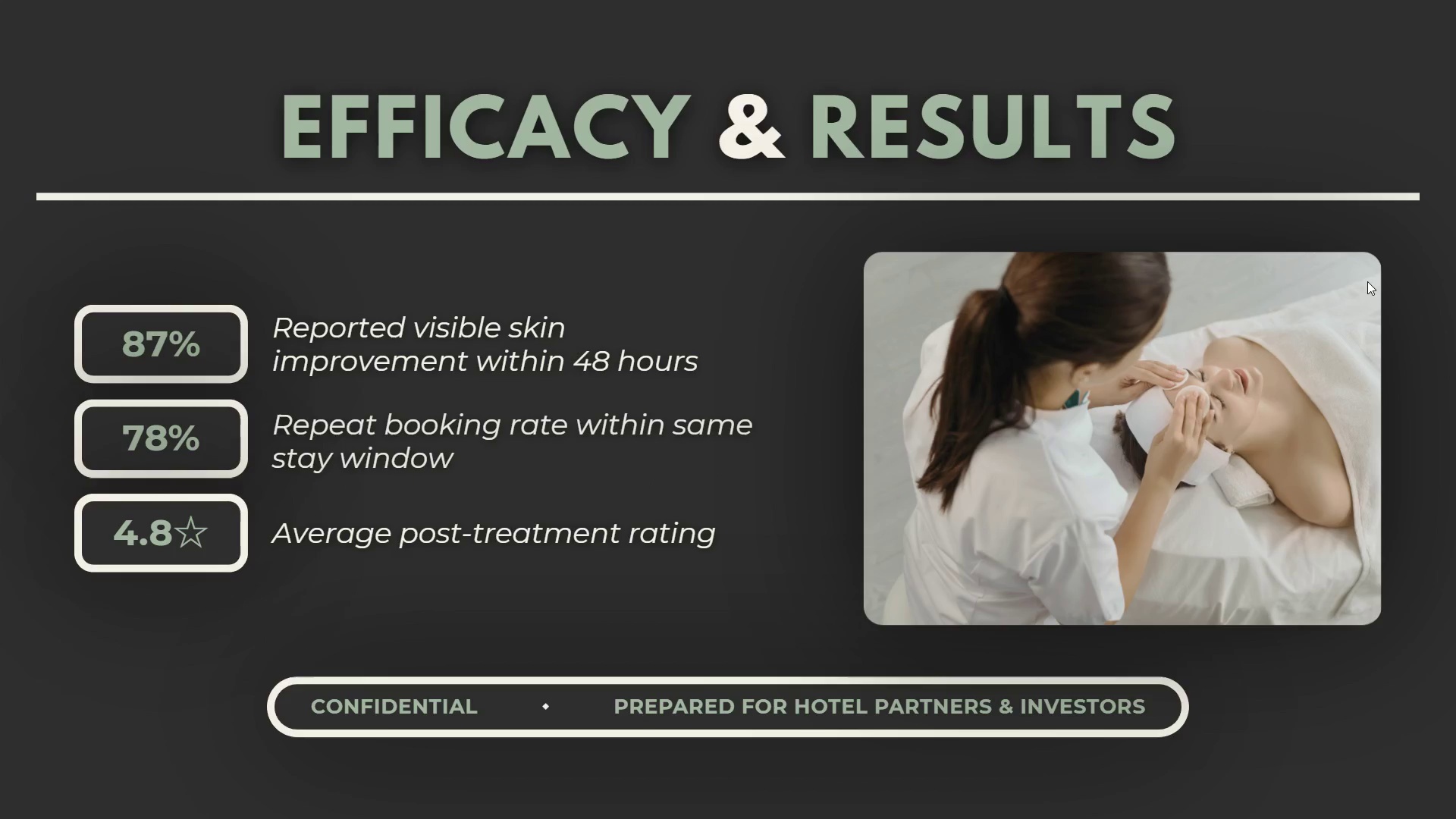 
key(Escape)
 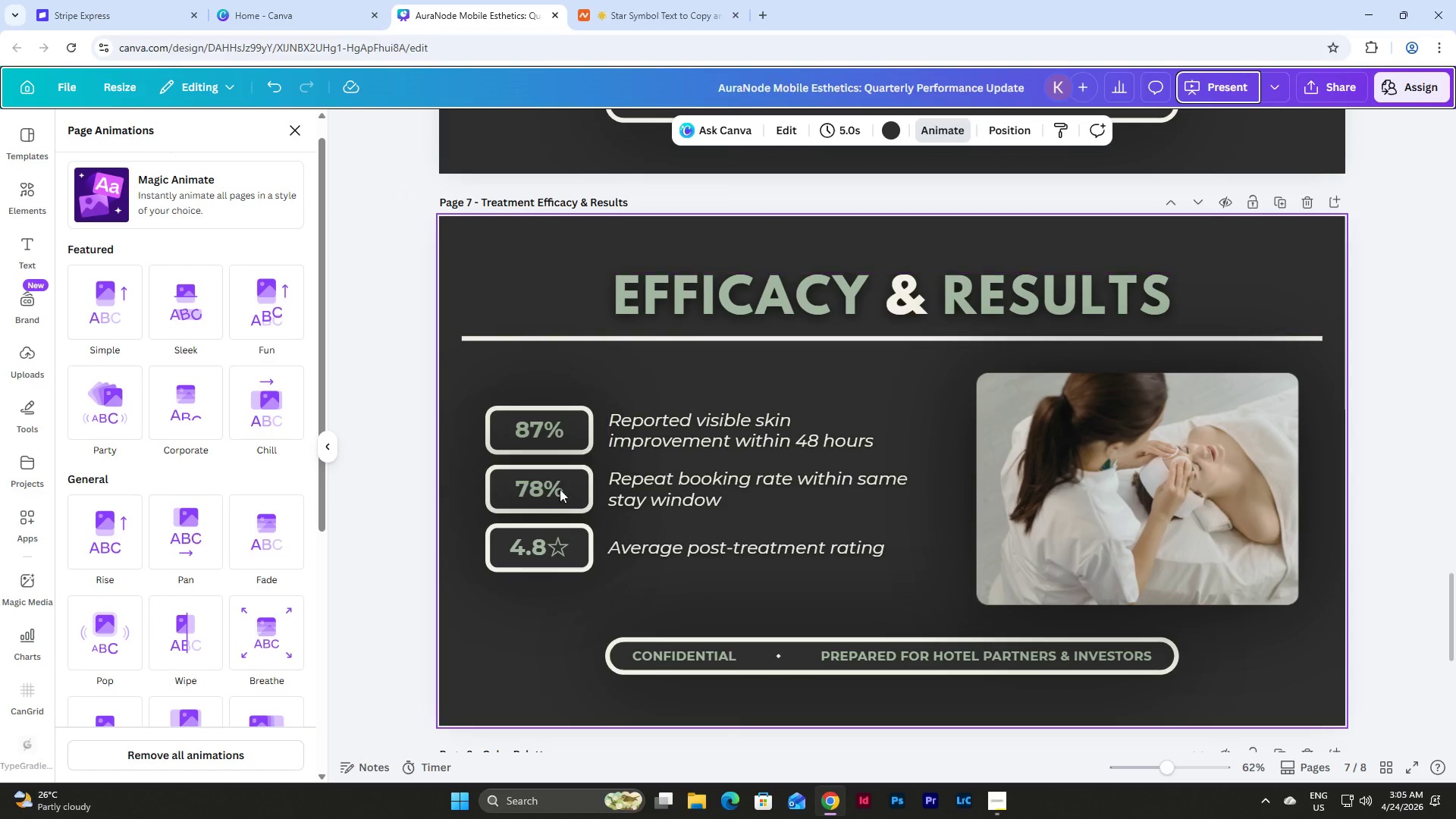 
left_click([535, 490])
 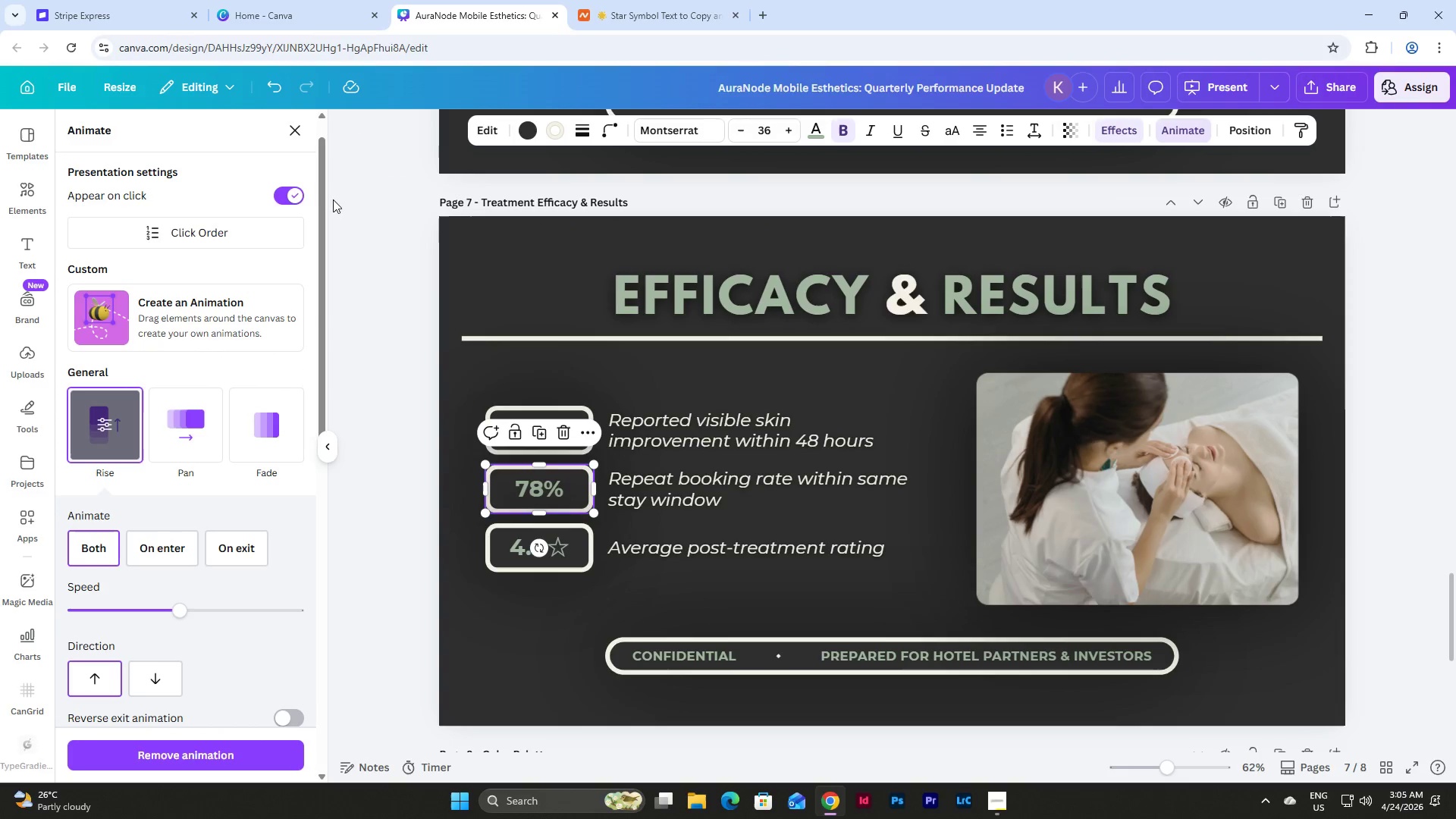 
left_click([289, 196])
 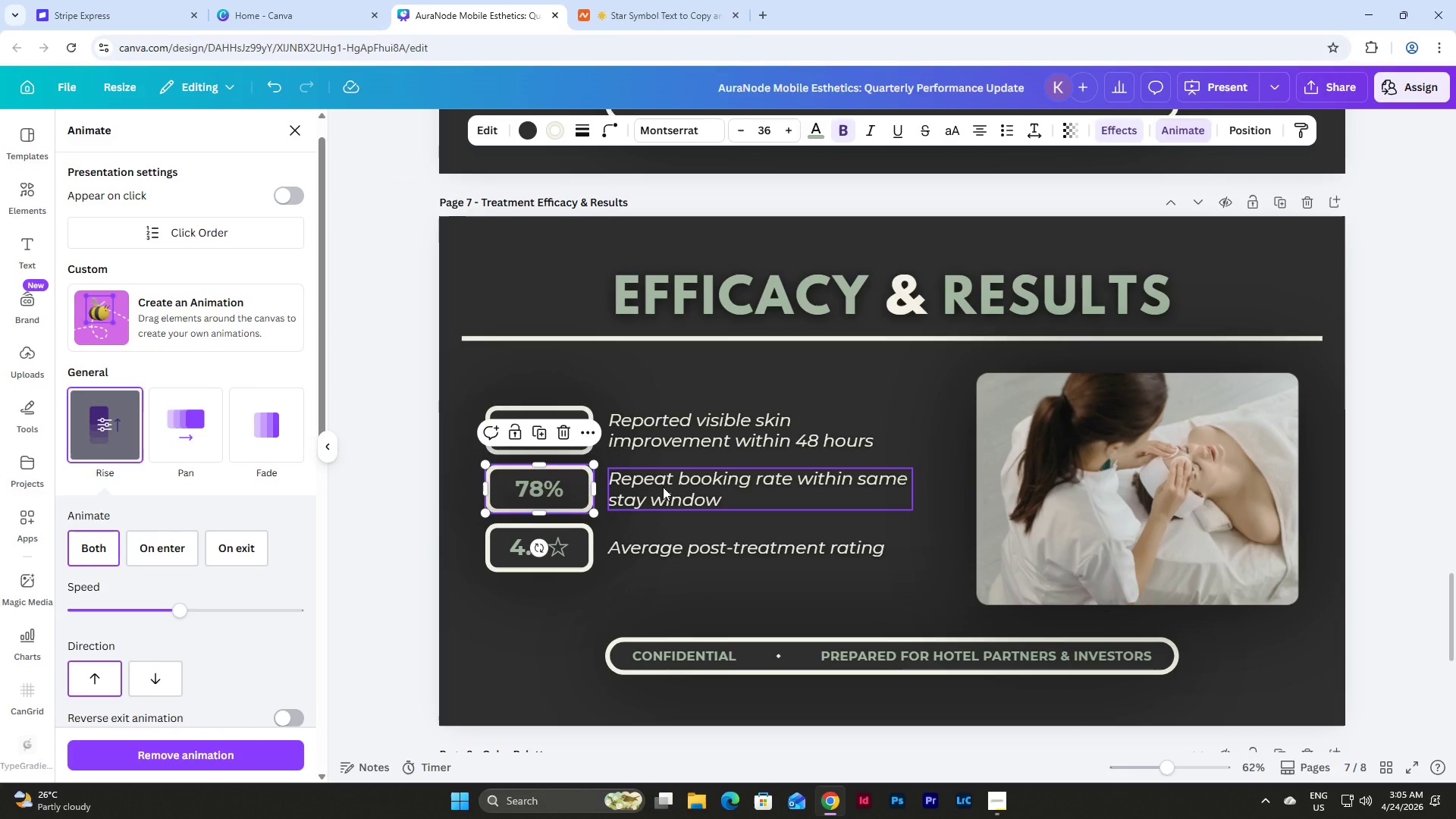 
left_click([663, 487])
 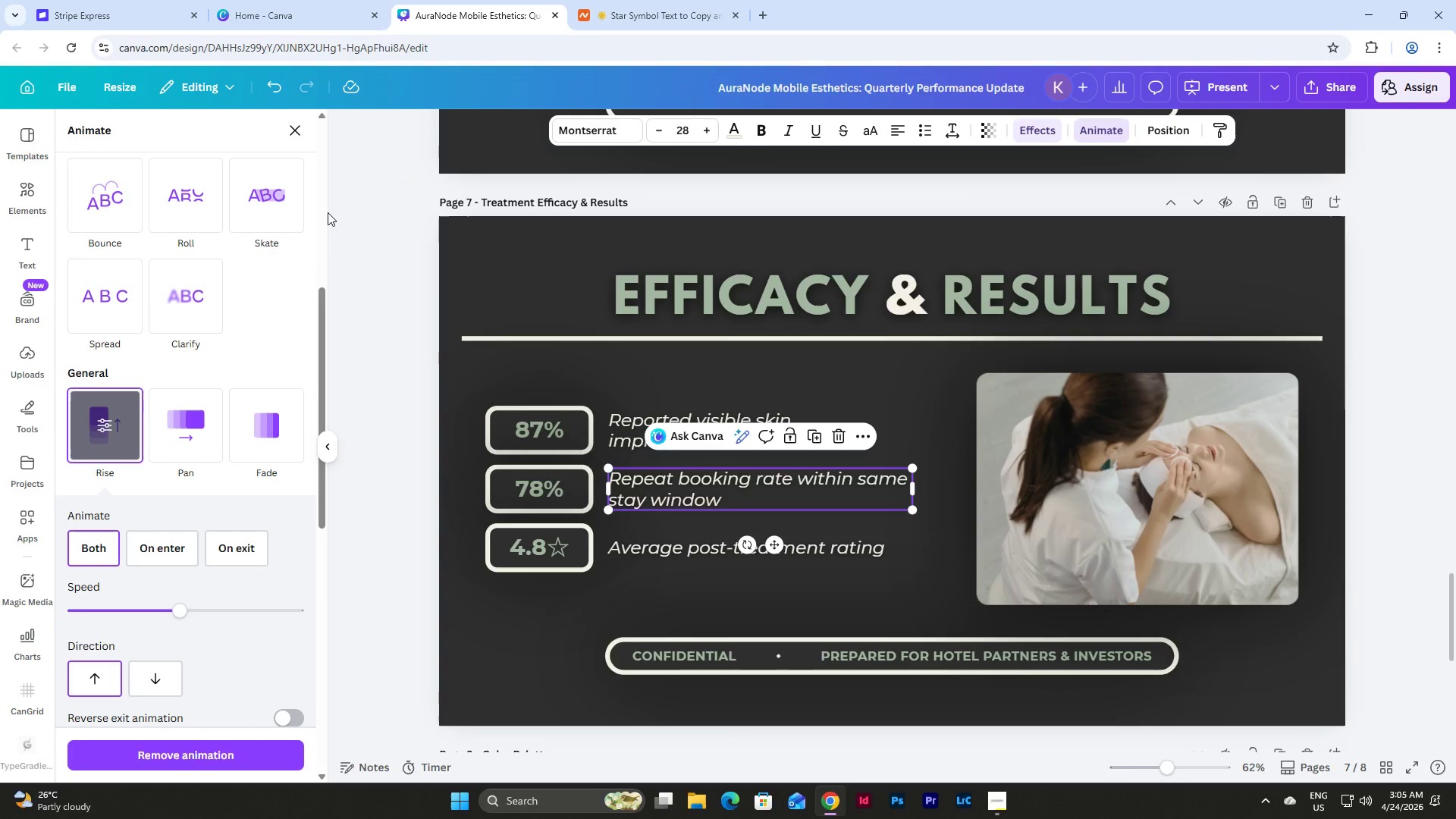 
scroll: coordinate [318, 247], scroll_direction: up, amount: 9.0
 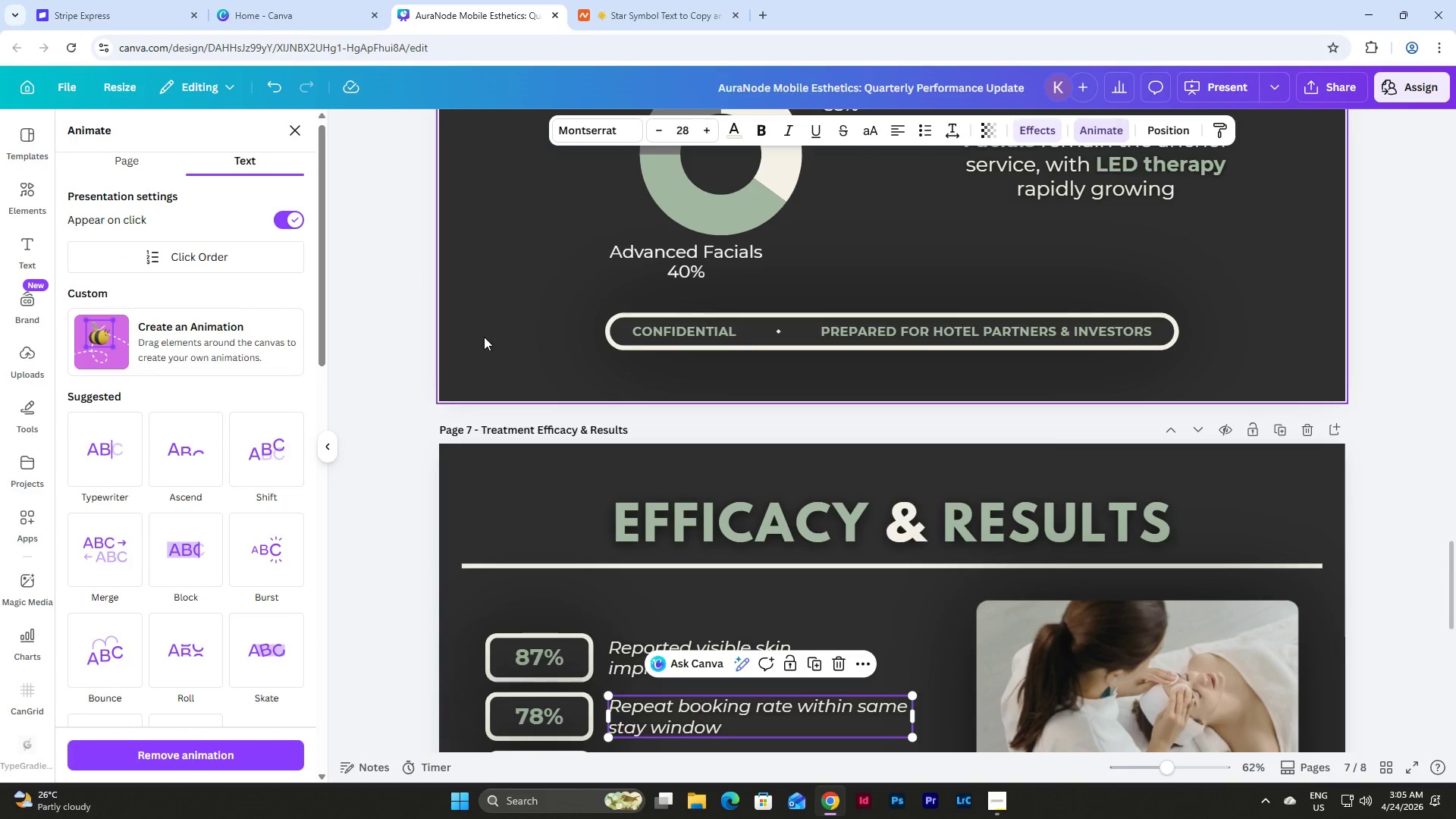 
scroll: coordinate [484, 337], scroll_direction: down, amount: 4.0
 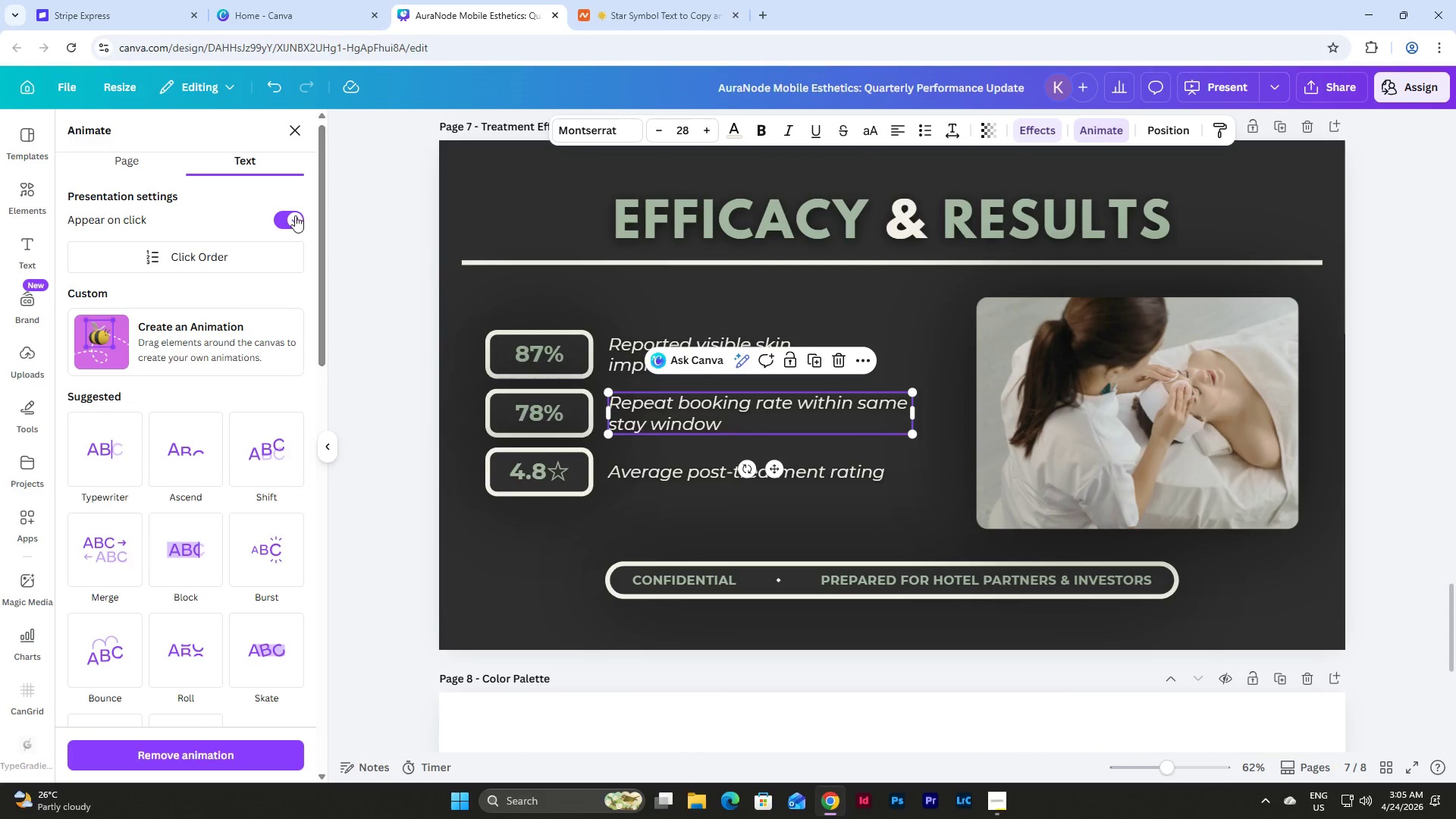 
left_click([290, 218])
 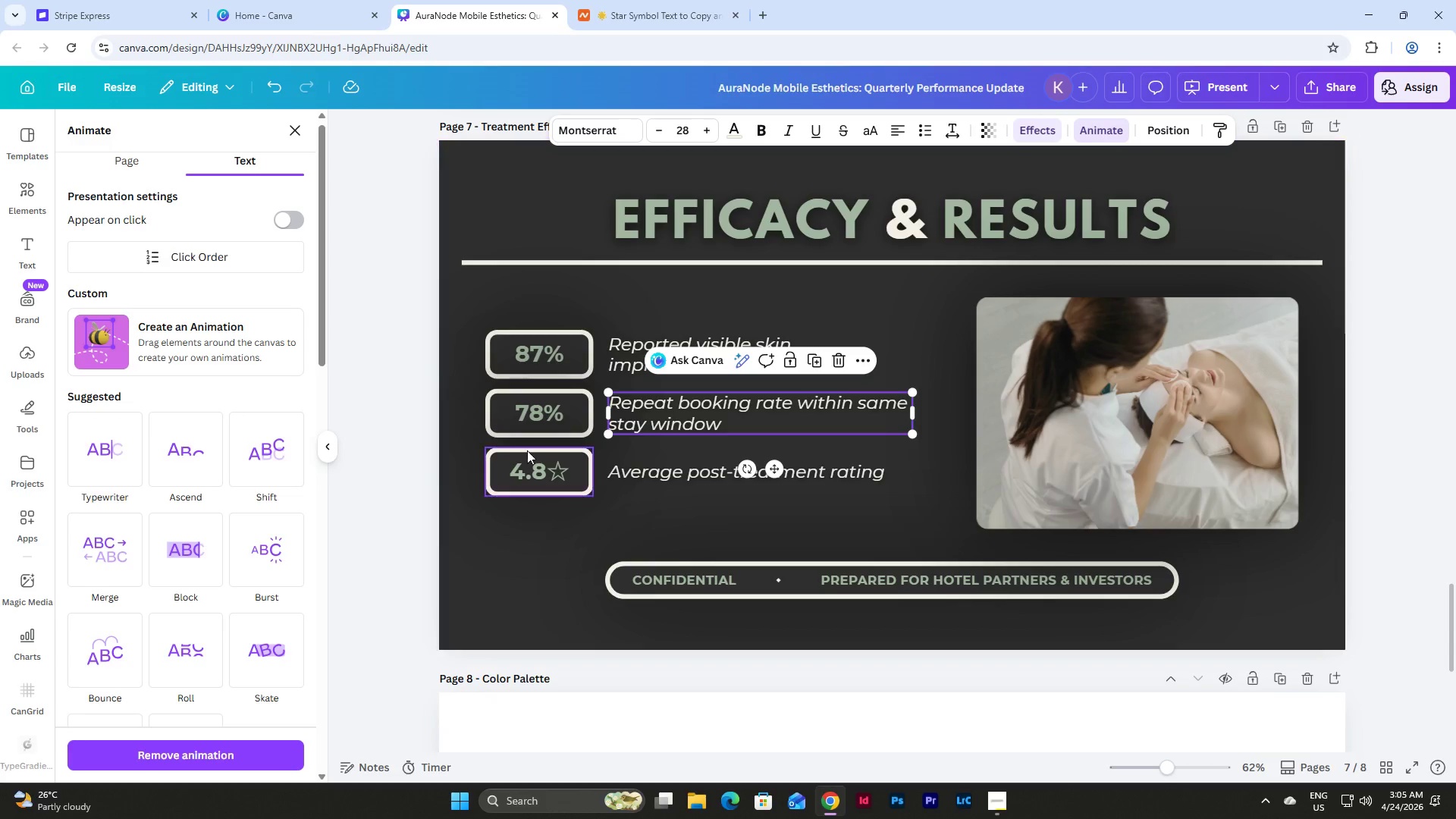 
left_click([539, 465])
 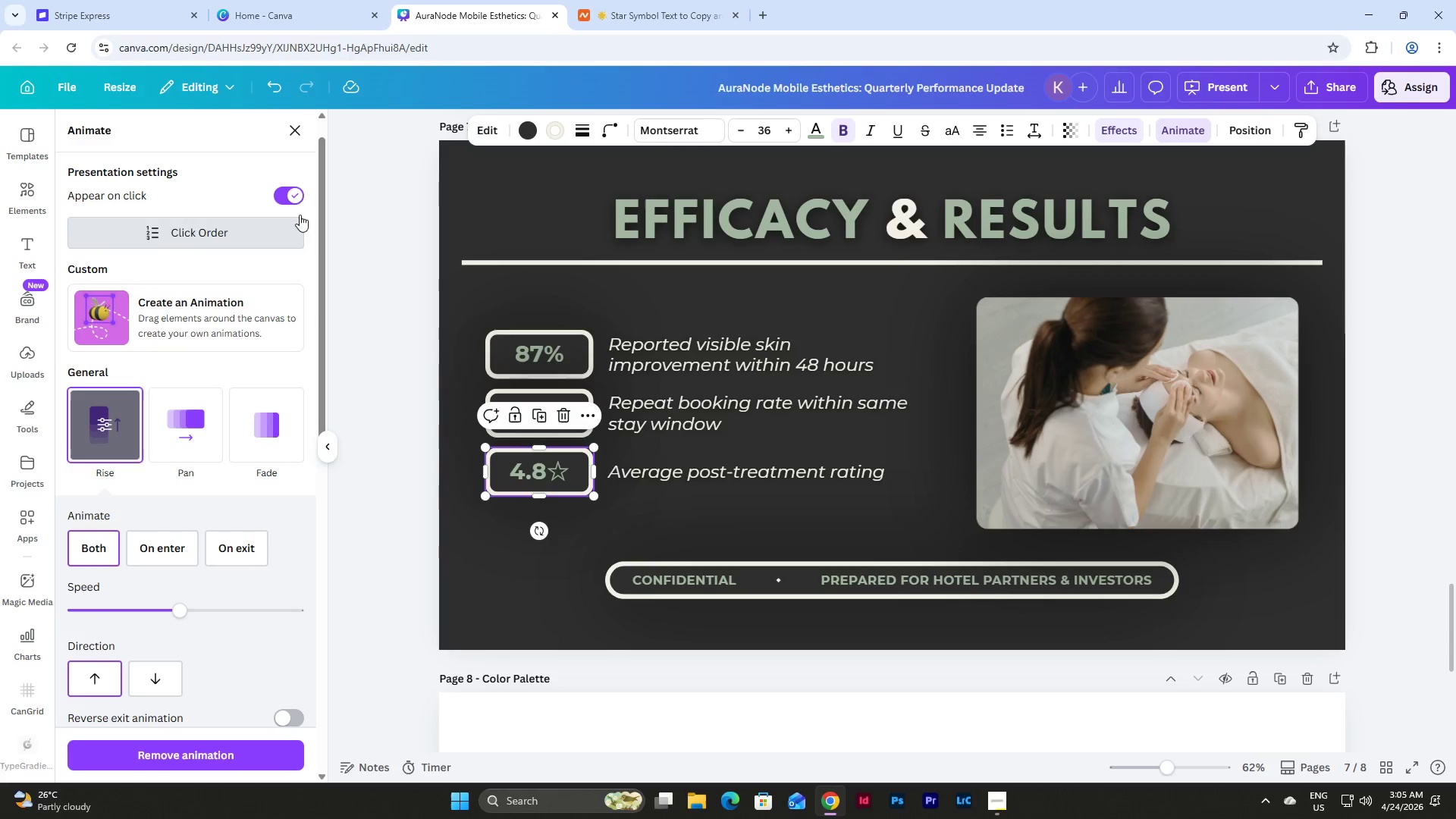 
left_click([296, 190])
 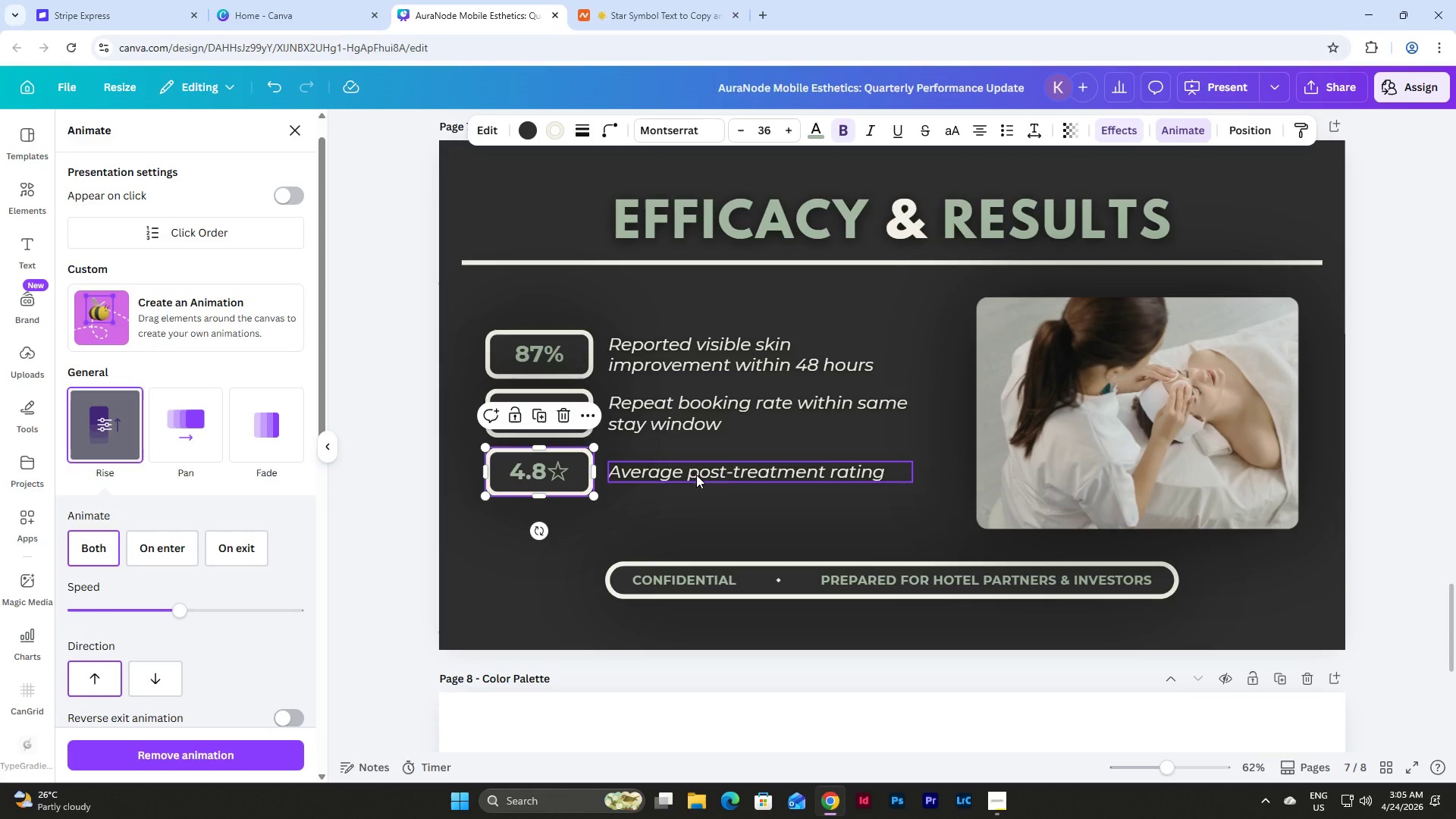 
left_click([696, 475])
 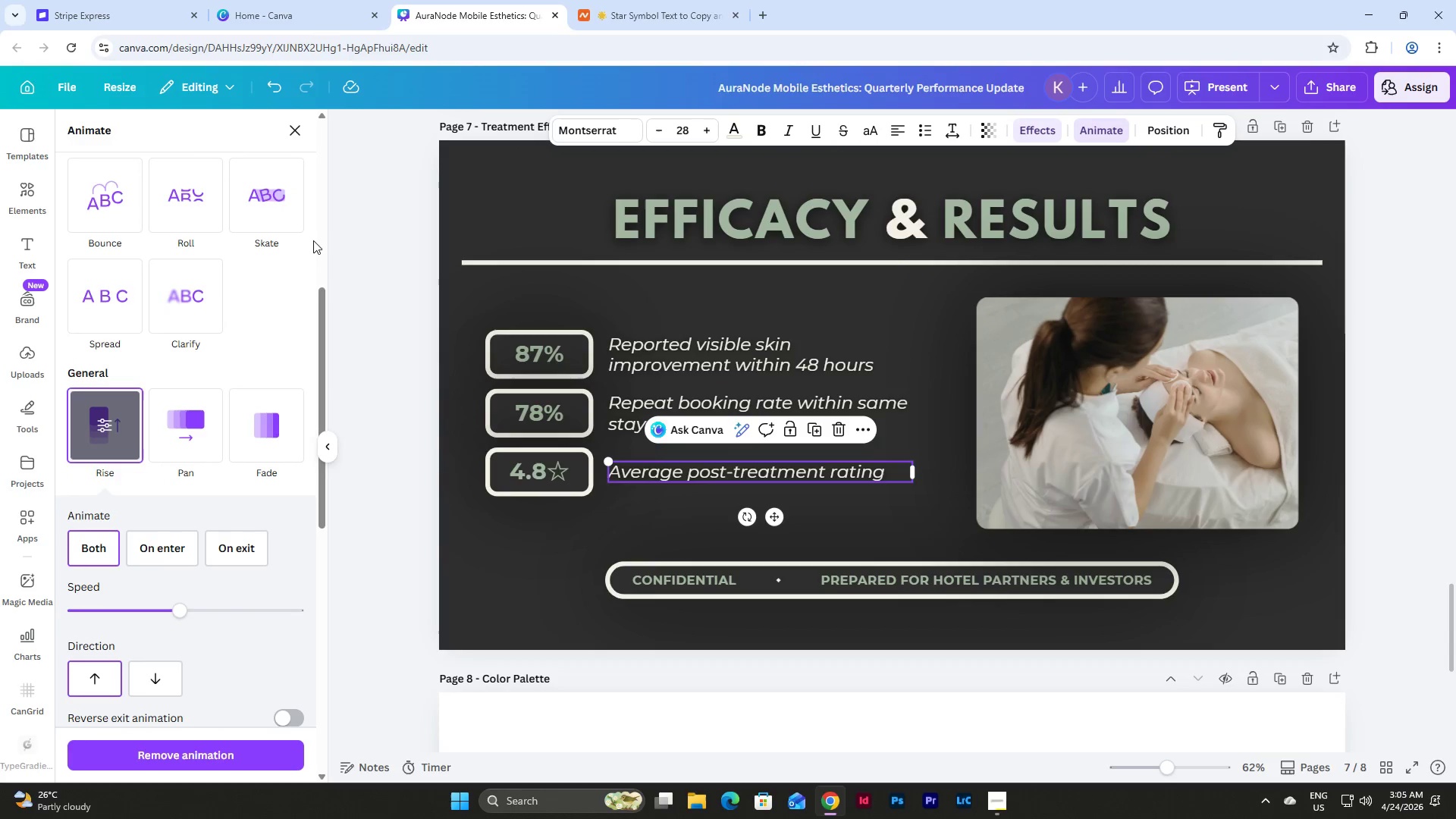 
scroll: coordinate [335, 219], scroll_direction: up, amount: 8.0
 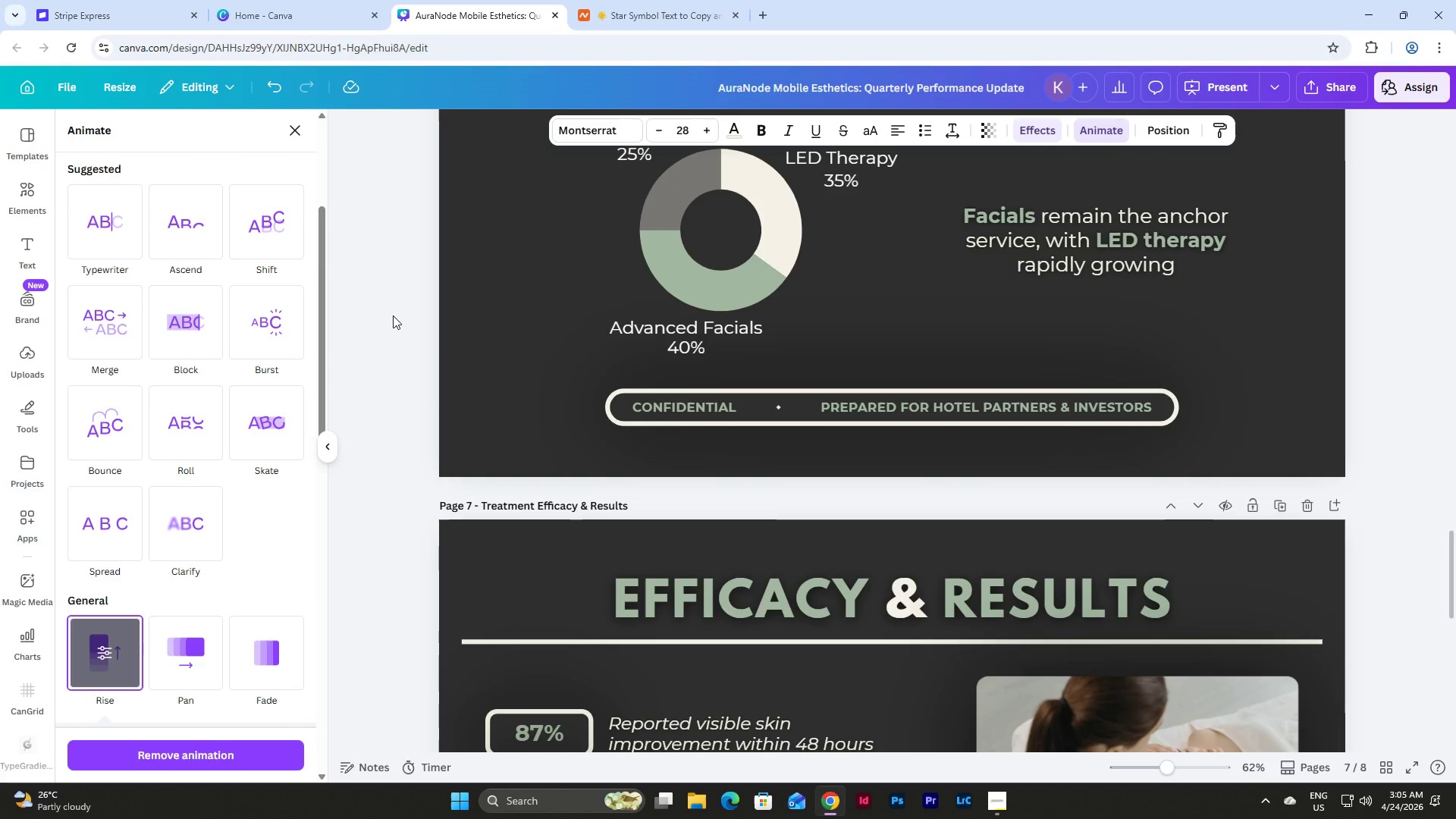 
scroll: coordinate [421, 363], scroll_direction: down, amount: 5.0
 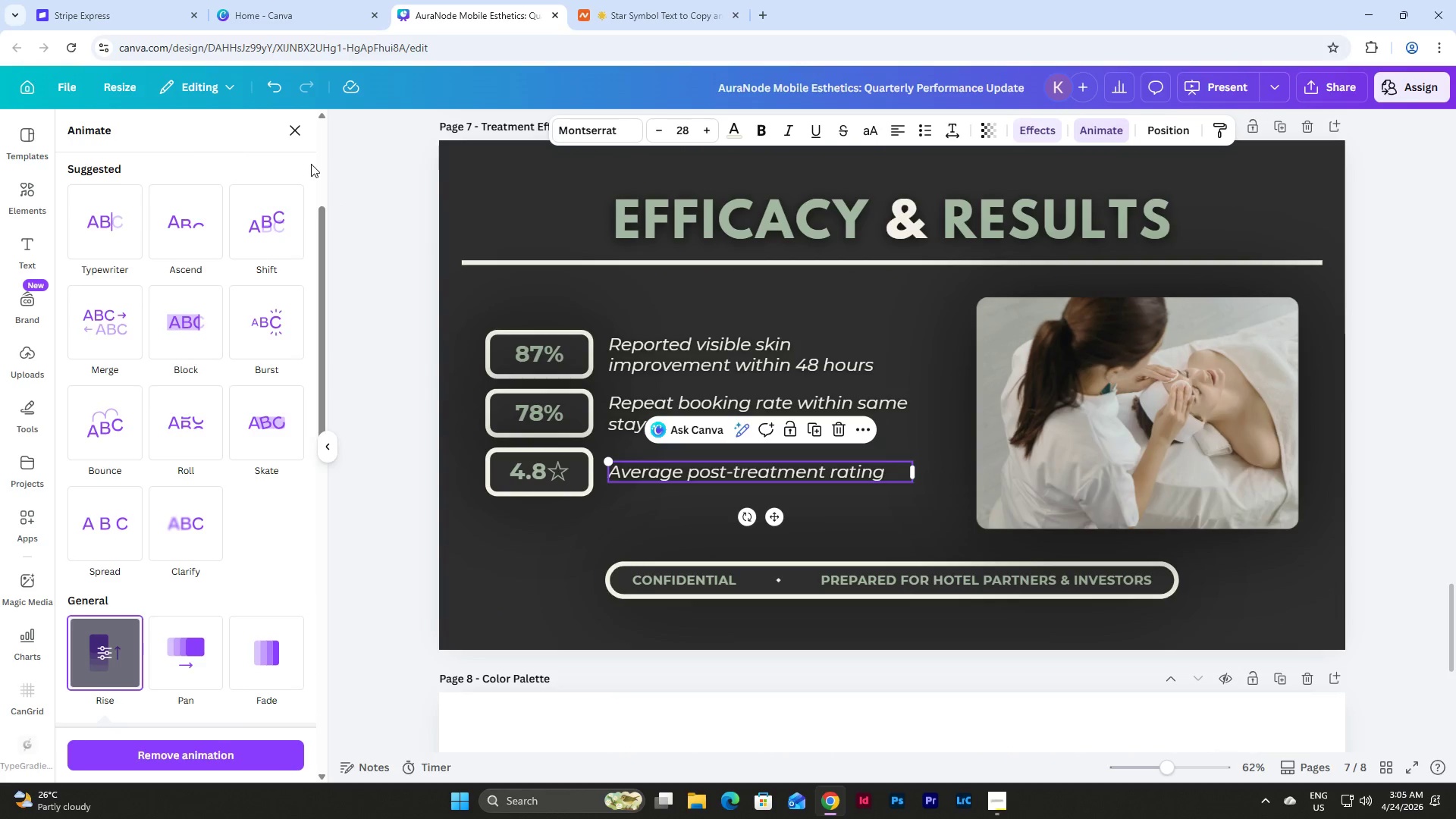 
scroll: coordinate [314, 202], scroll_direction: up, amount: 5.0
 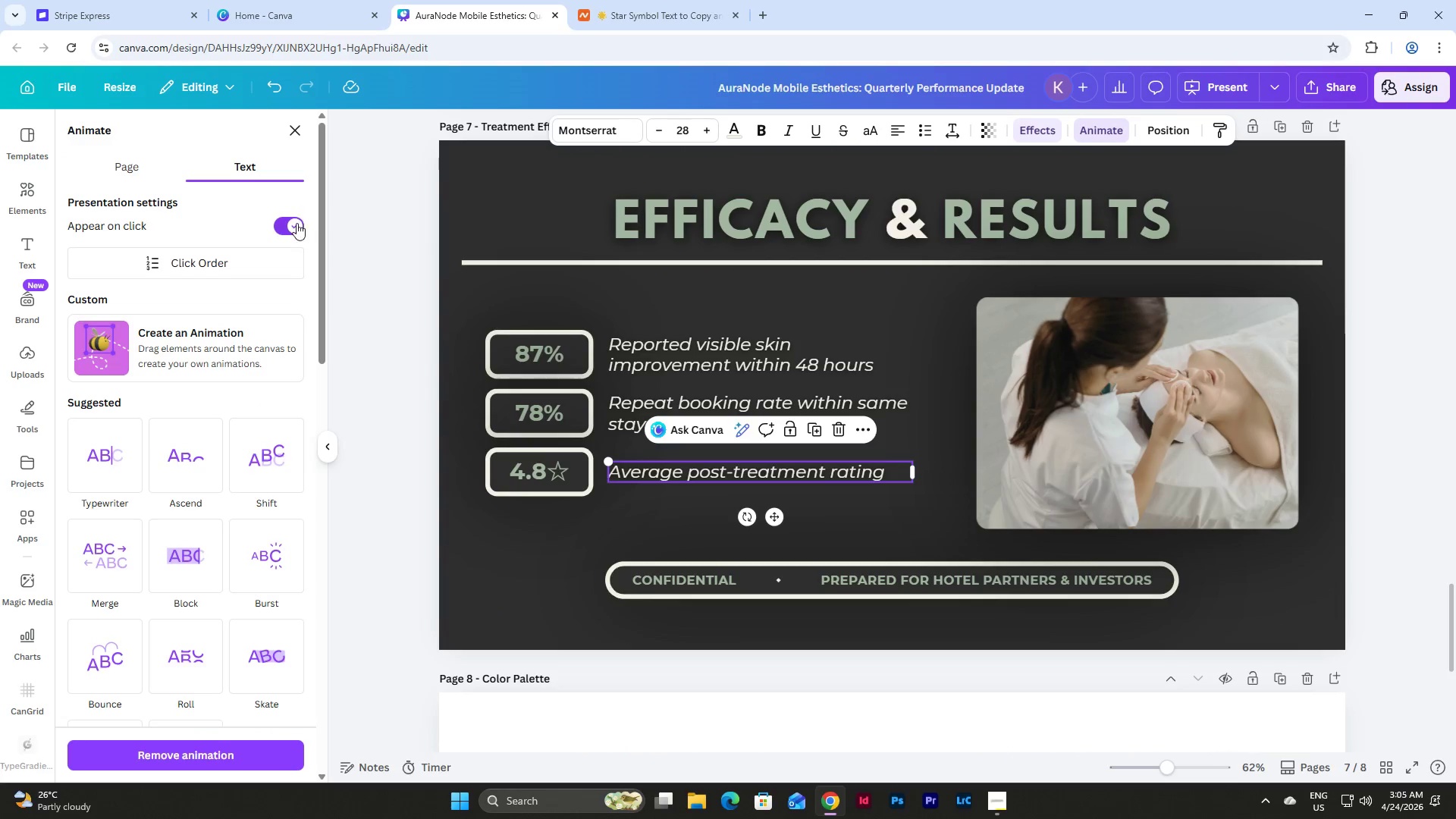 
left_click([295, 227])
 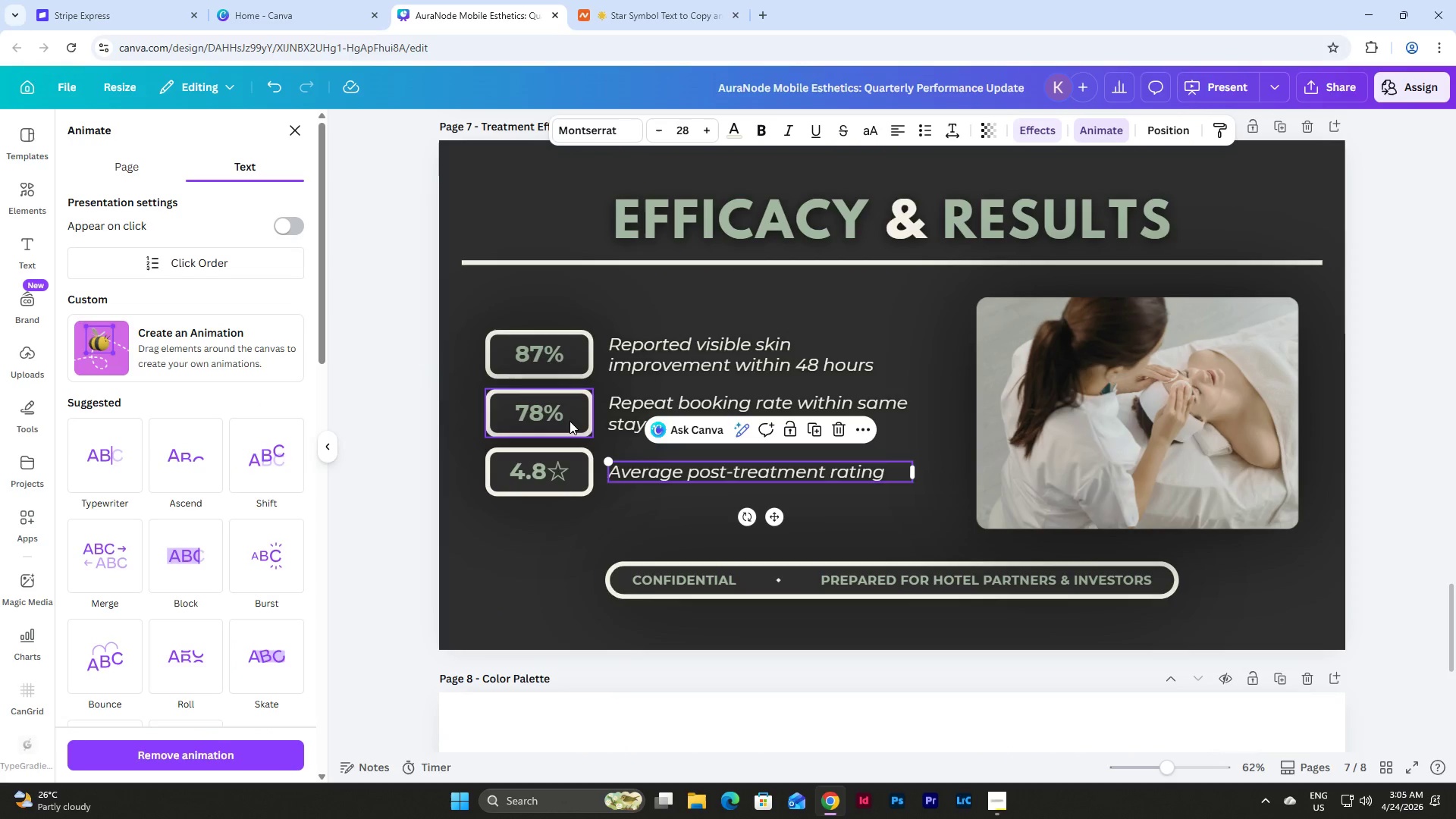 
left_click([570, 422])
 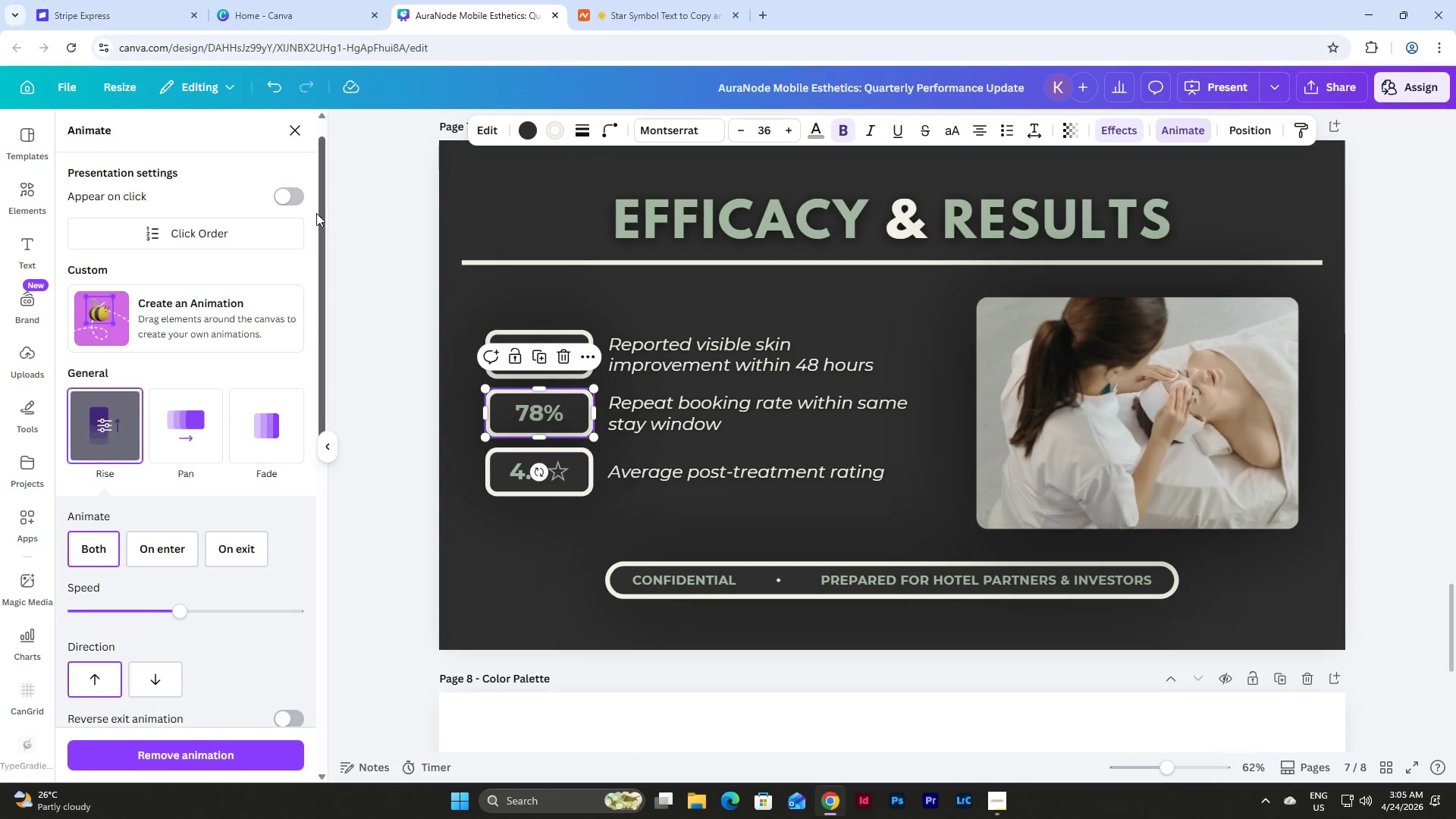 
left_click([296, 196])
 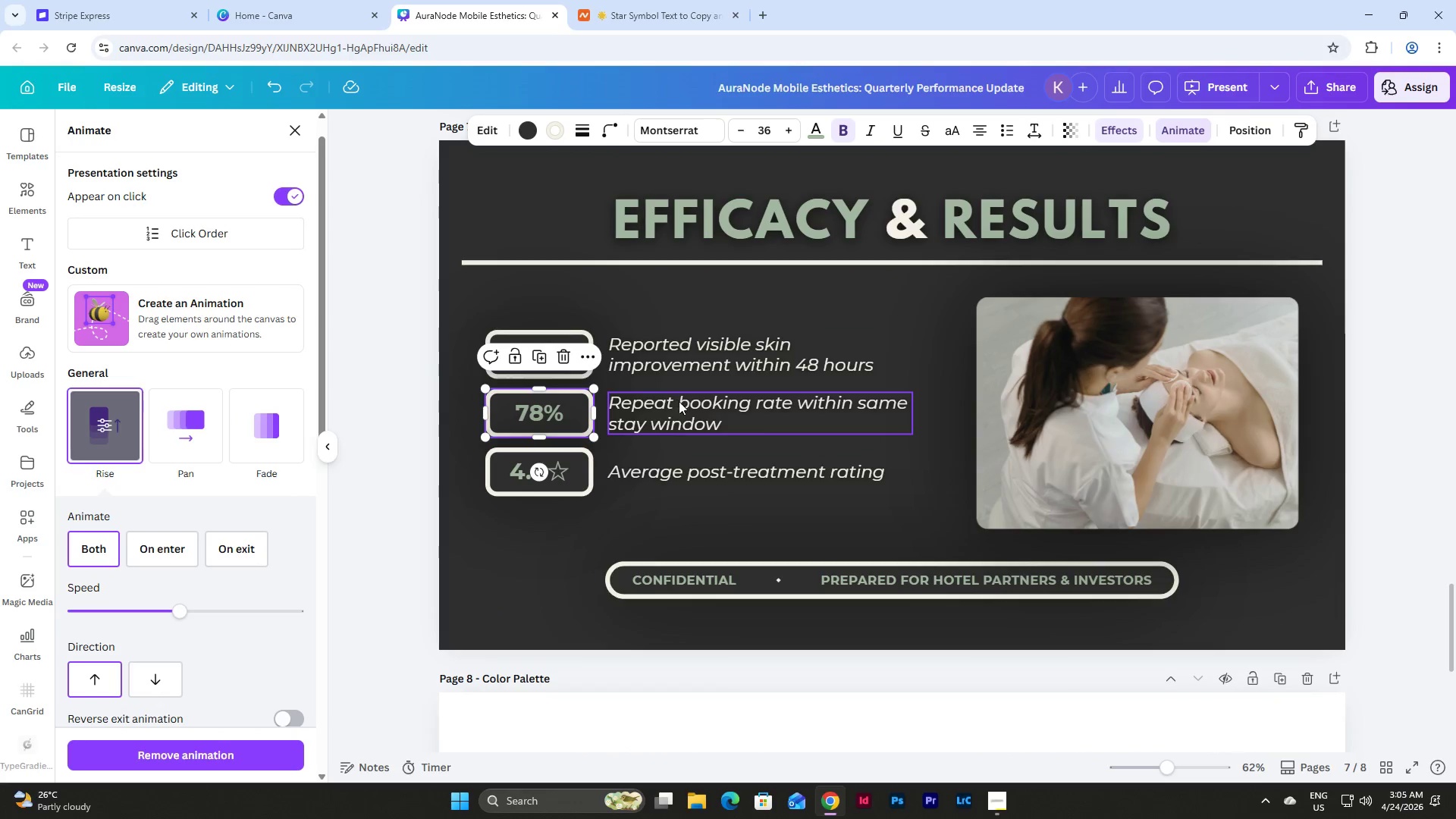 
left_click([681, 412])
 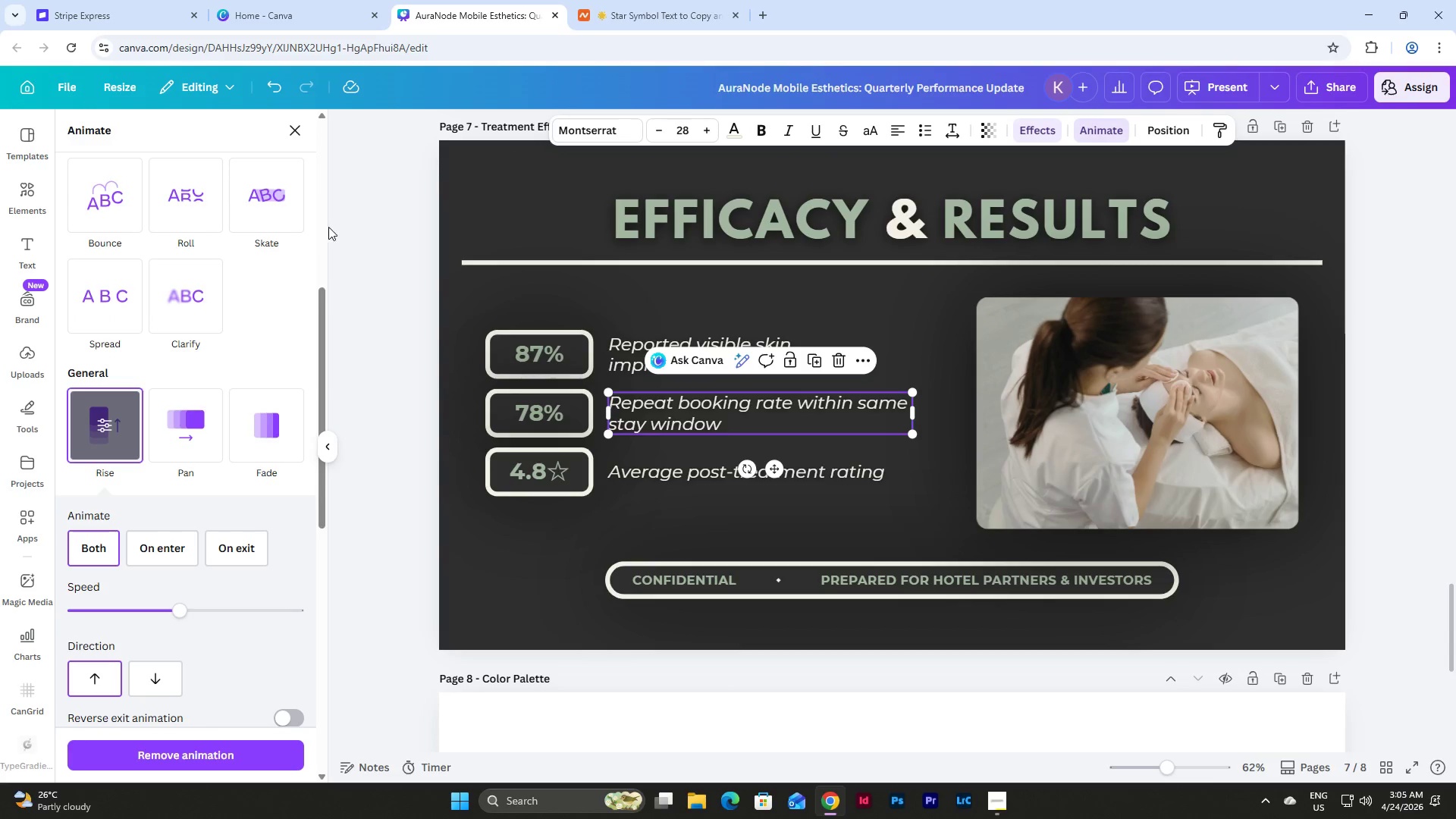 
scroll: coordinate [323, 231], scroll_direction: up, amount: 8.0
 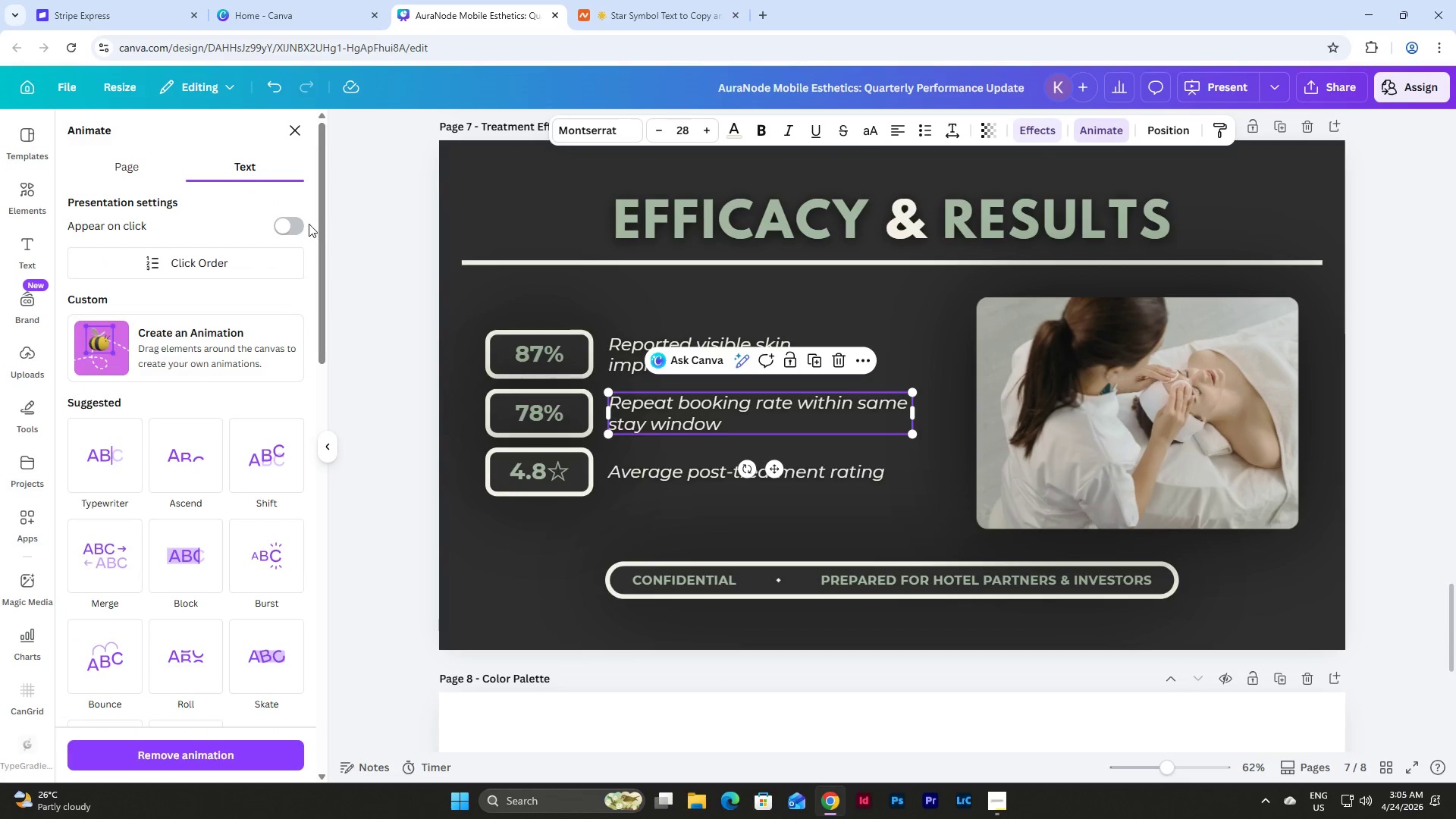 
left_click([299, 223])
 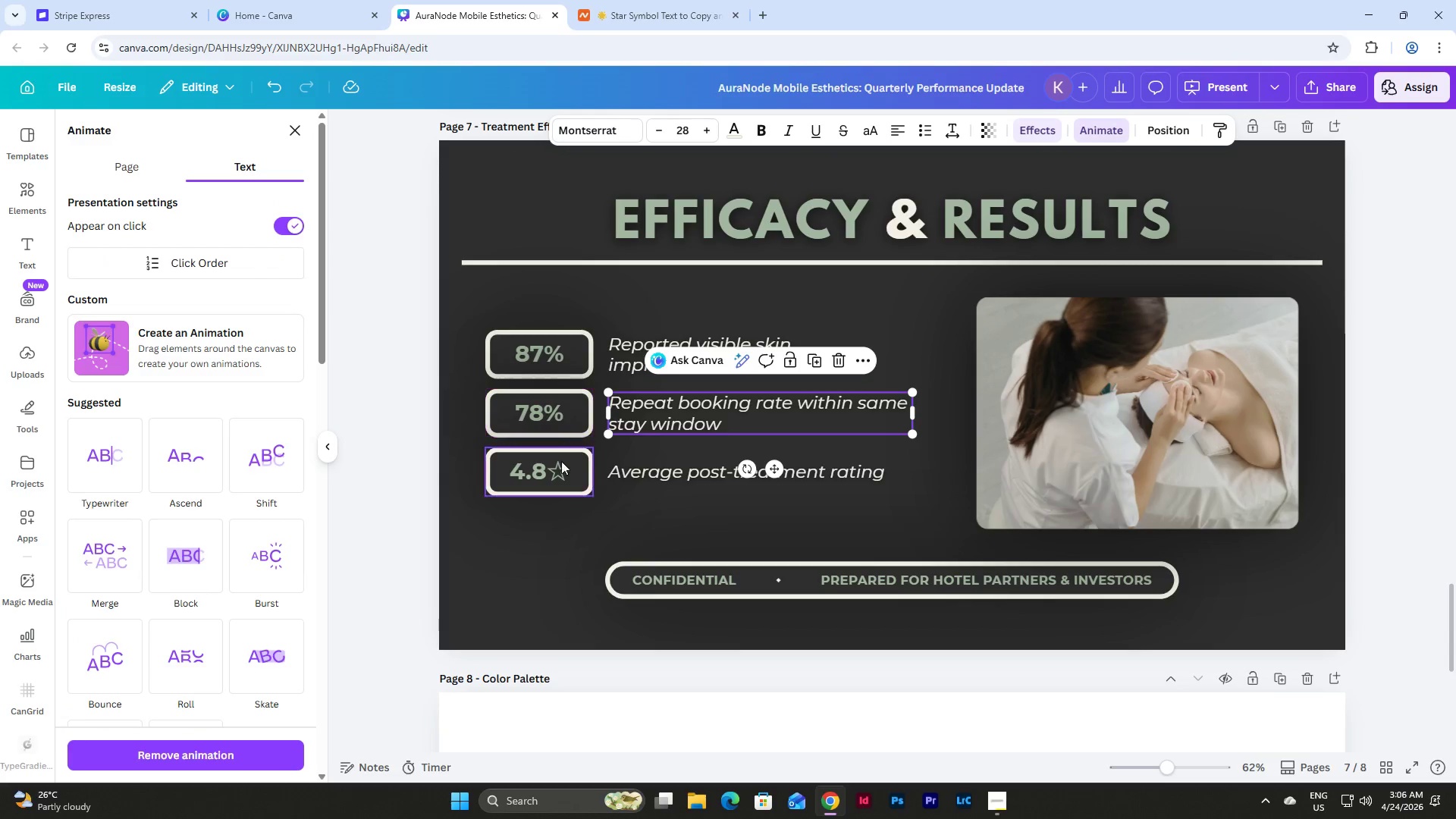 
left_click([557, 469])
 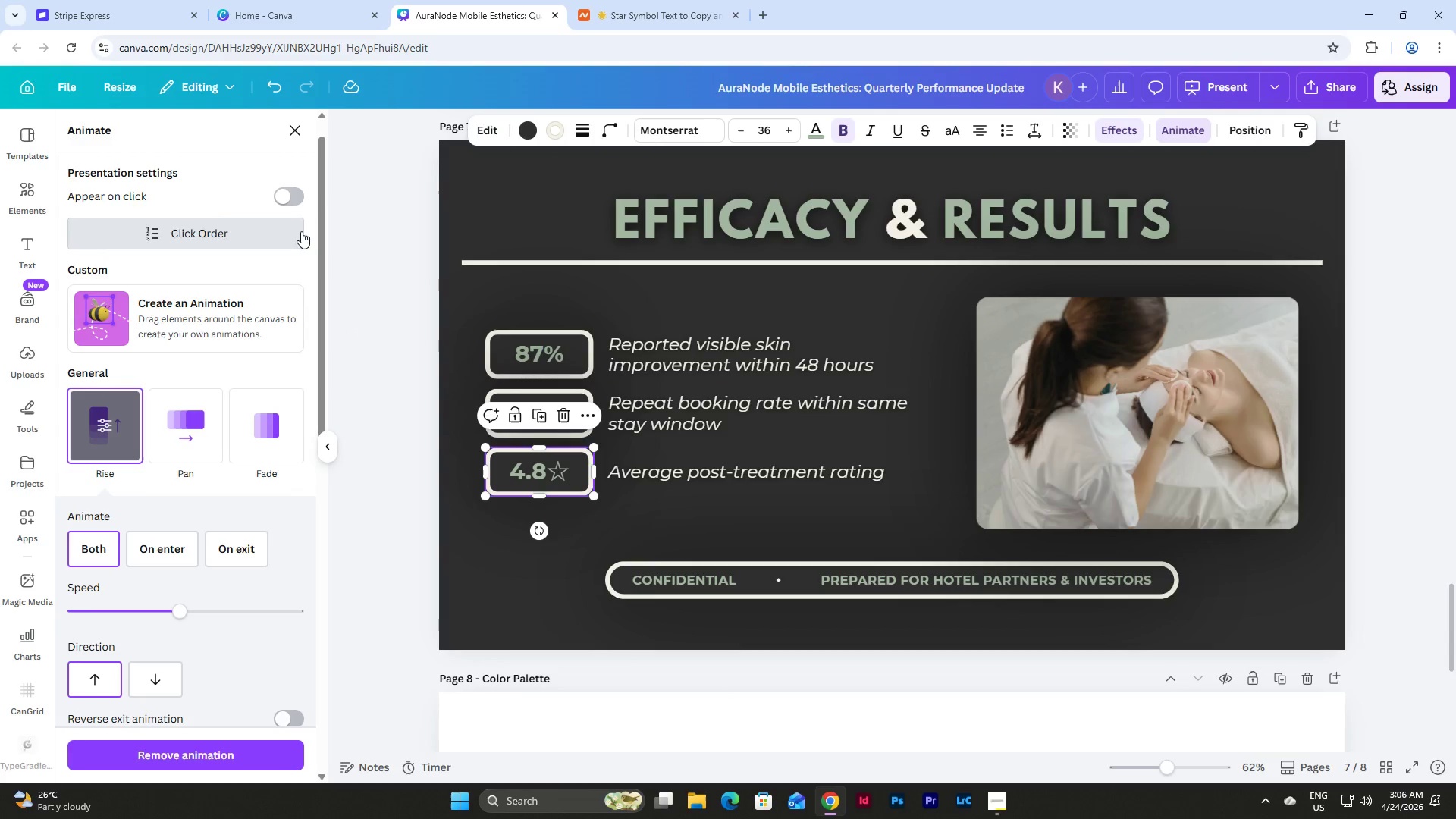 
left_click([292, 194])
 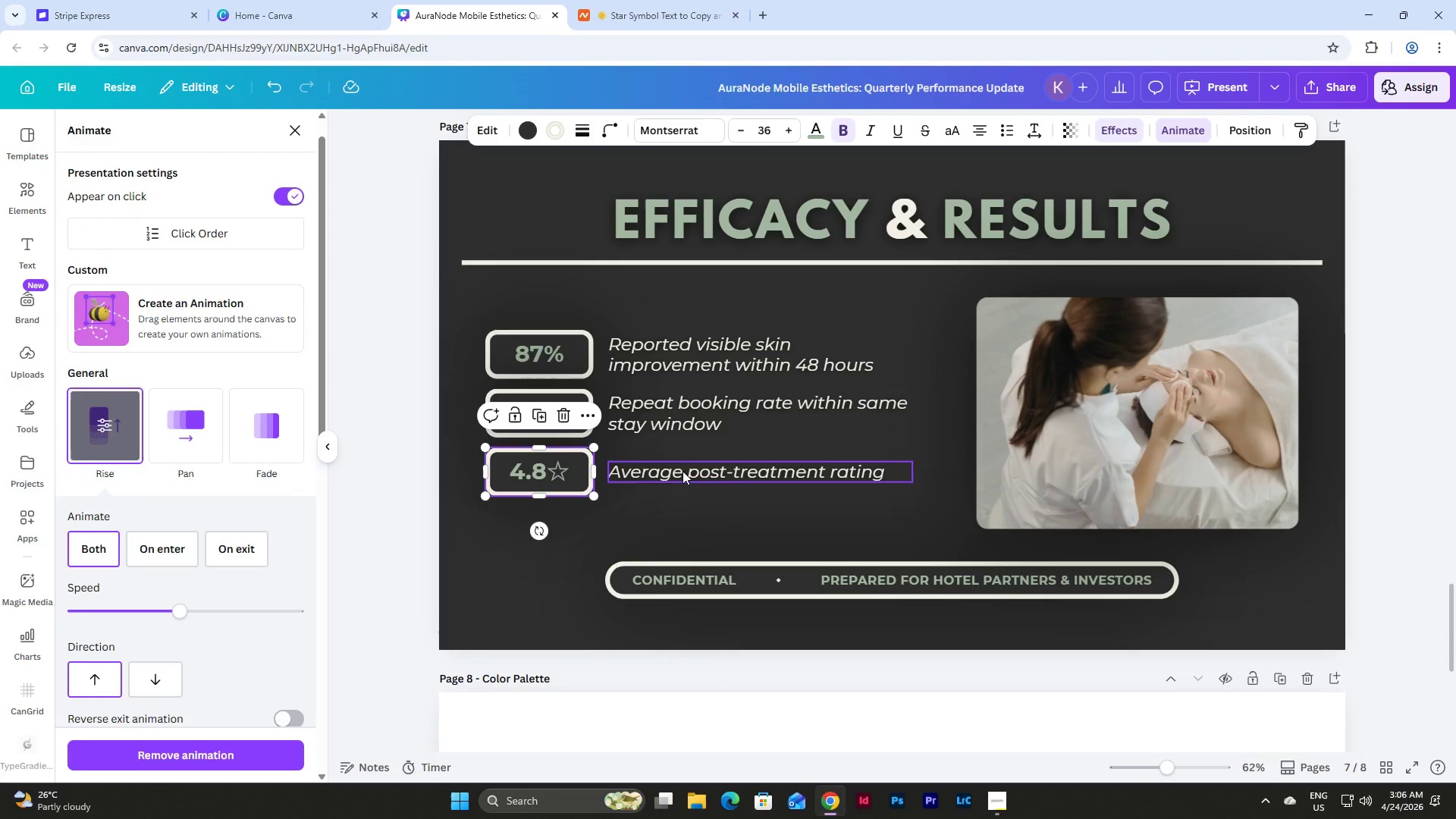 
left_click([682, 471])
 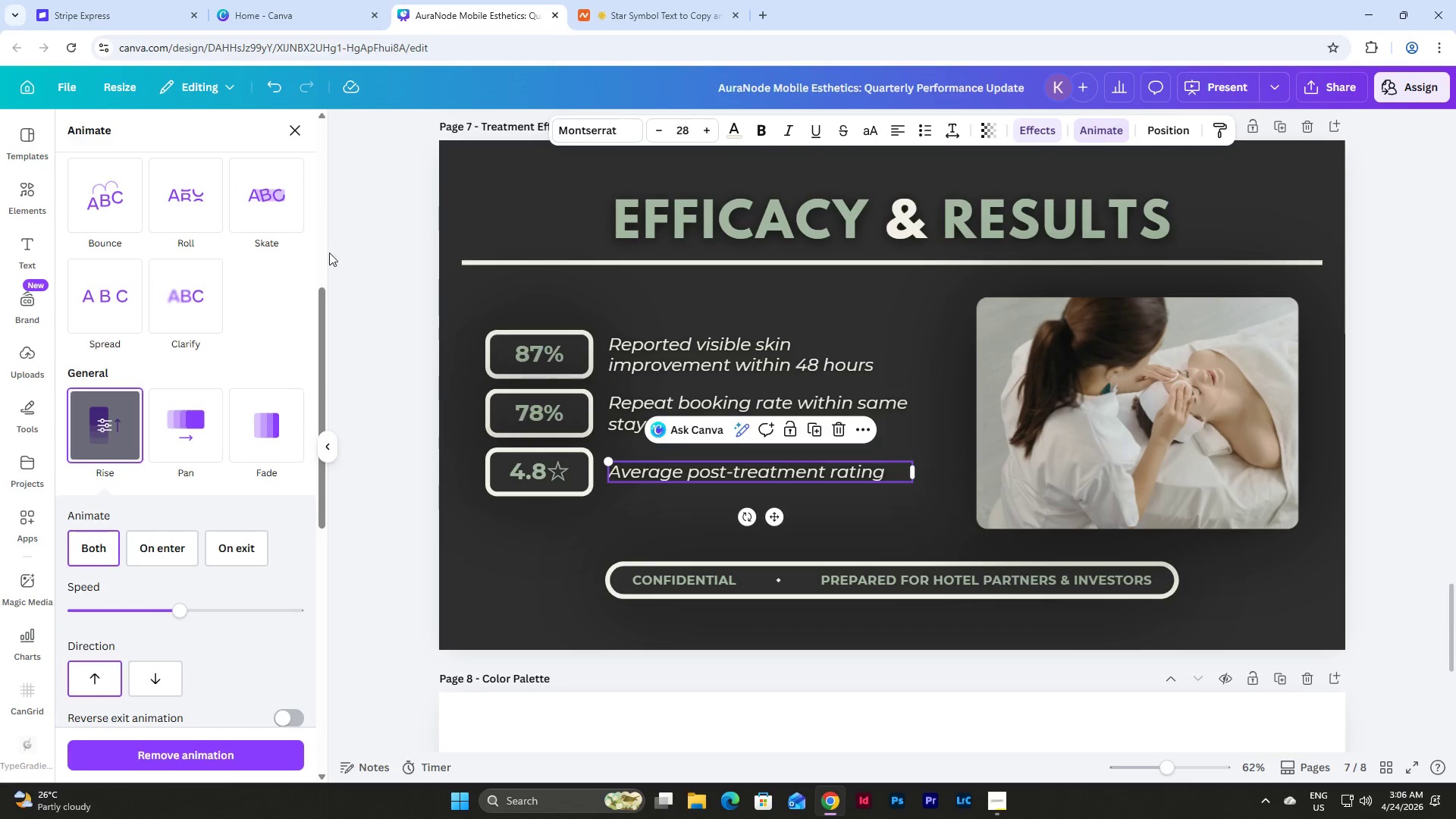 
scroll: coordinate [318, 255], scroll_direction: up, amount: 8.0
 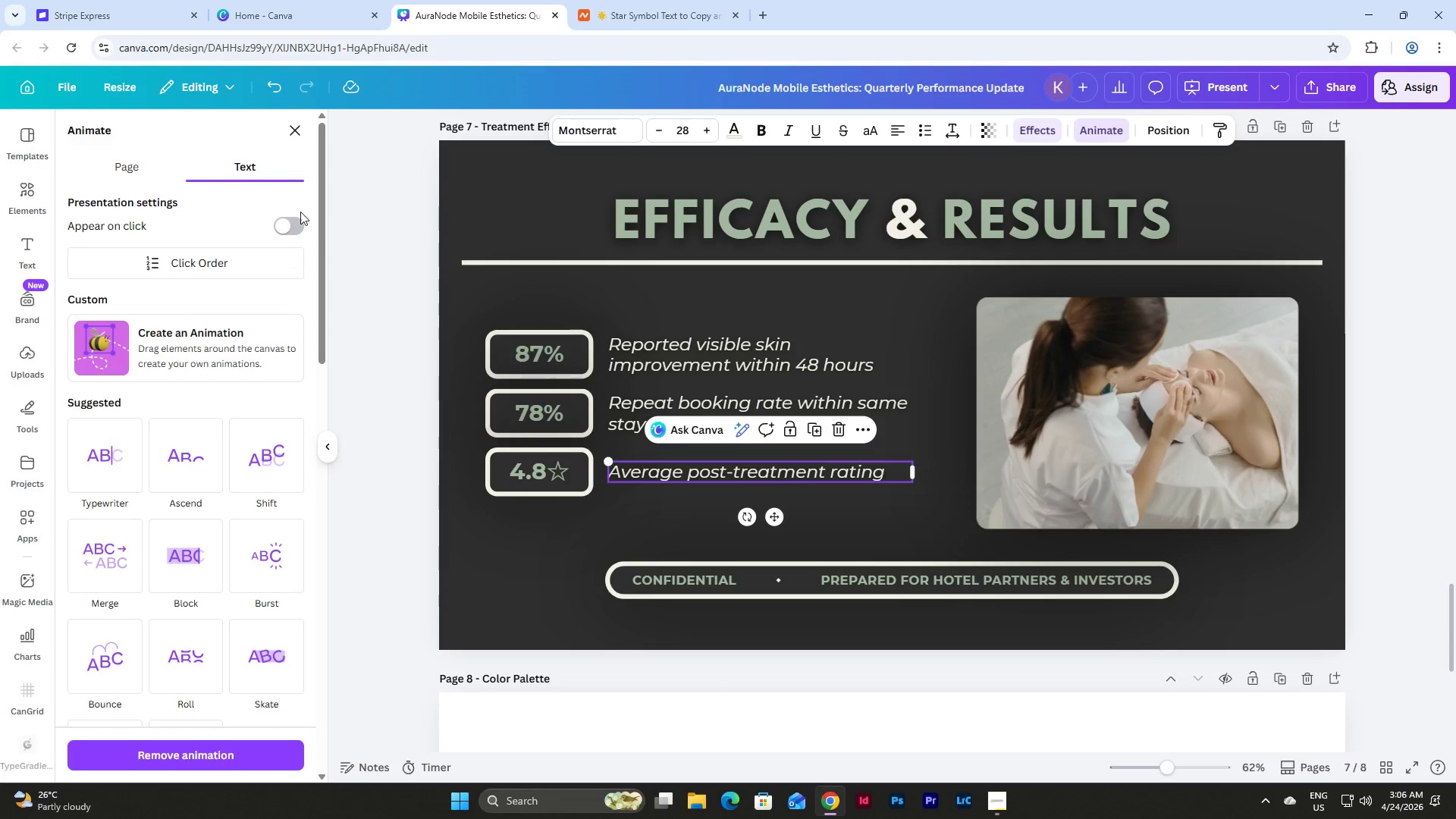 
left_click([287, 223])
 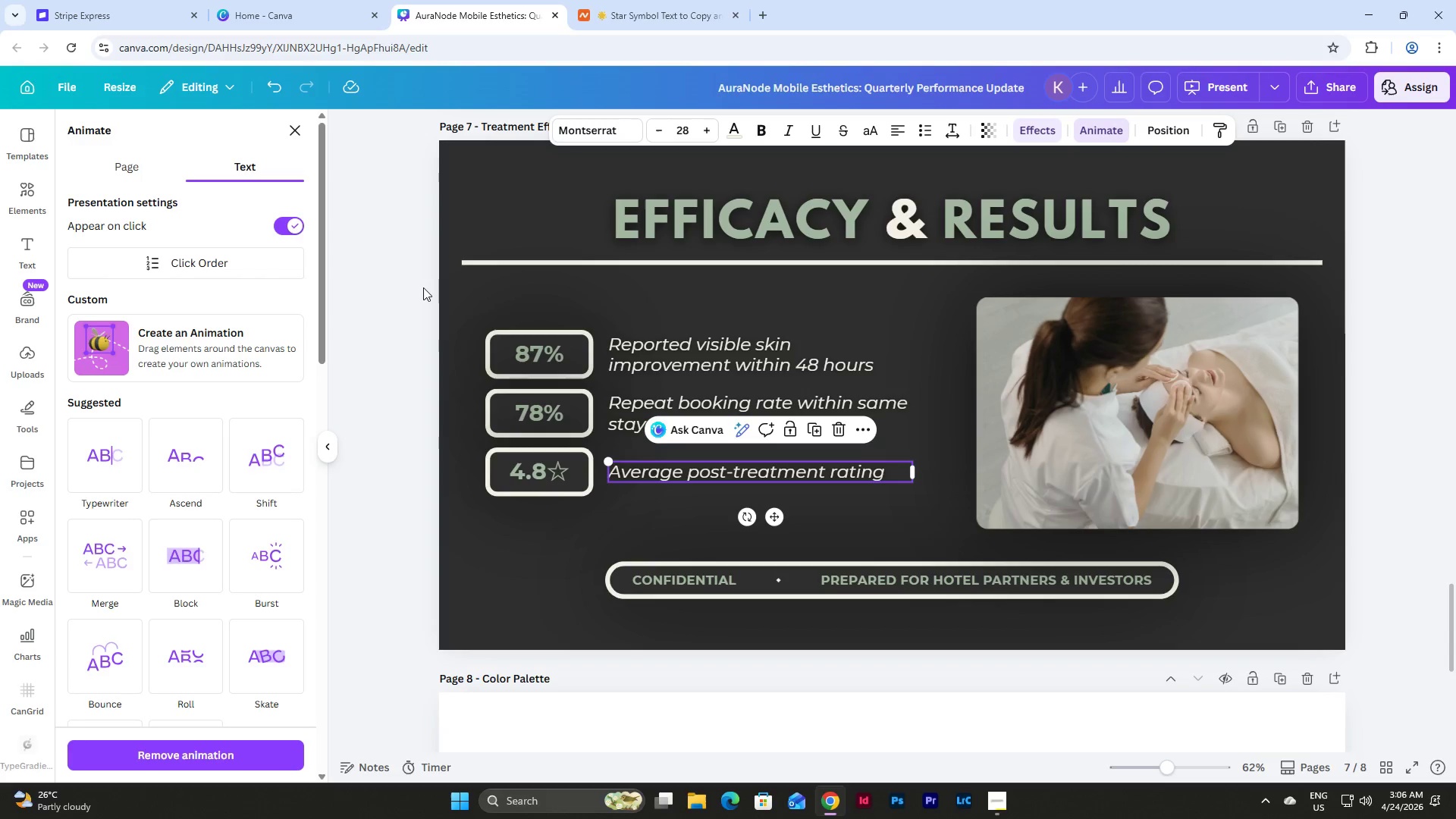 
left_click([488, 302])
 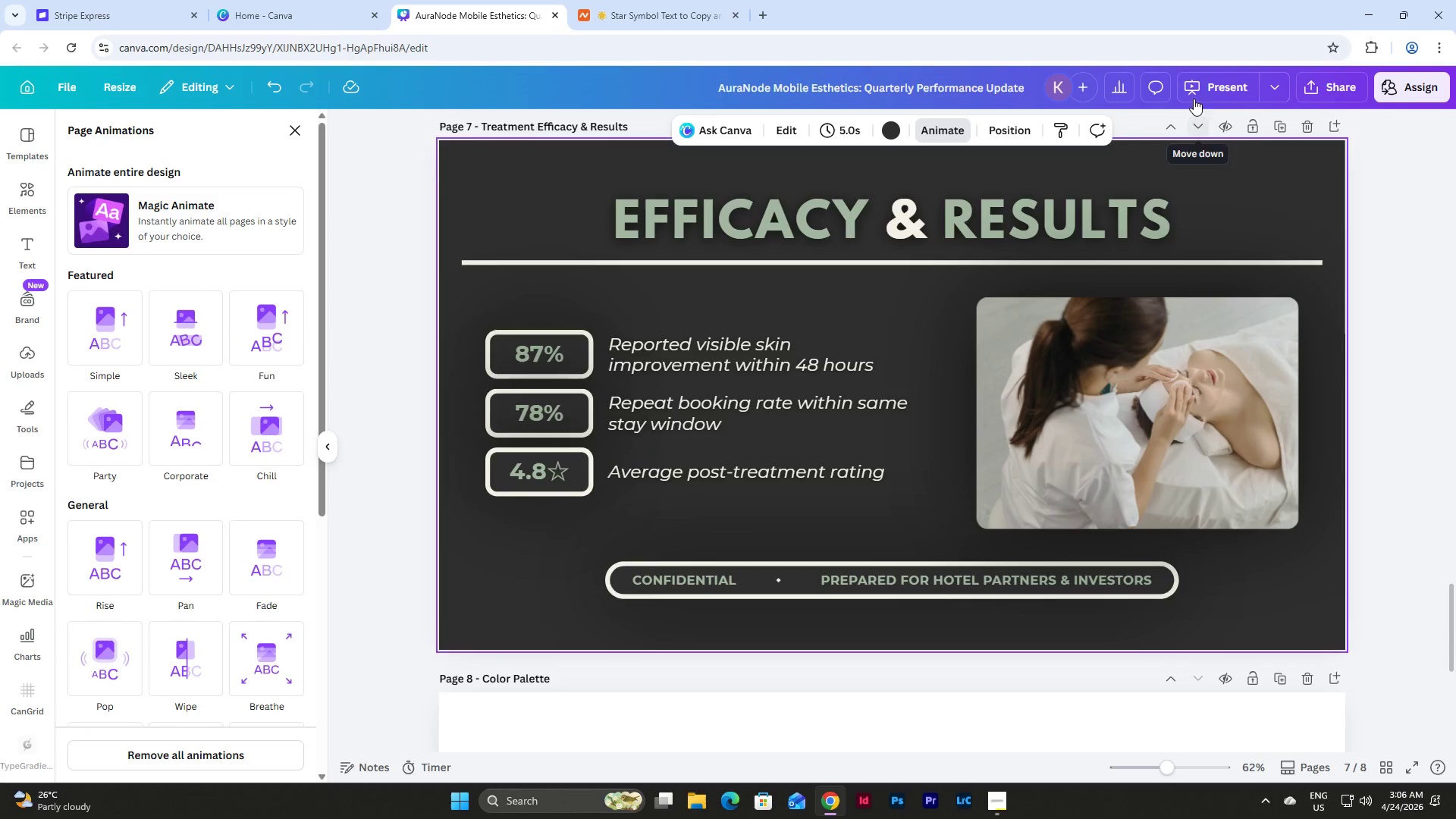 
left_click([1194, 86])
 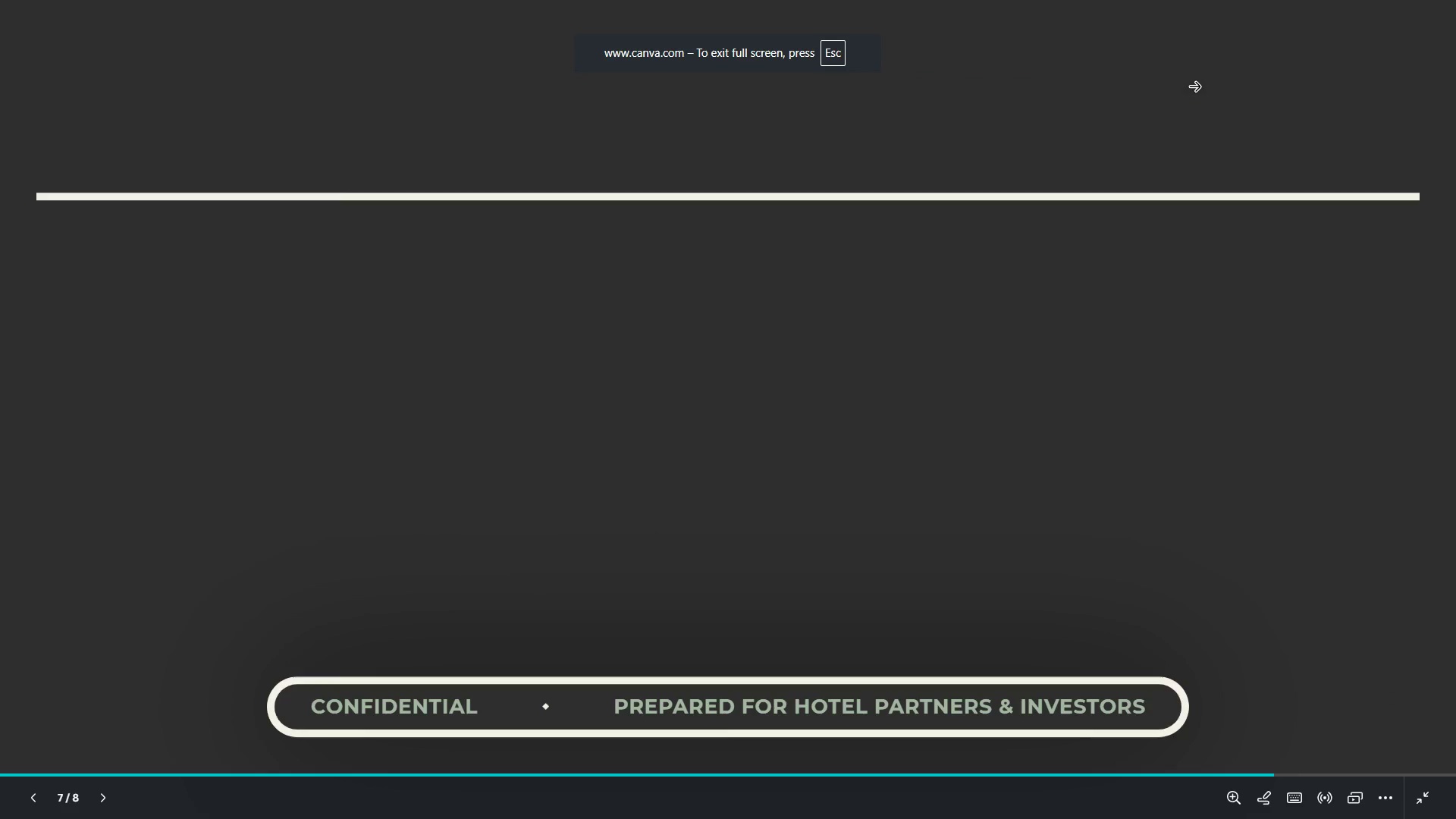 
key(ArrowRight)
 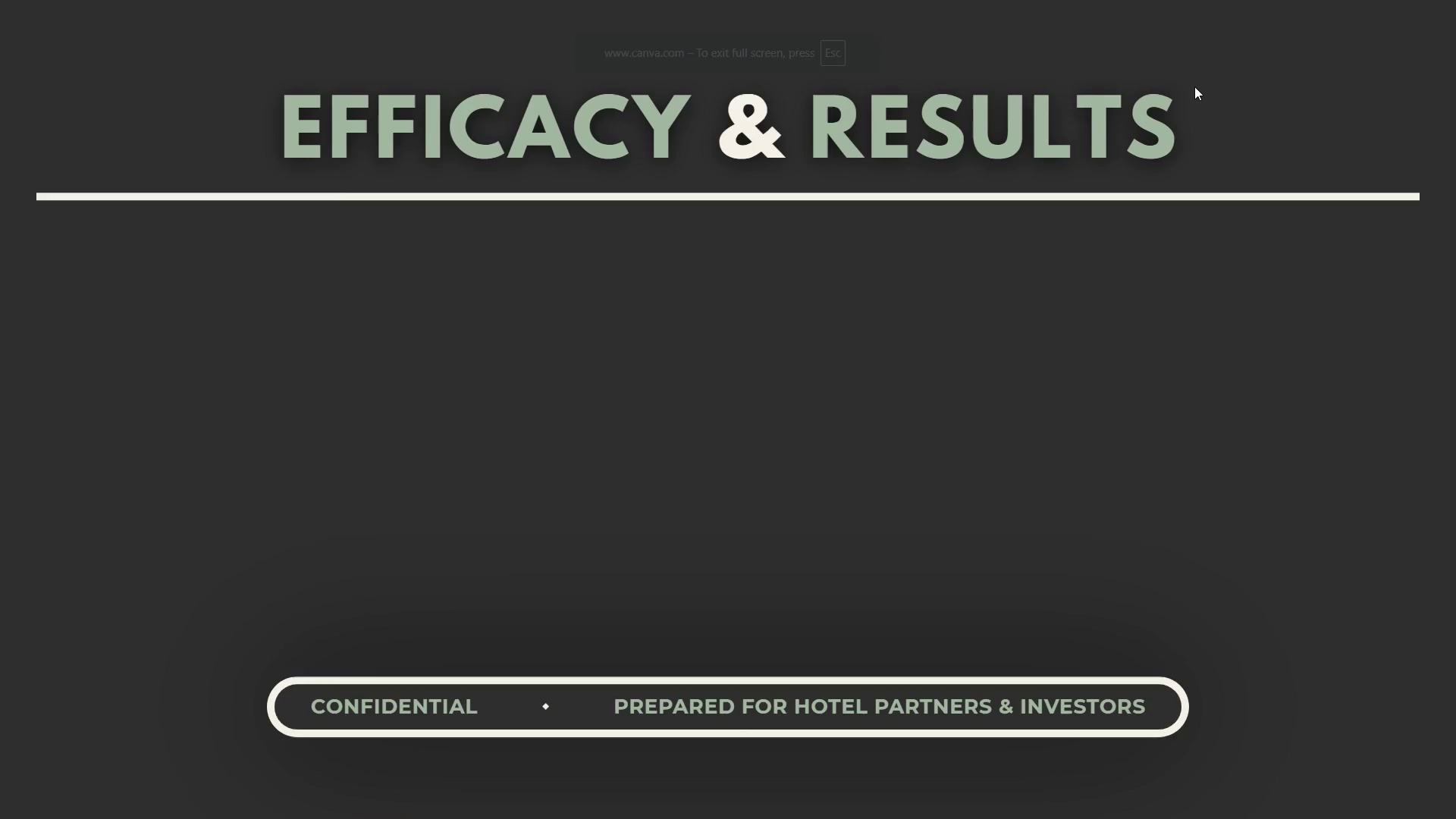 
key(ArrowRight)
 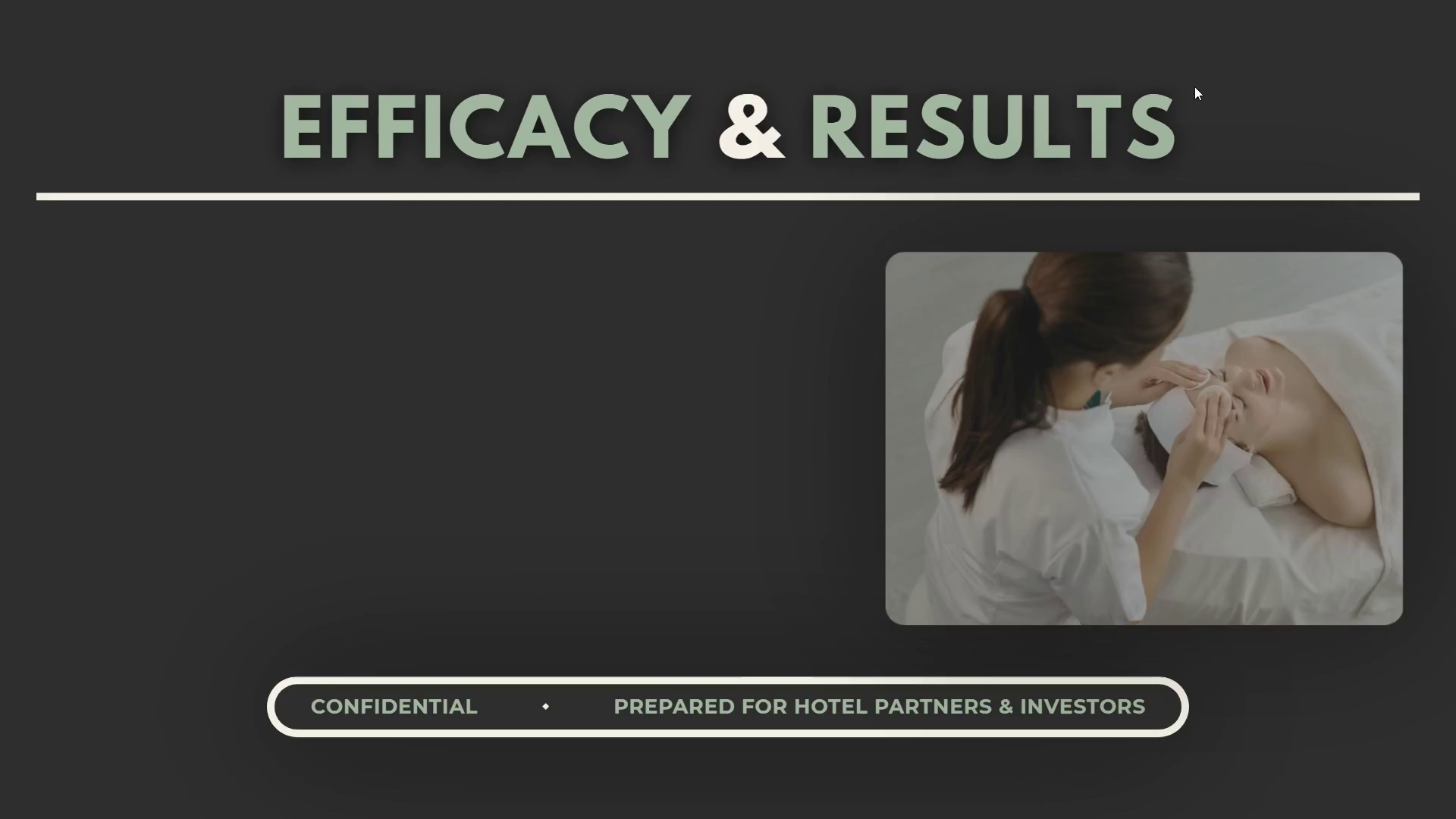 
key(ArrowRight)
 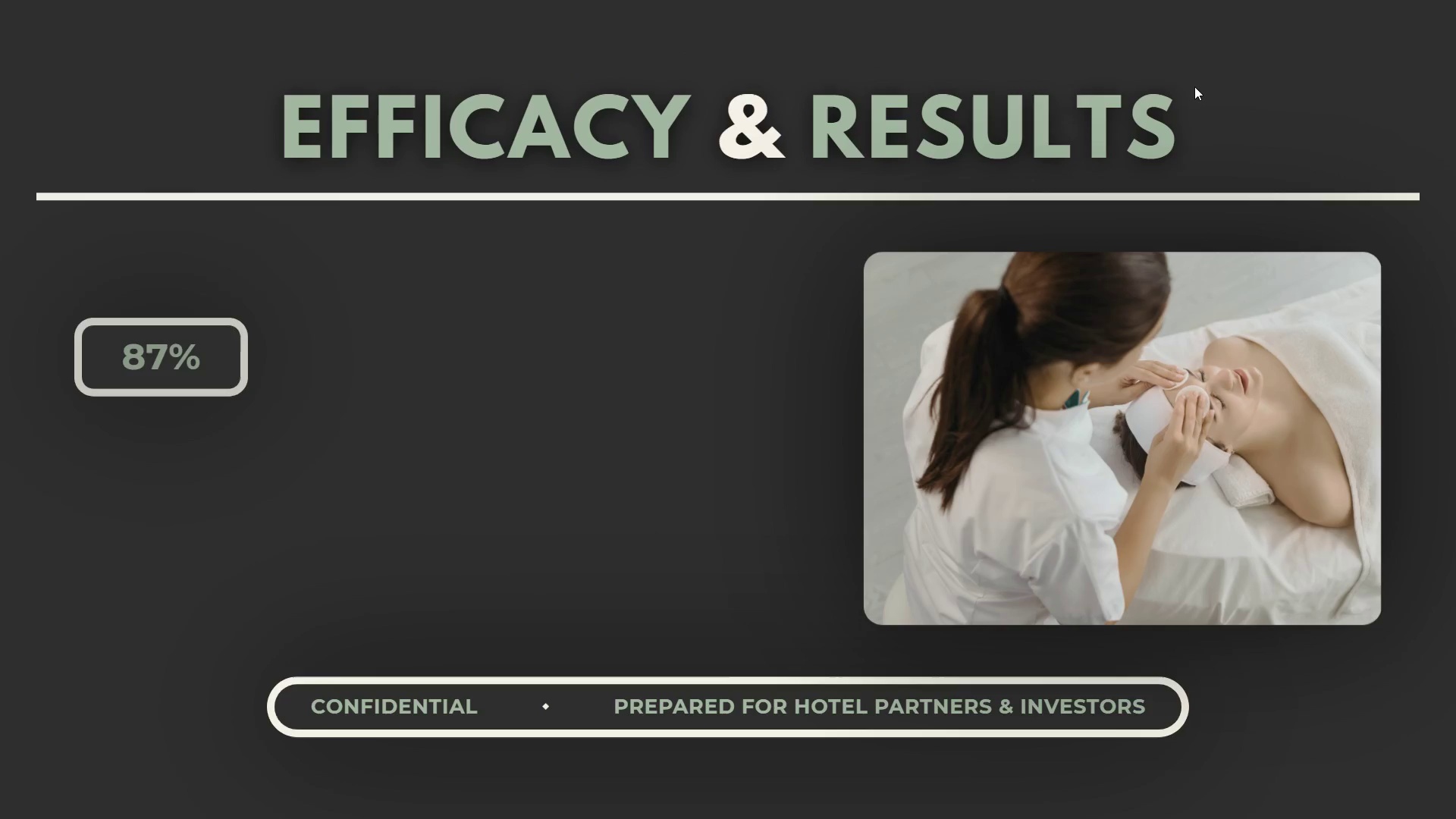 
key(ArrowRight)
 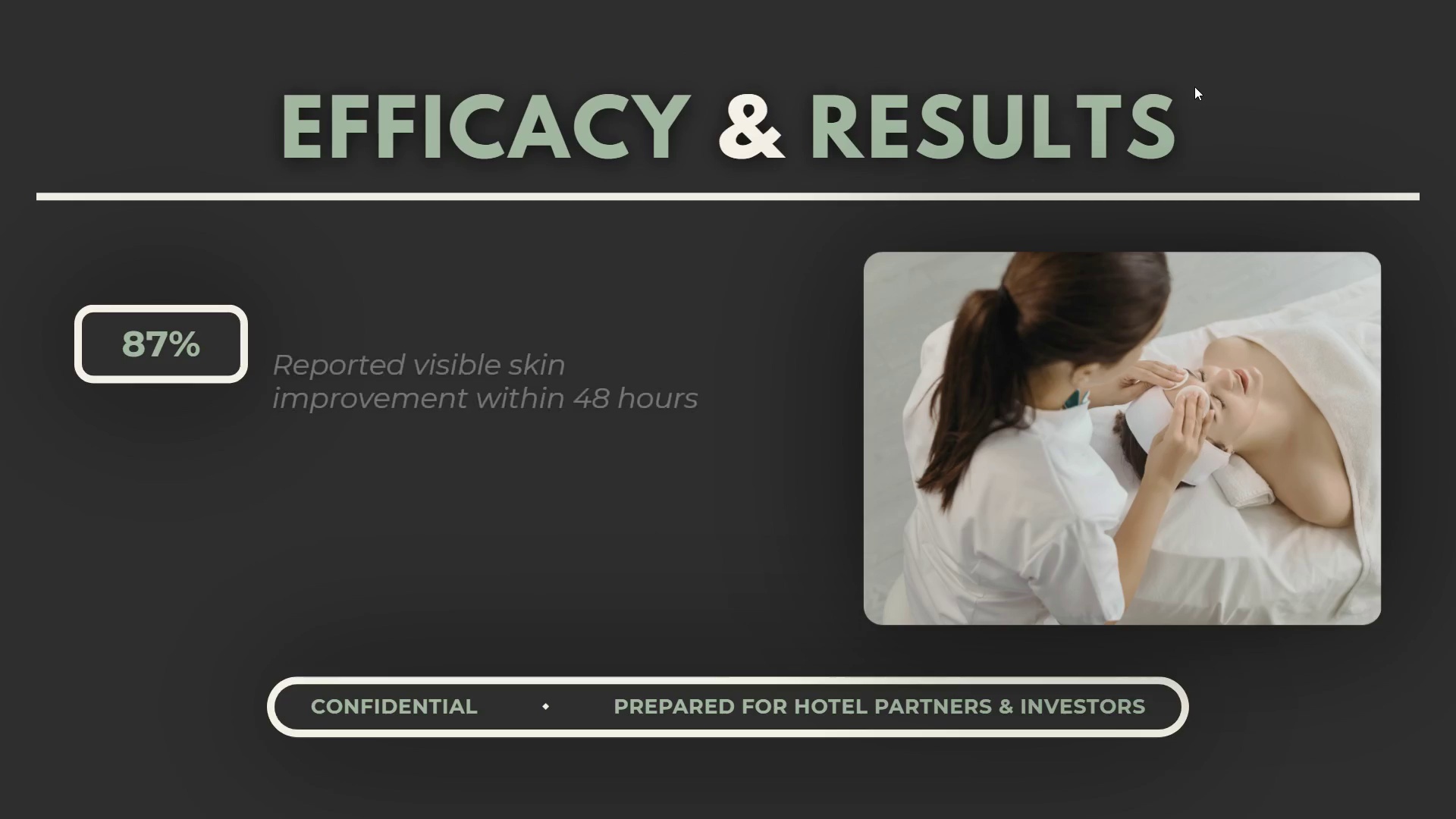 
key(ArrowRight)
 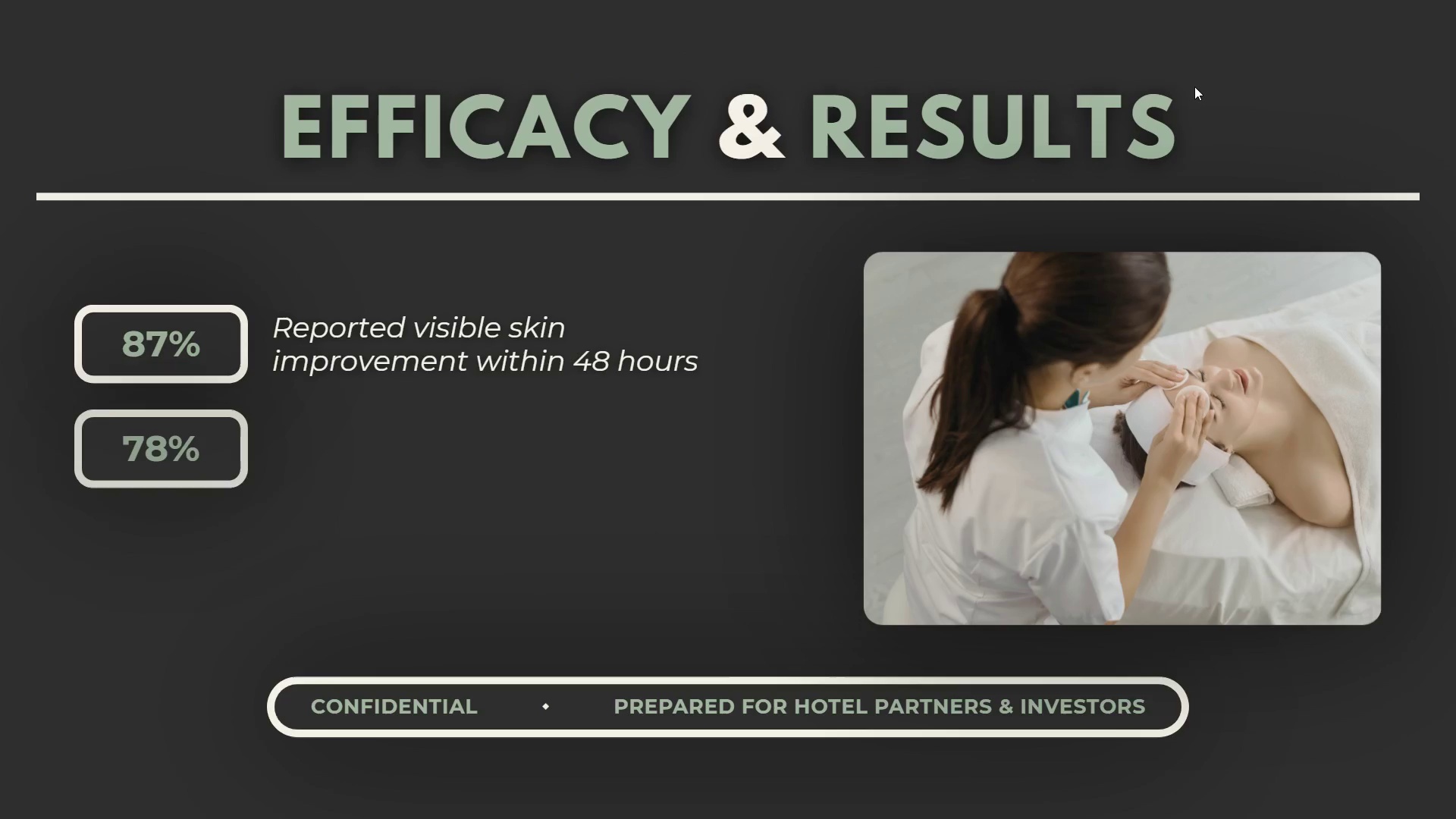 
key(ArrowRight)
 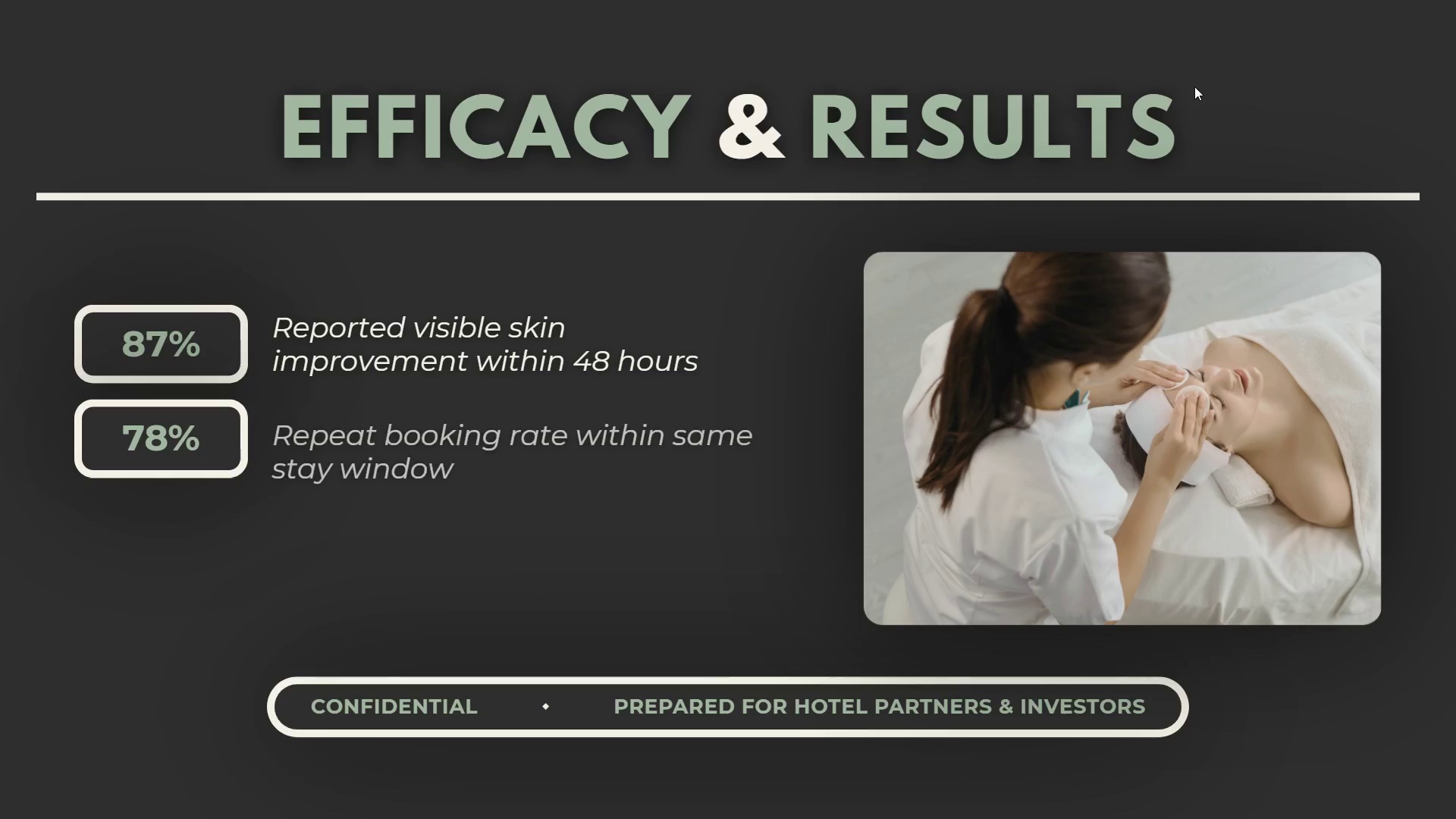 
key(ArrowRight)
 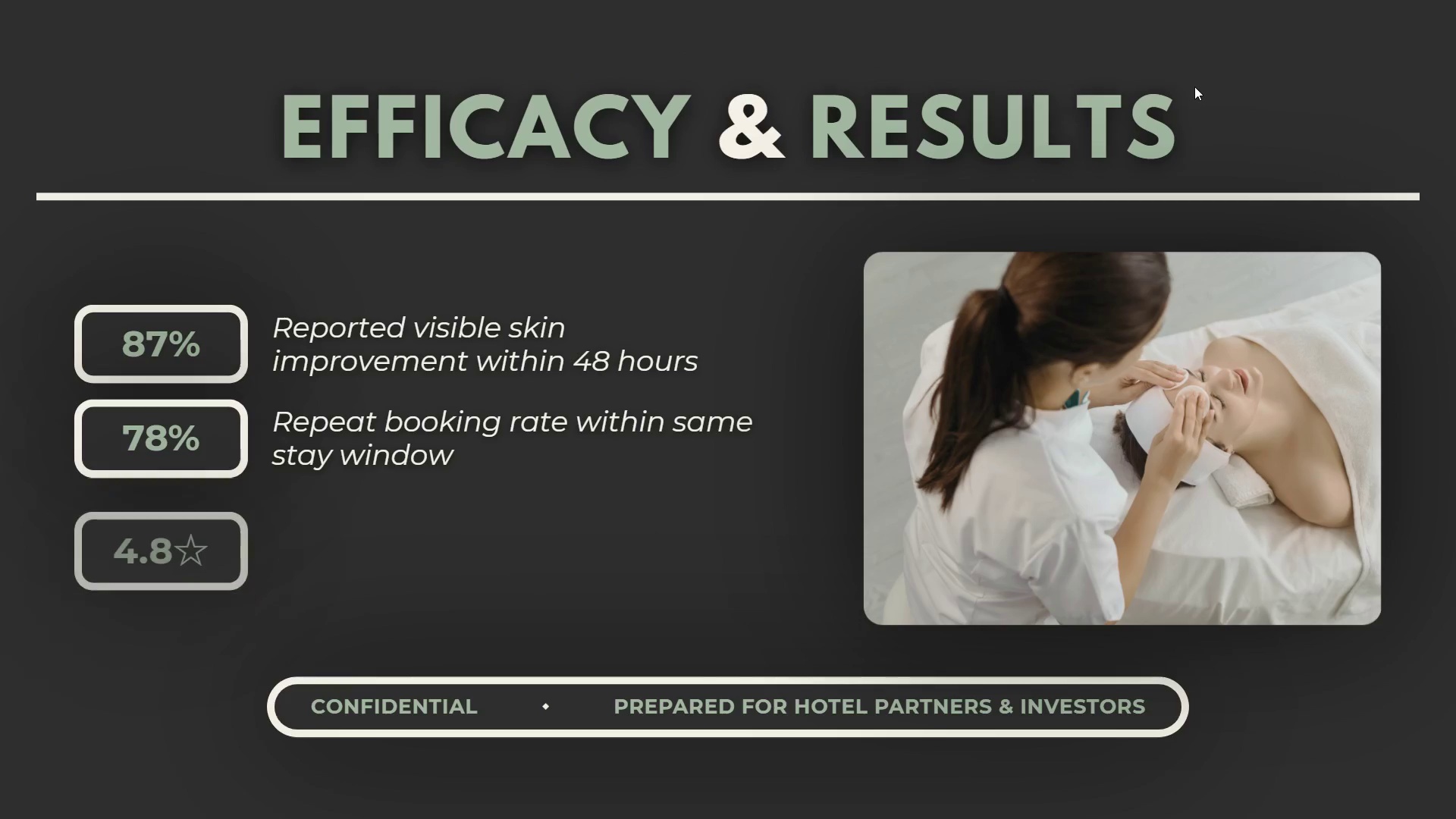 
key(ArrowRight)
 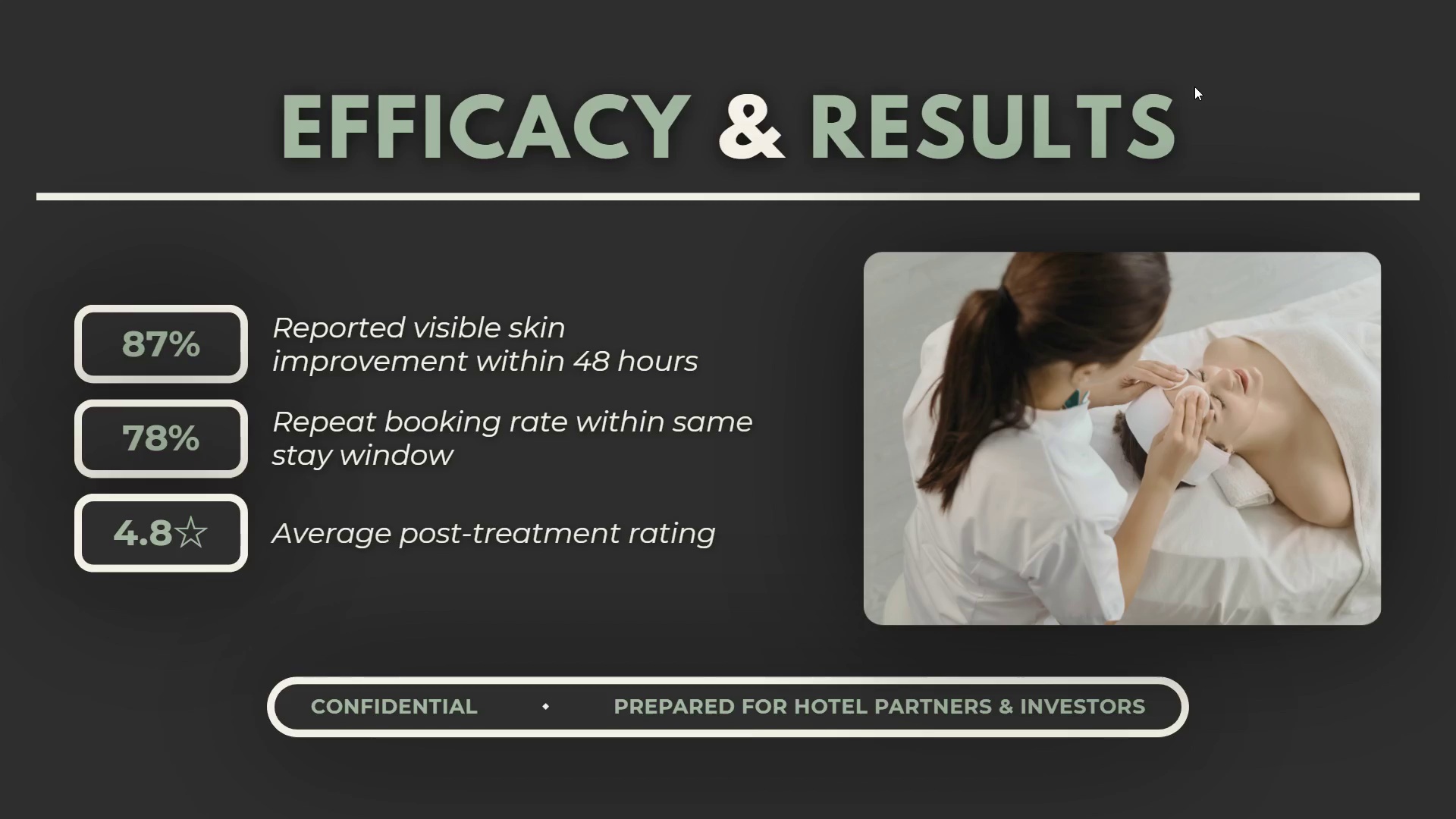 
key(ArrowRight)
 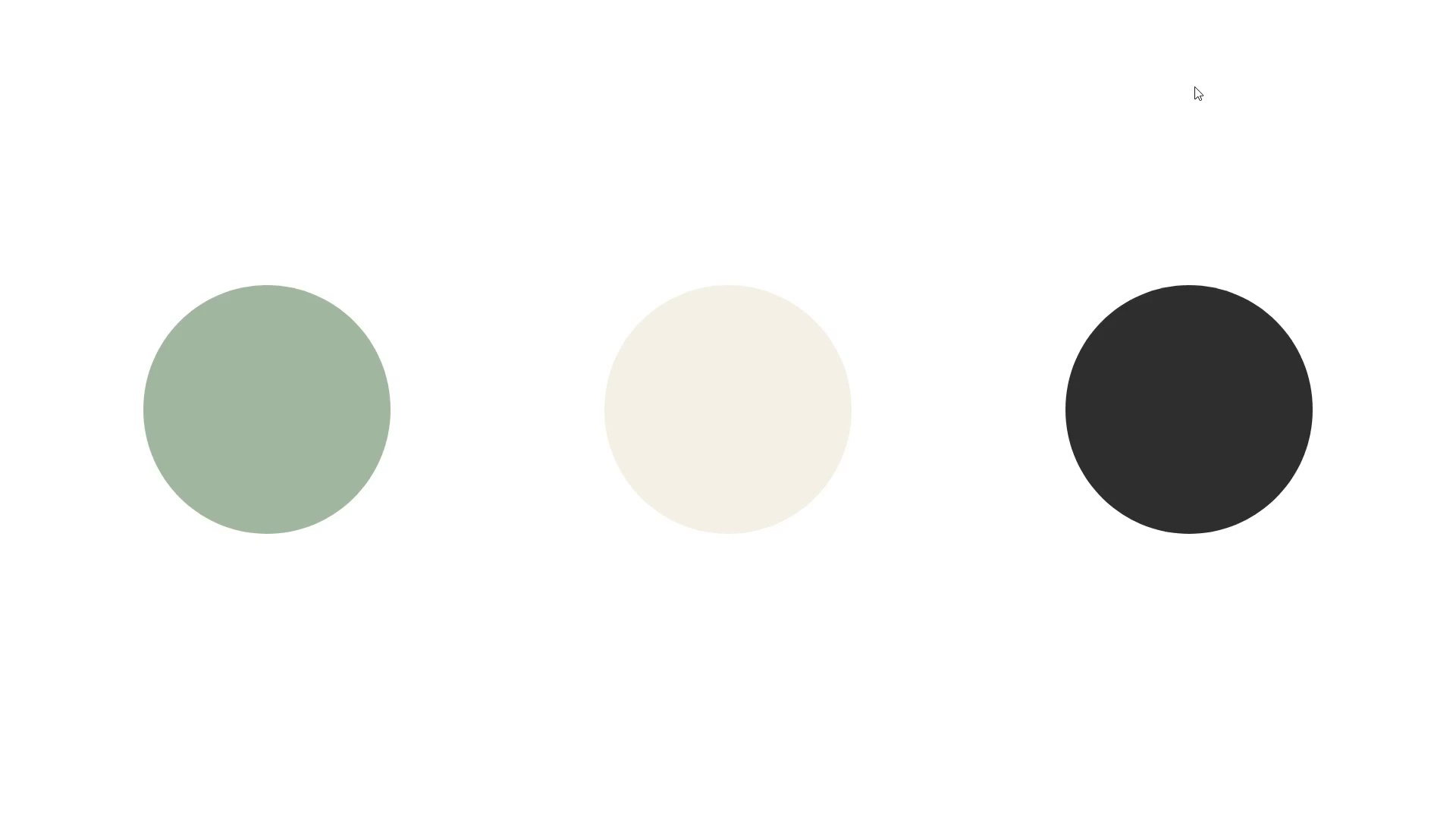 
wait(5.95)
 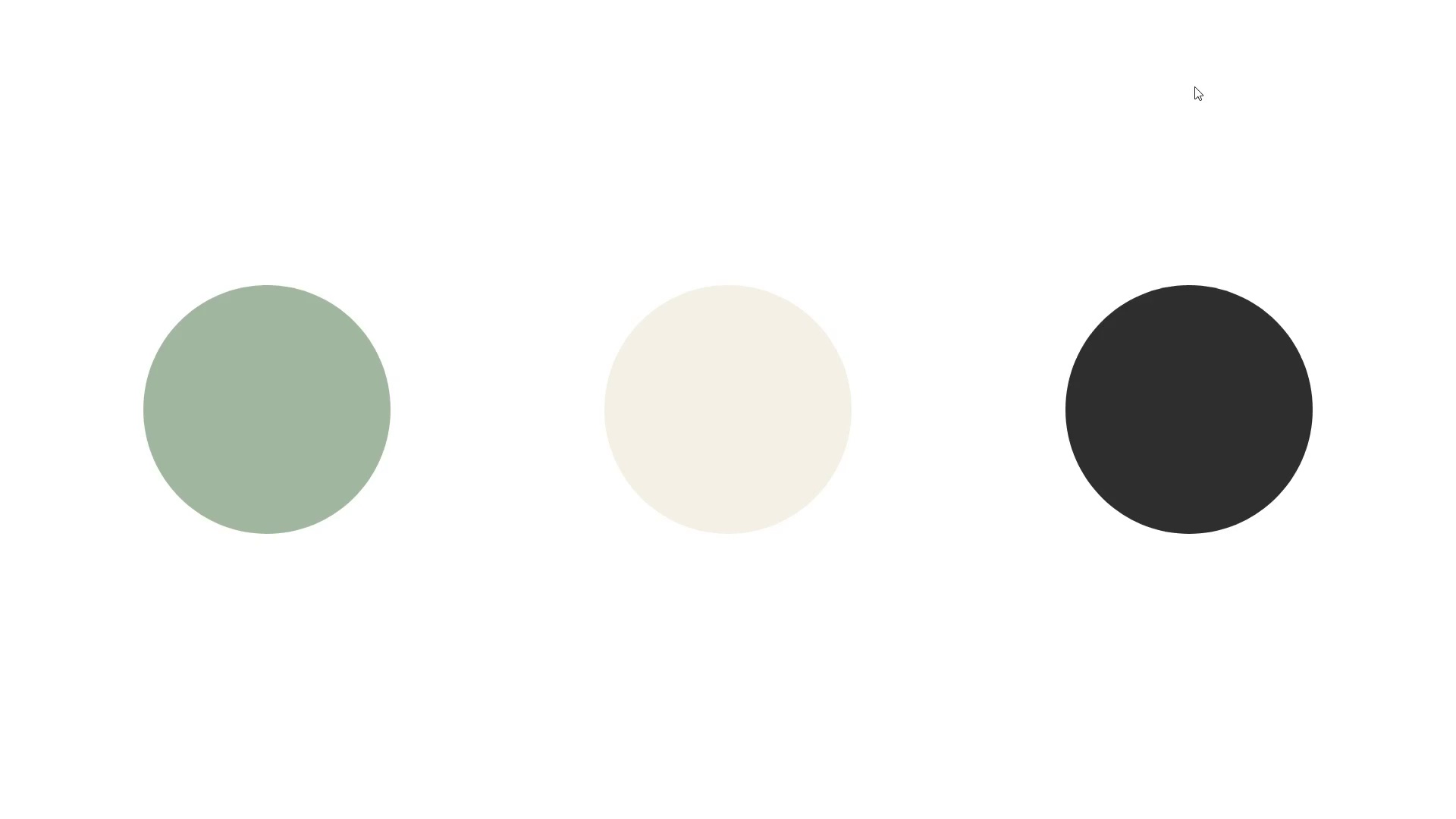 
key(Escape)
 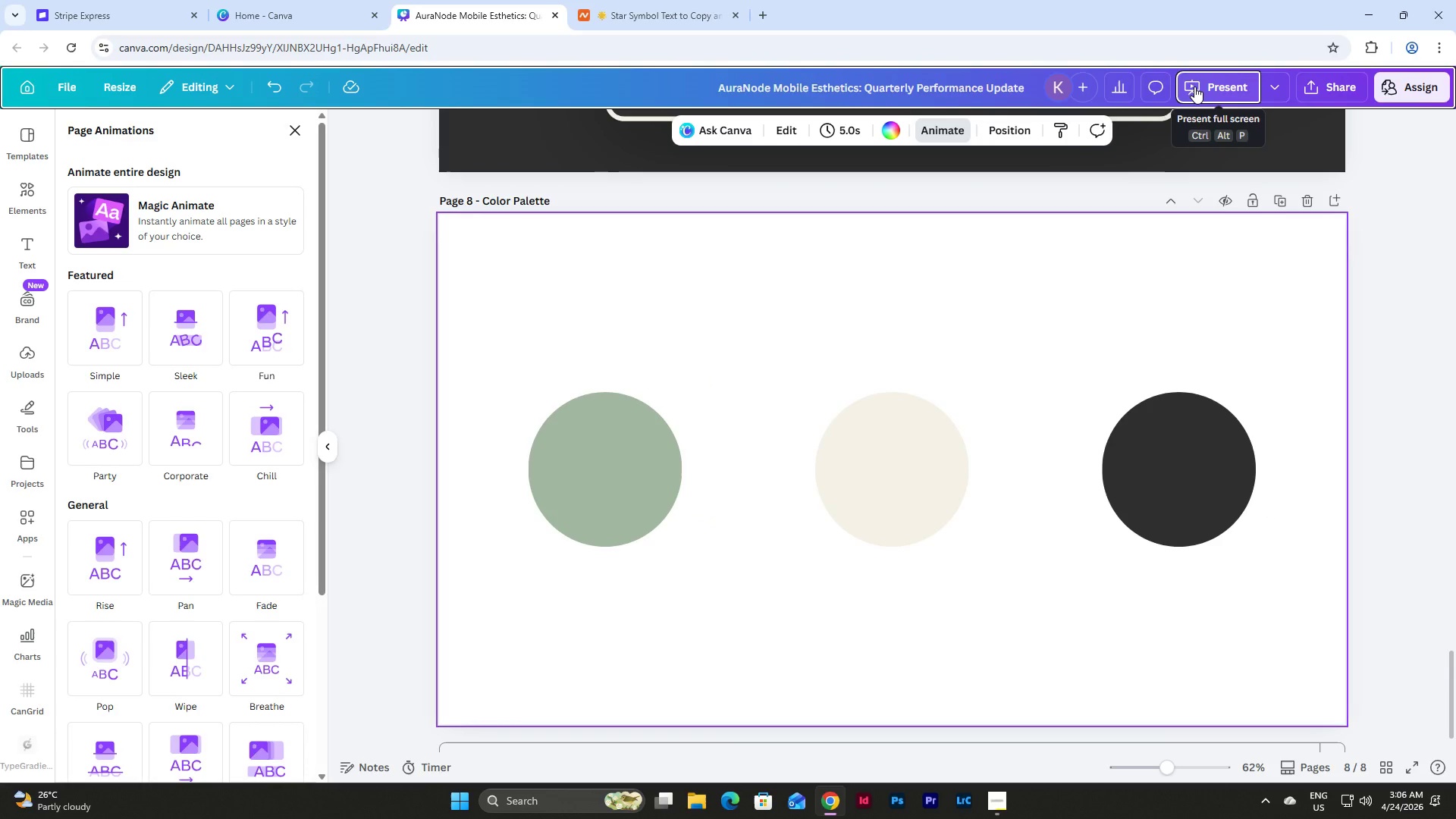 
wait(5.28)
 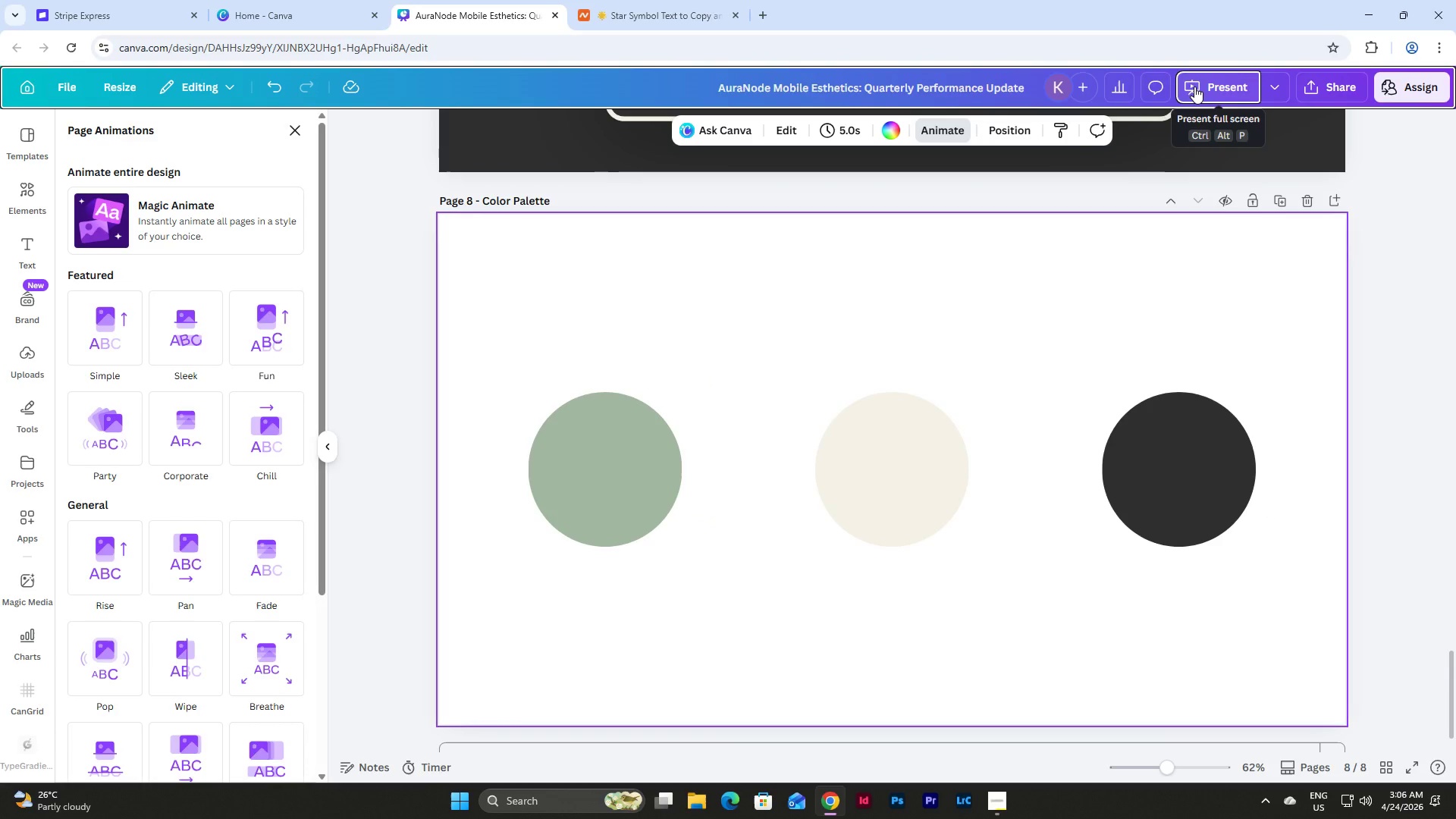 
scroll: coordinate [1410, 403], scroll_direction: up, amount: 17.0
 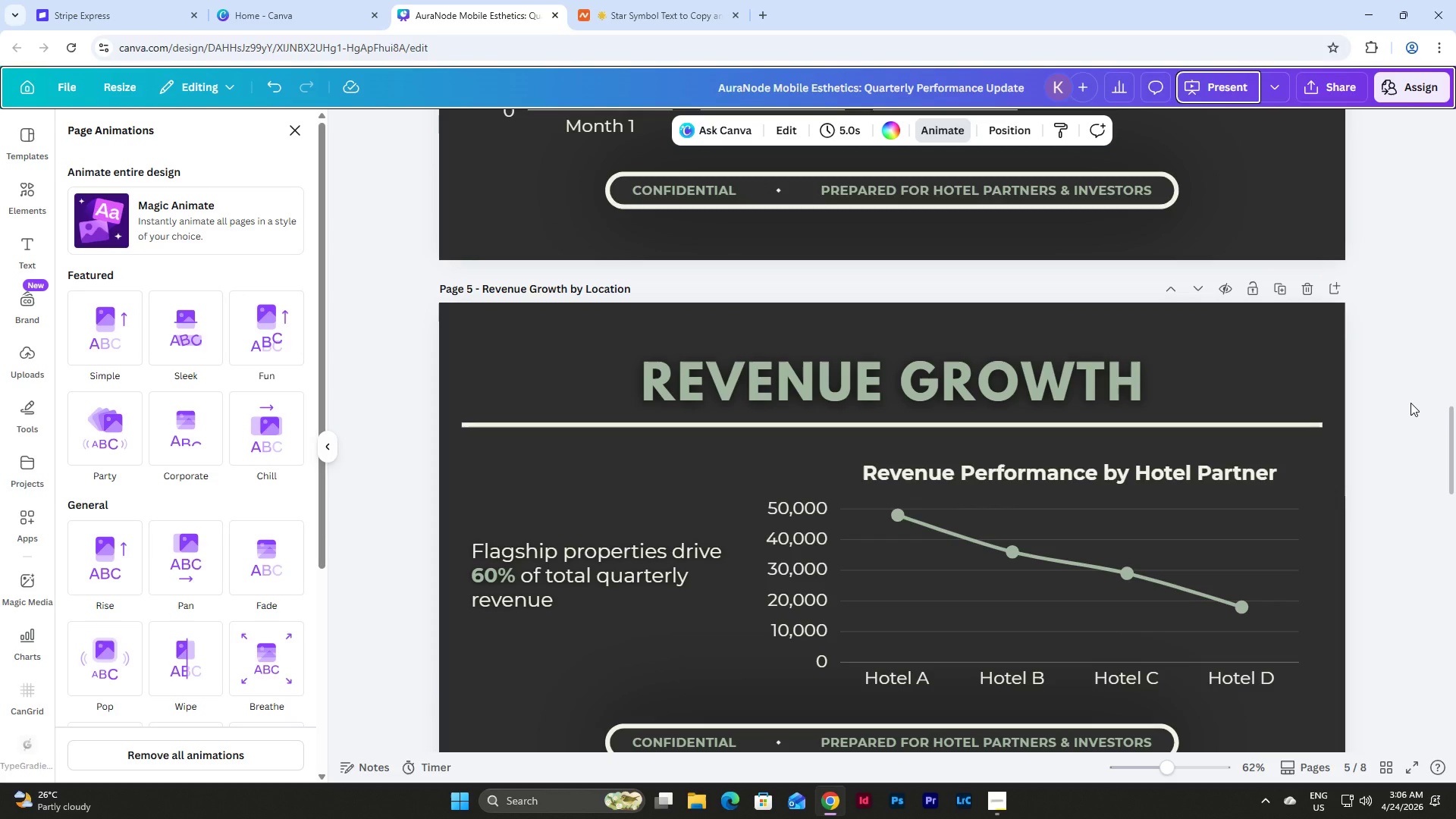 
scroll: coordinate [1410, 403], scroll_direction: down, amount: 18.0
 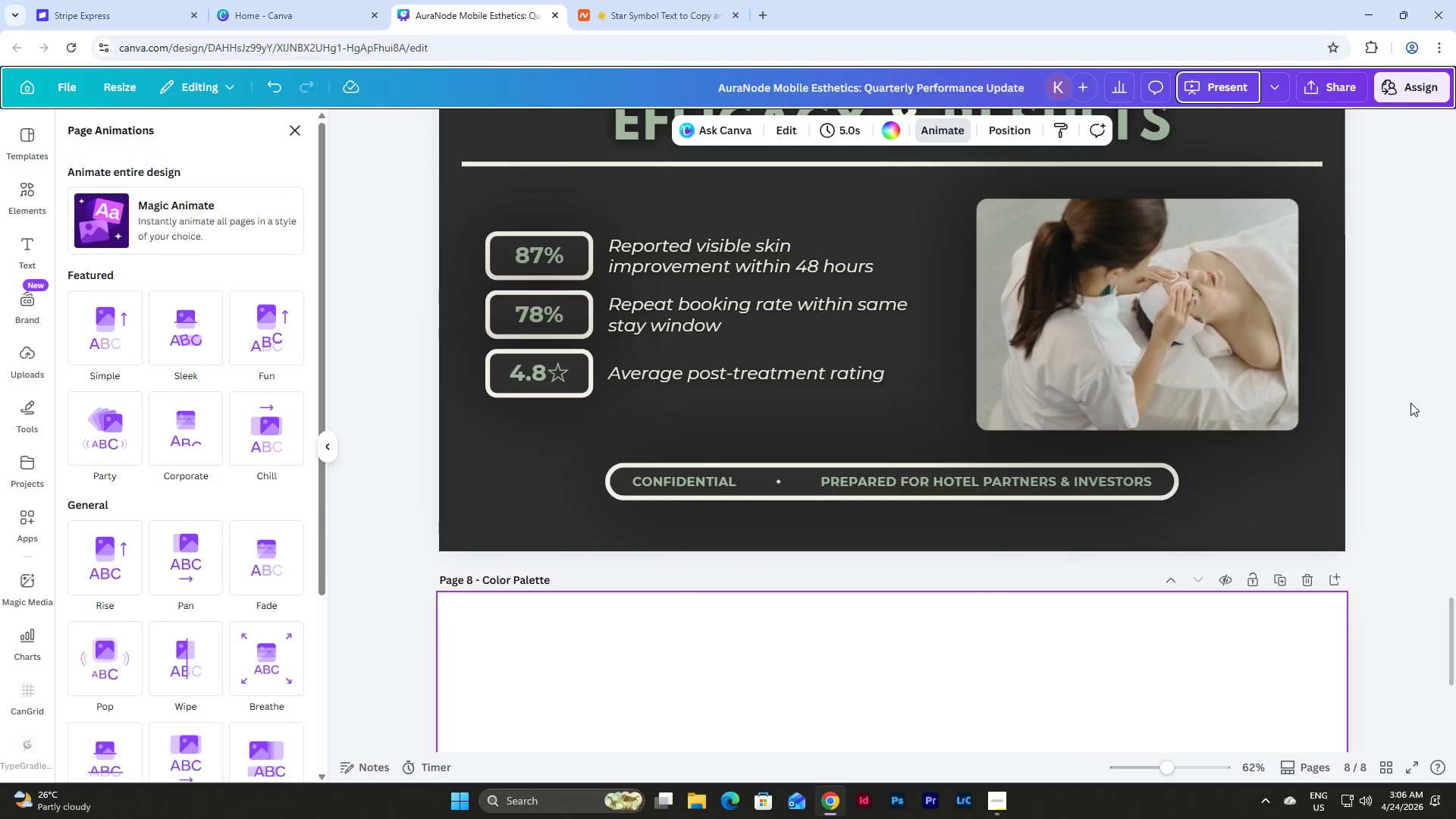 
scroll: coordinate [1410, 403], scroll_direction: up, amount: 3.0
 